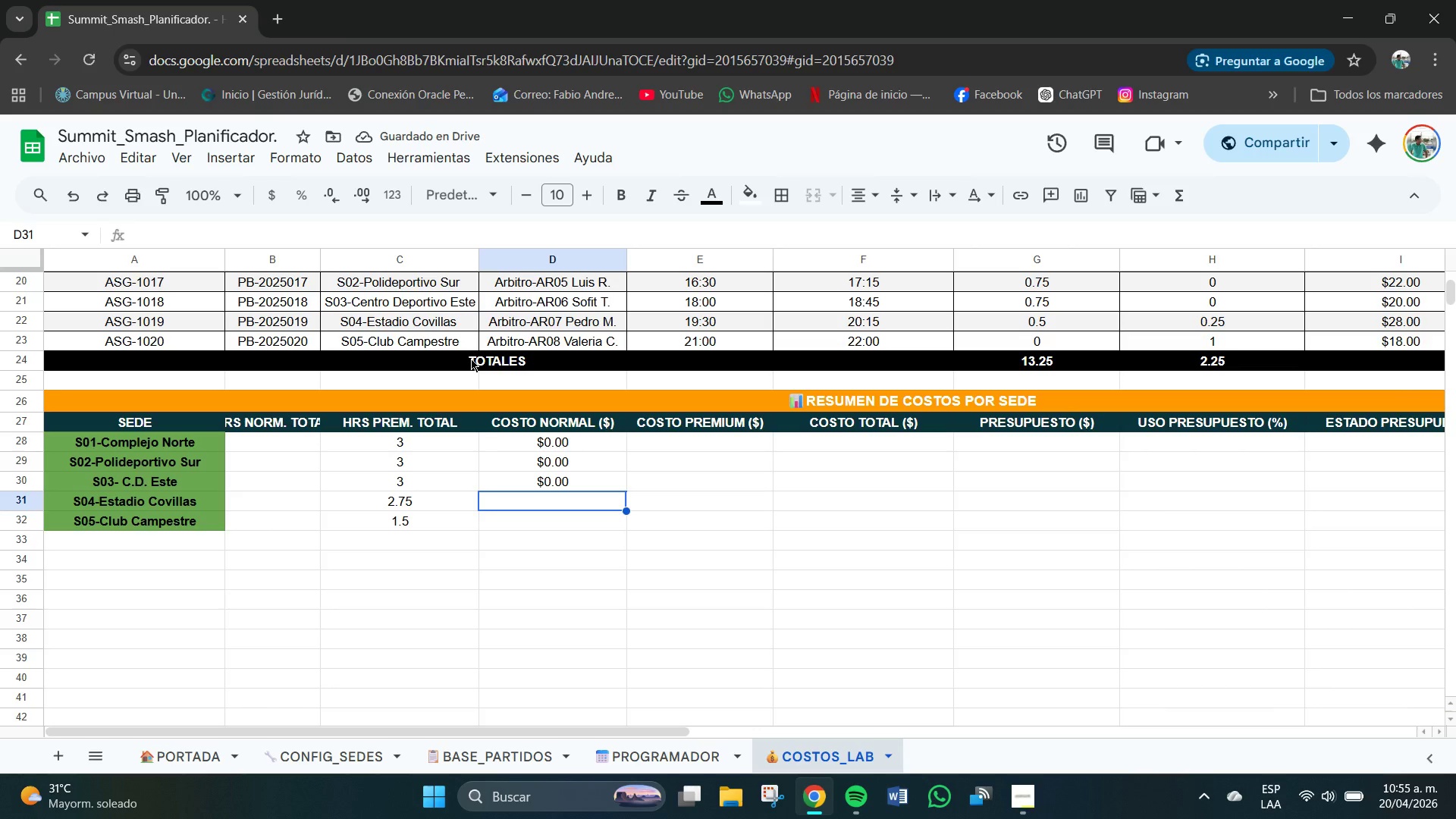 
key(Control+V)
 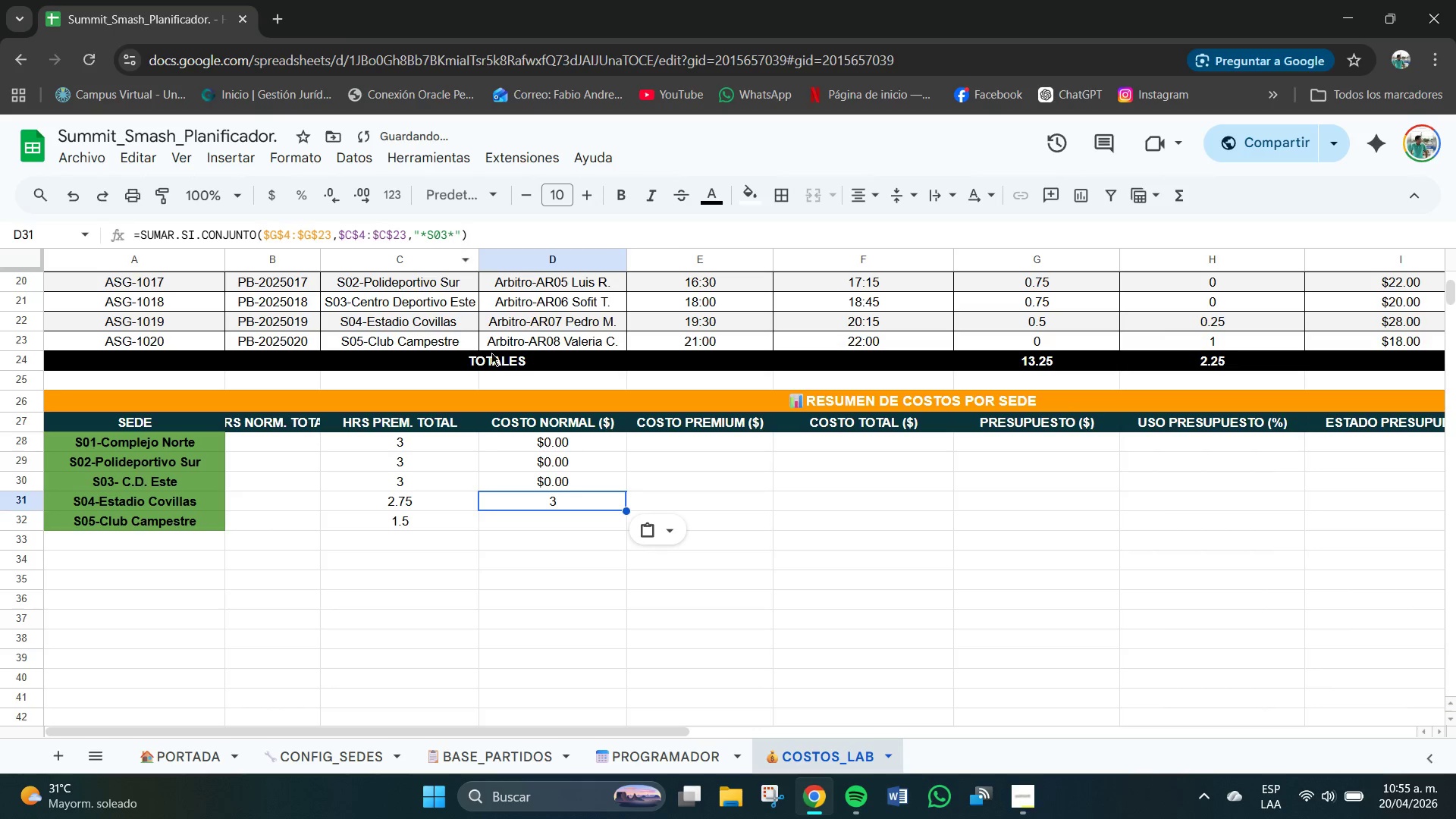 
key(Control+Z)
 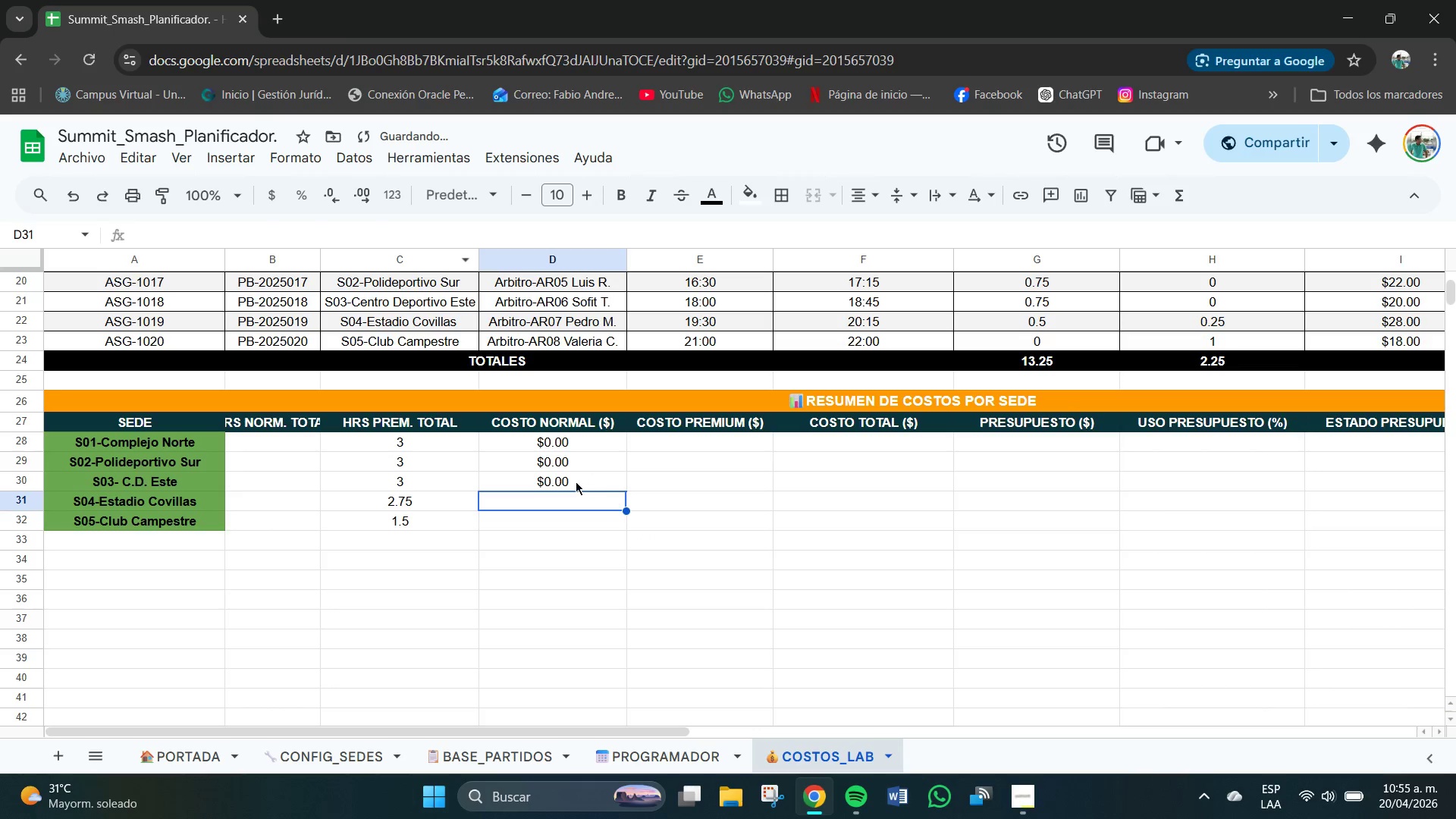 
left_click([576, 482])
 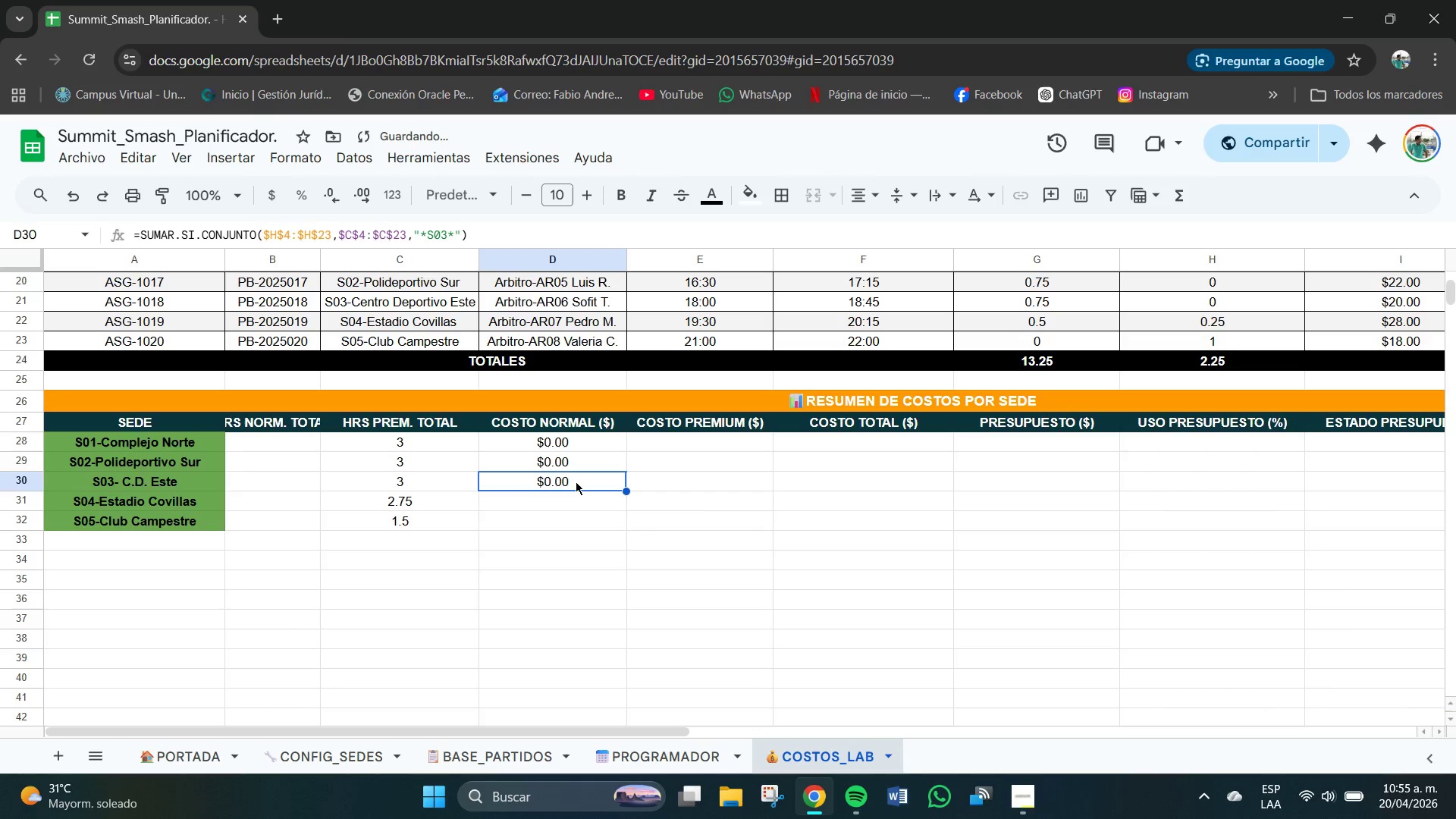 
key(Control+C)
 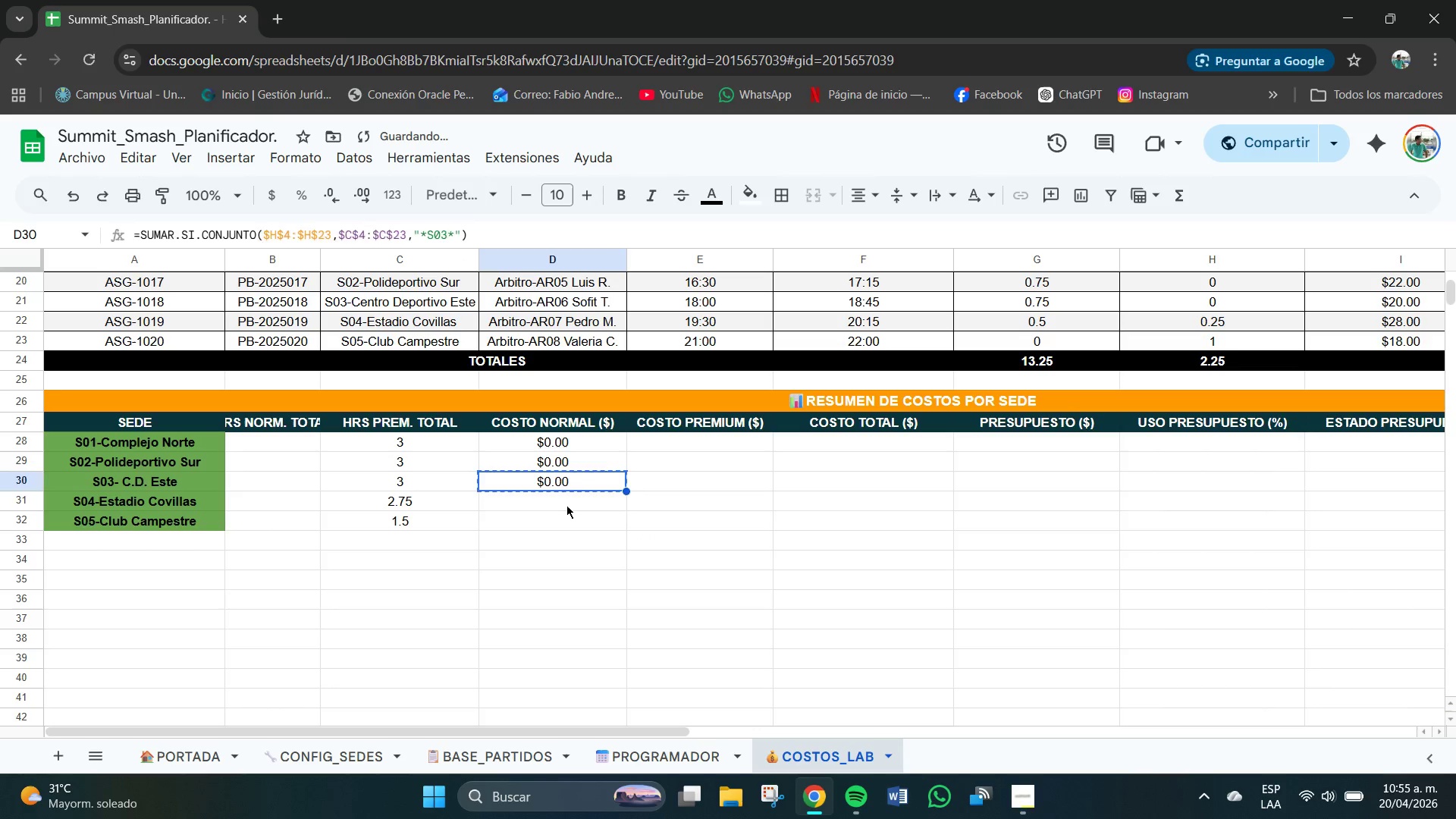 
left_click([566, 505])
 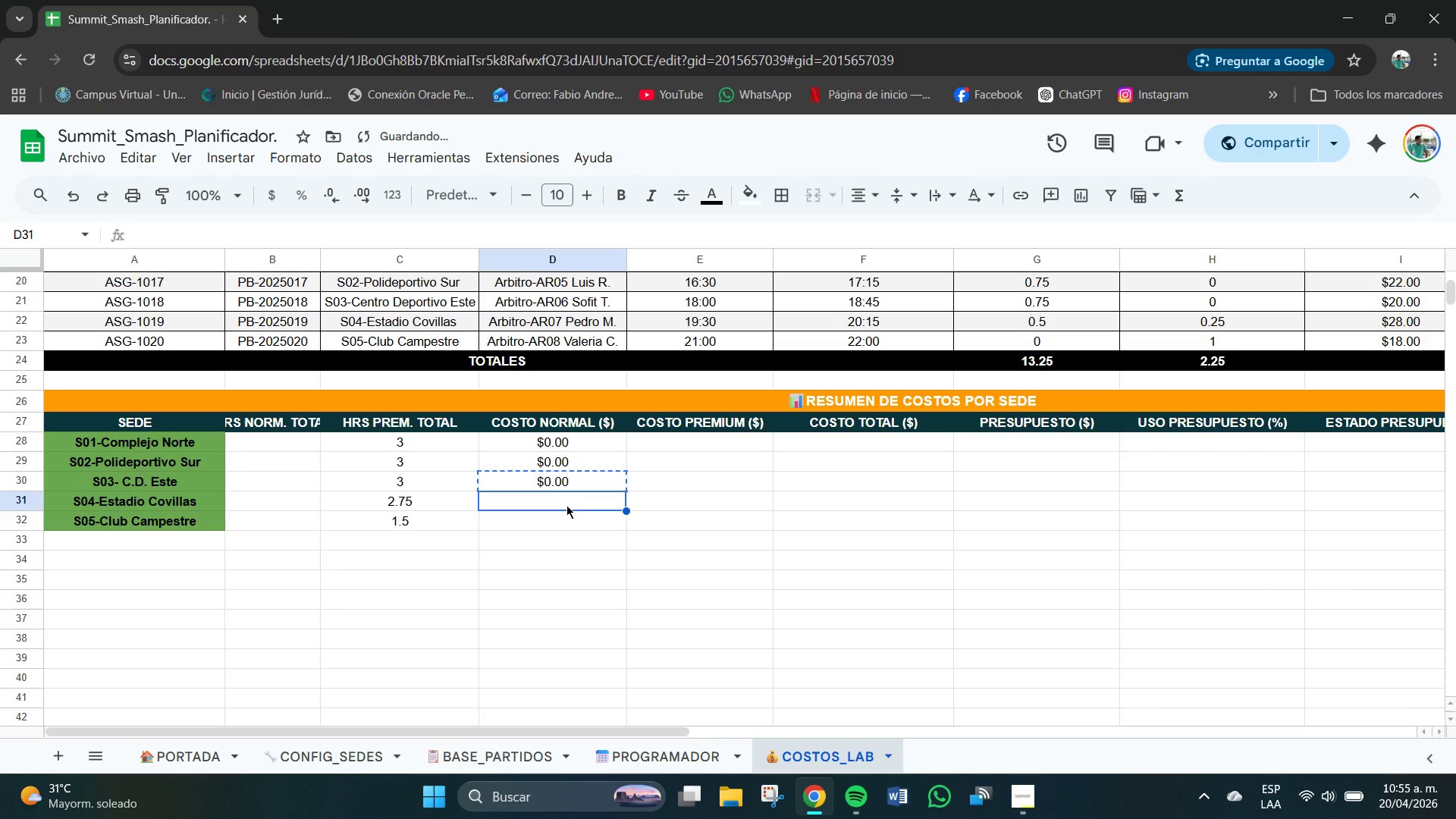 
key(Control+V)
 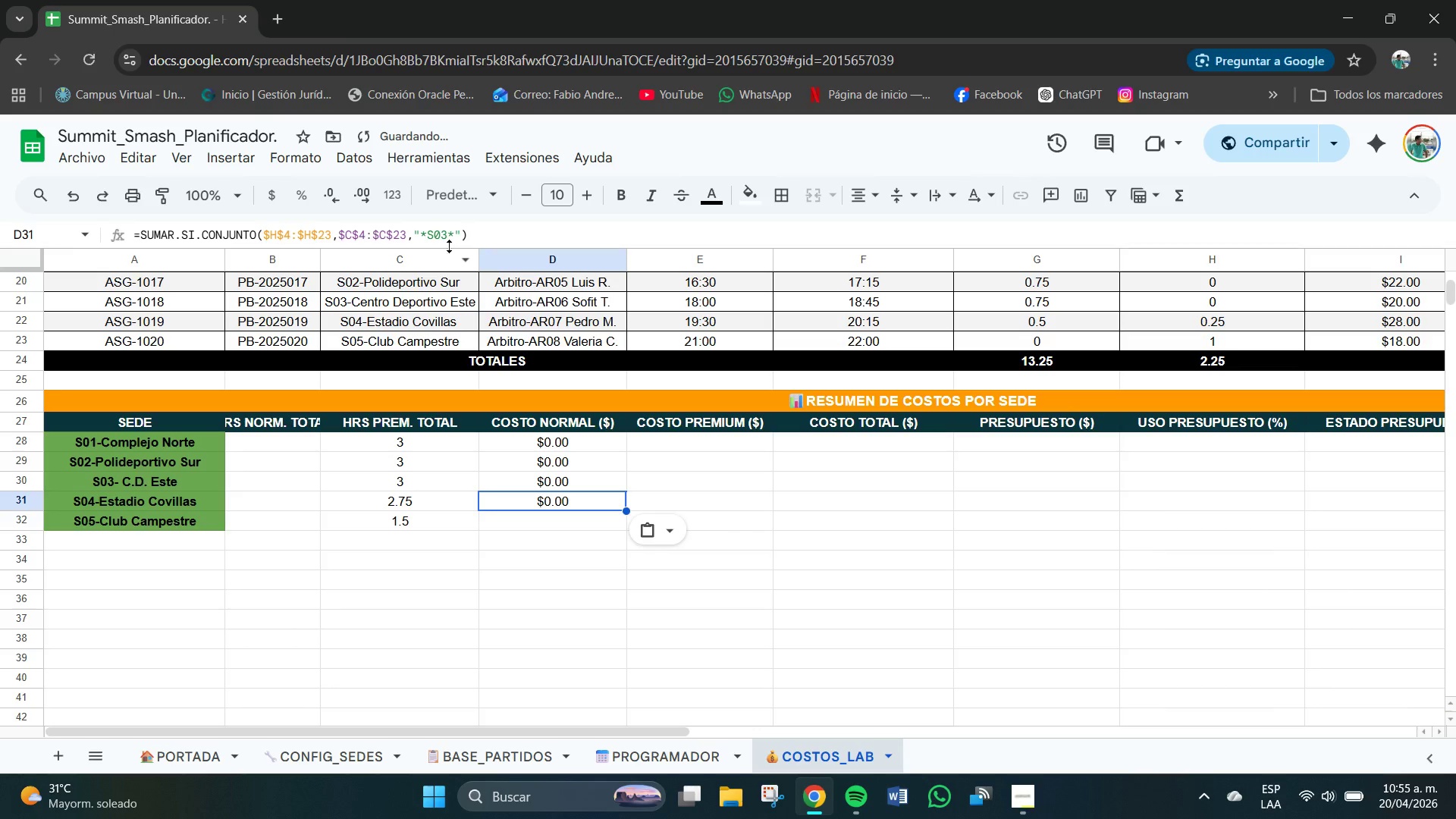 
left_click([447, 234])
 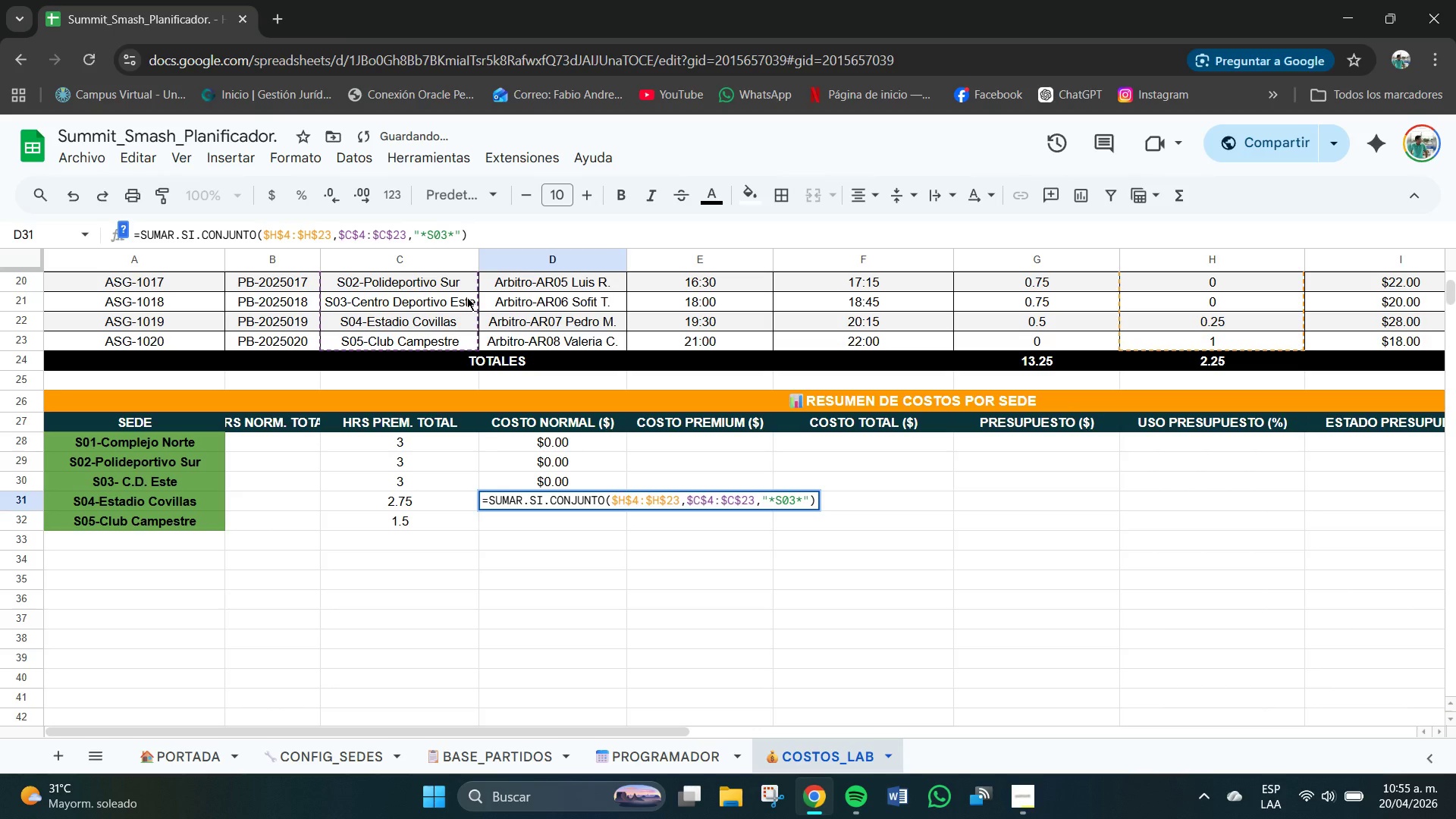 
key(Backspace)
 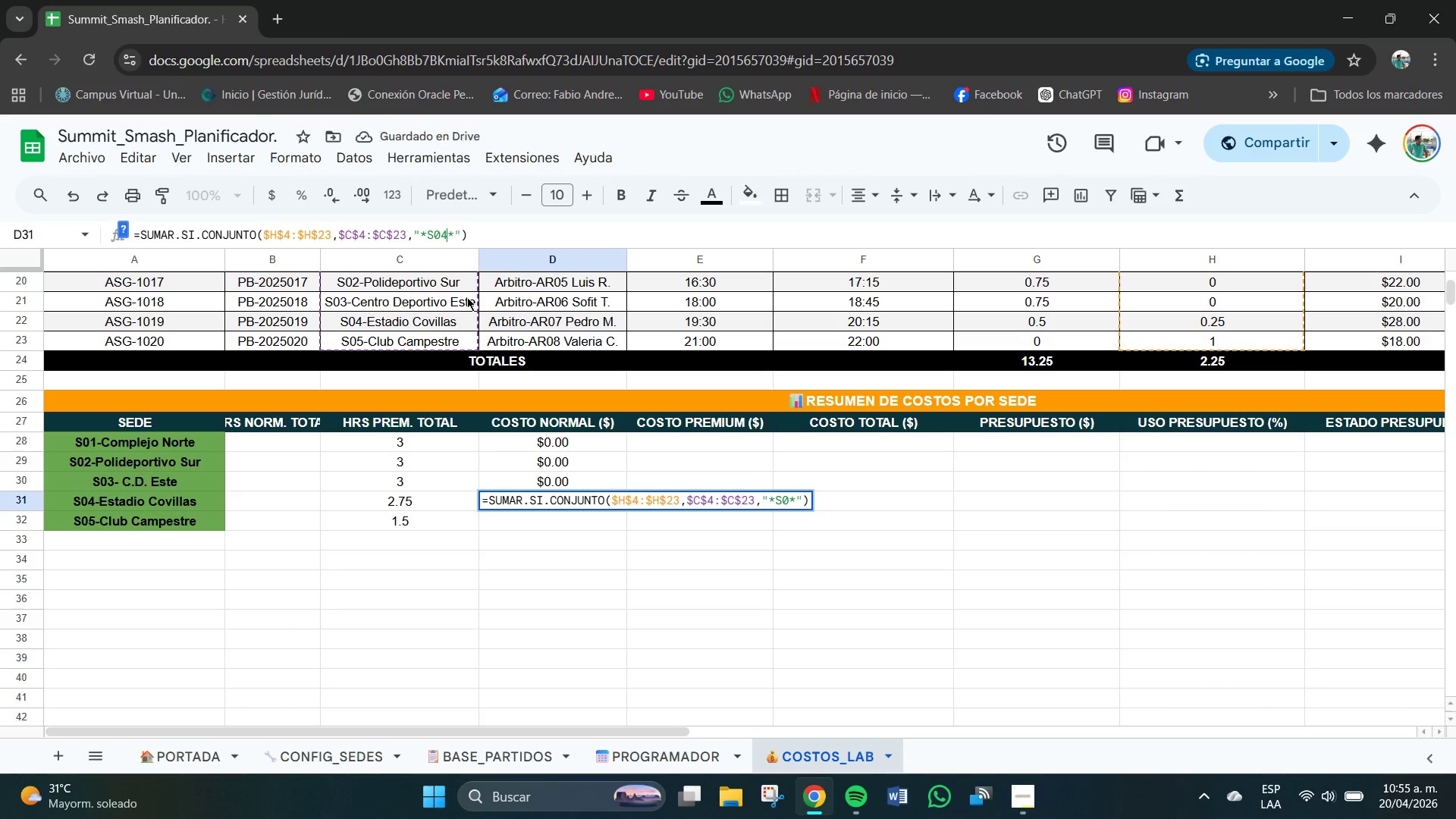 
key(Numpad4)
 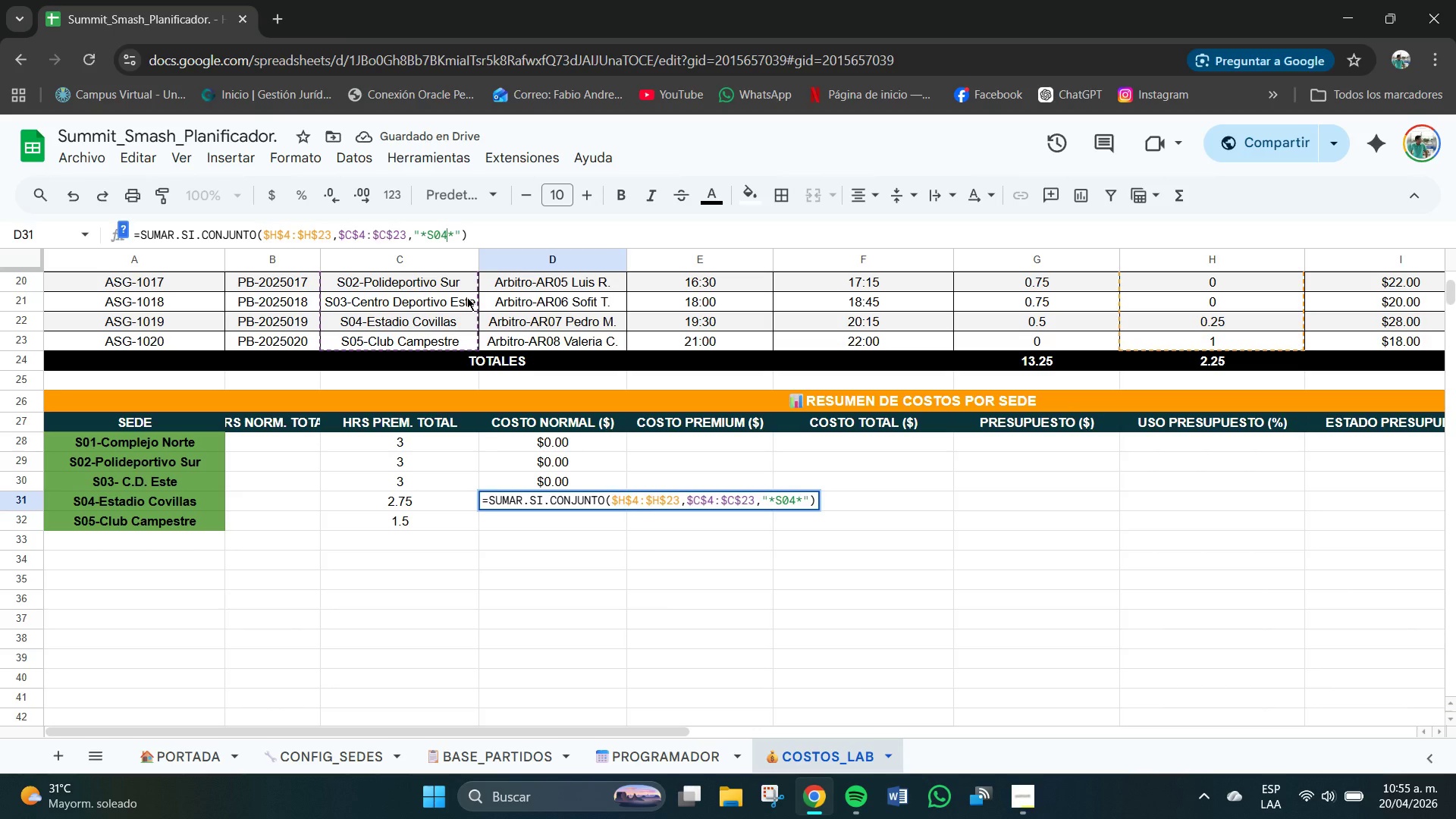 
key(NumpadEnter)
 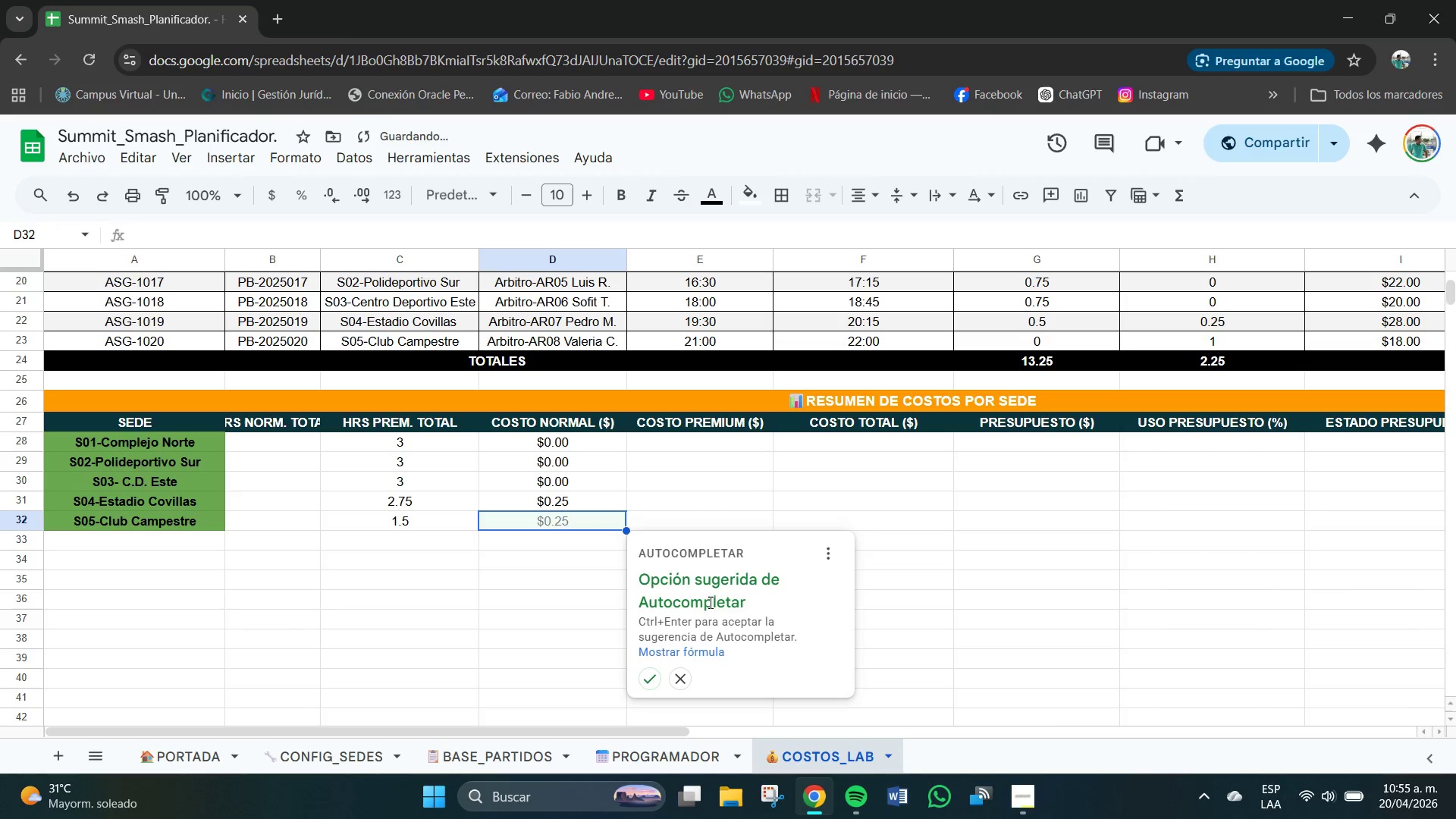 
left_click([685, 686])
 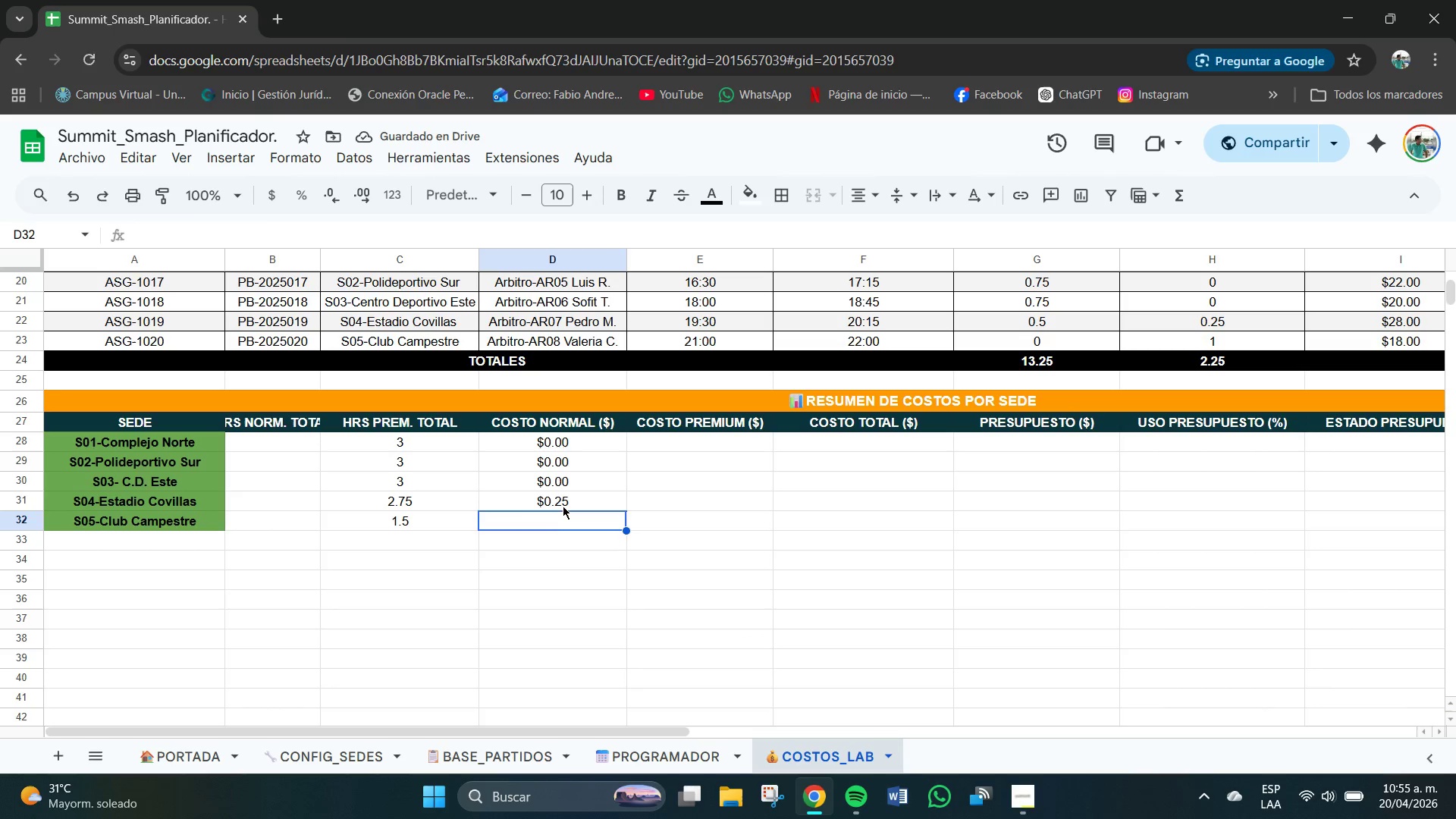 
left_click([561, 504])
 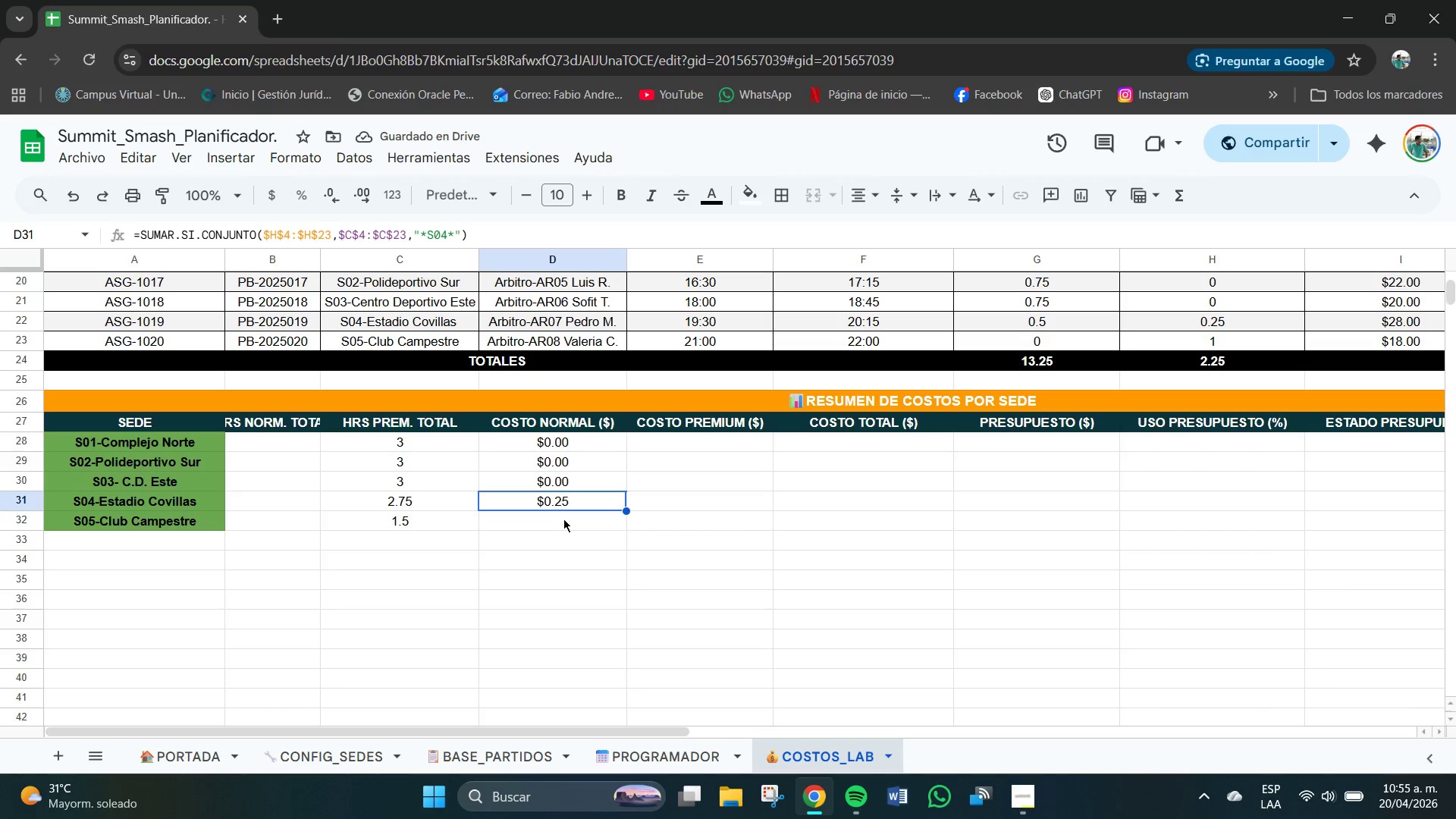 
key(Control+C)
 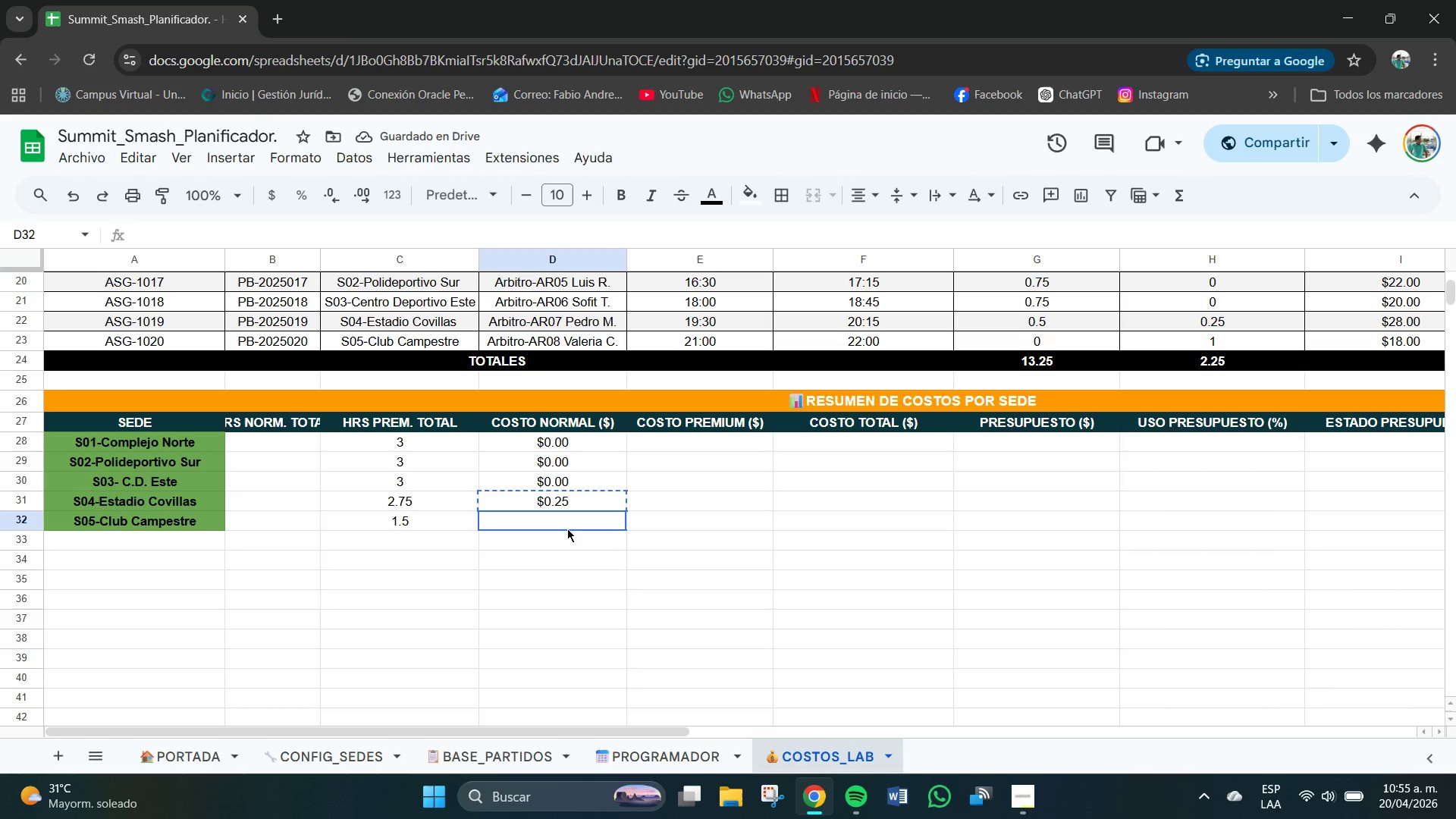 
key(Control+V)
 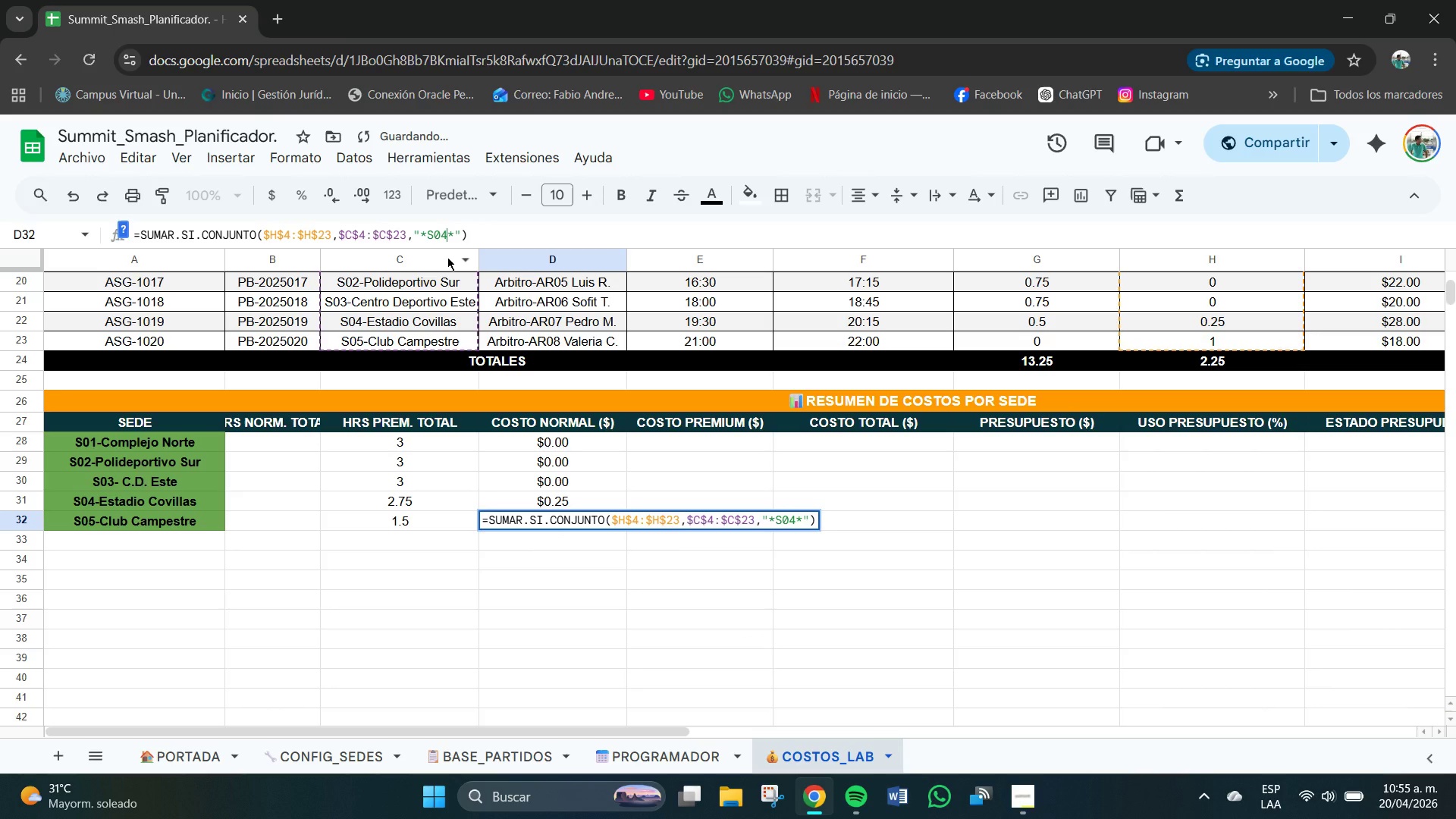 
key(Backspace)
 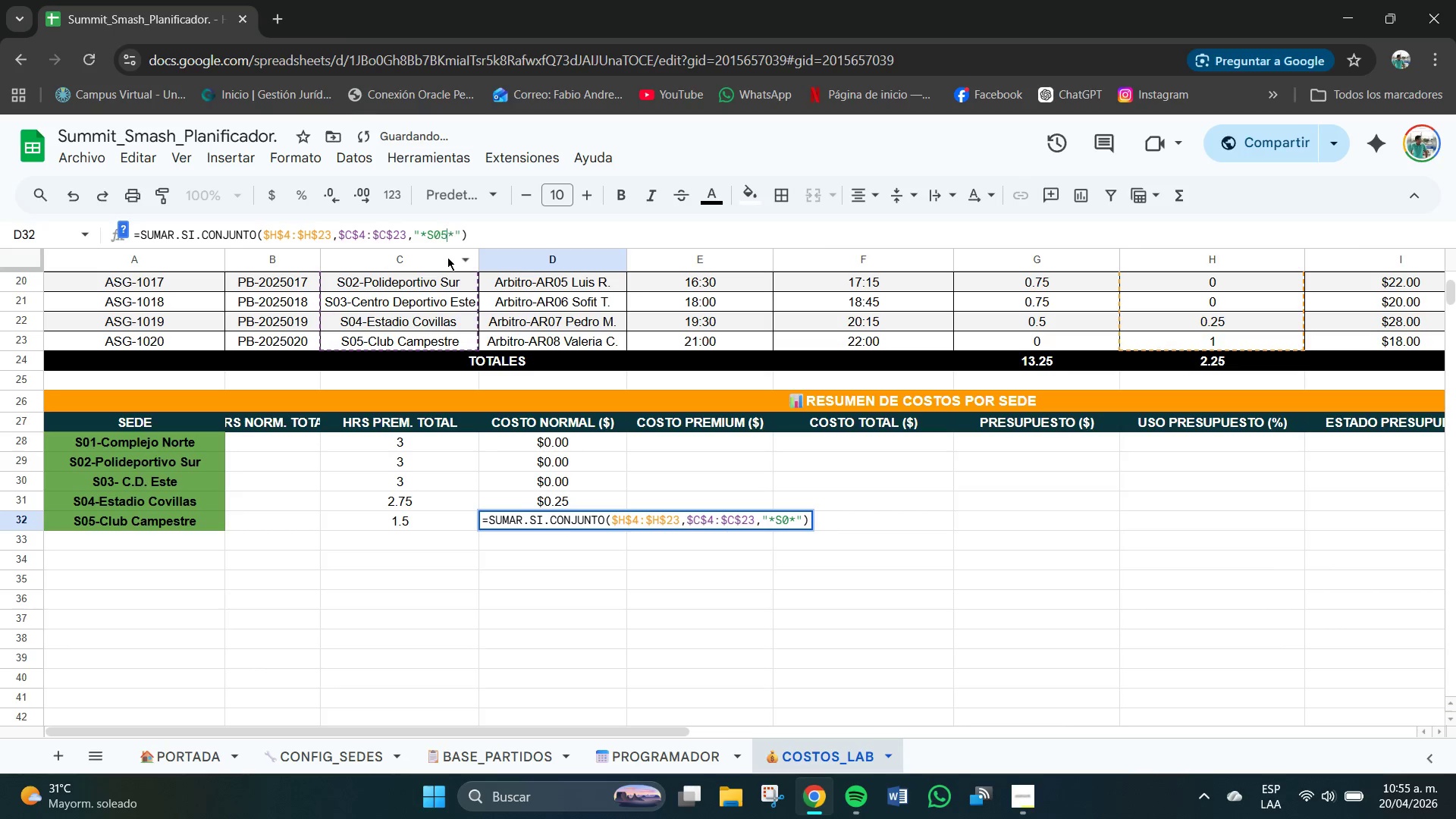 
key(Numpad5)
 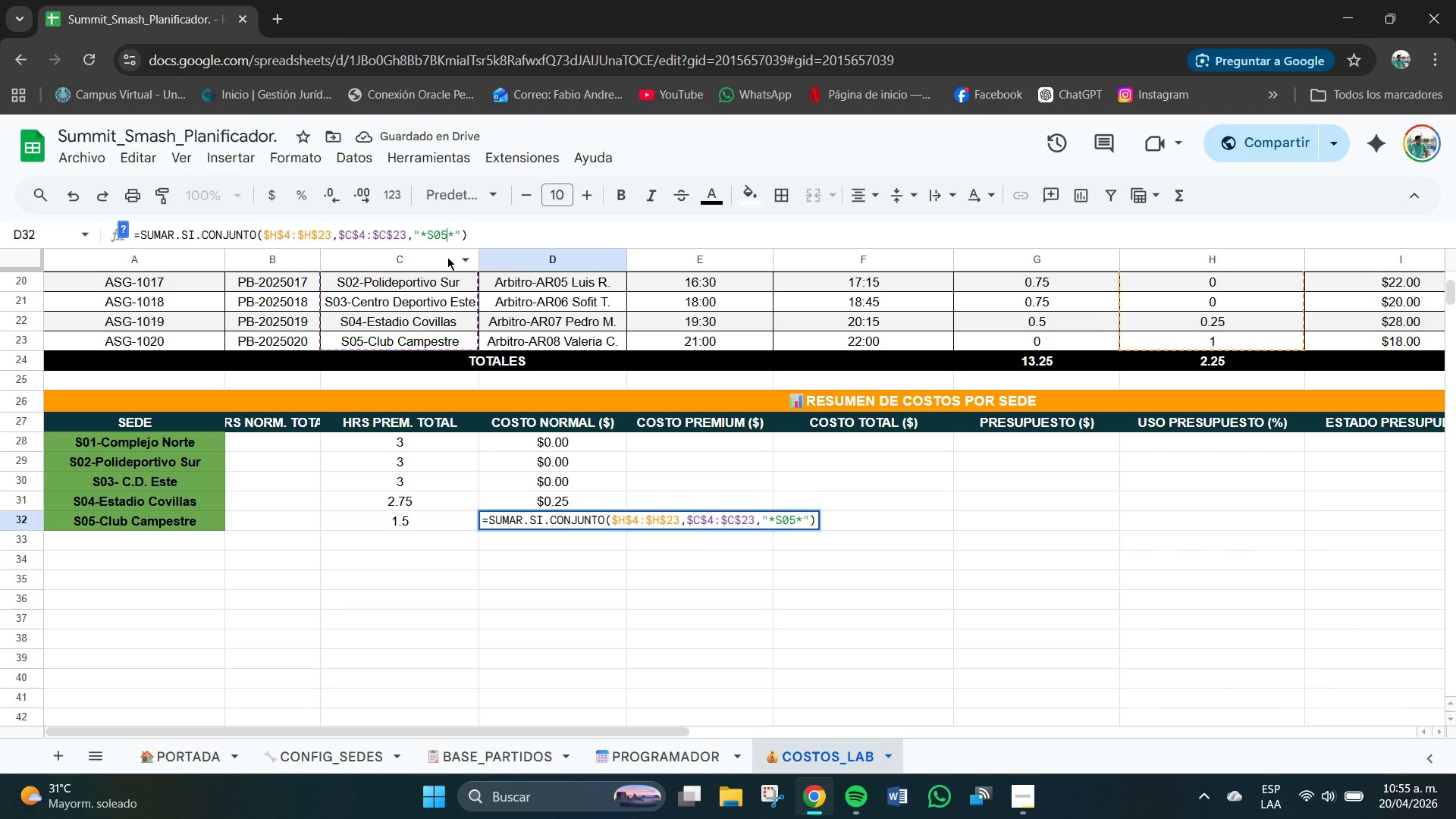 
key(NumpadEnter)
 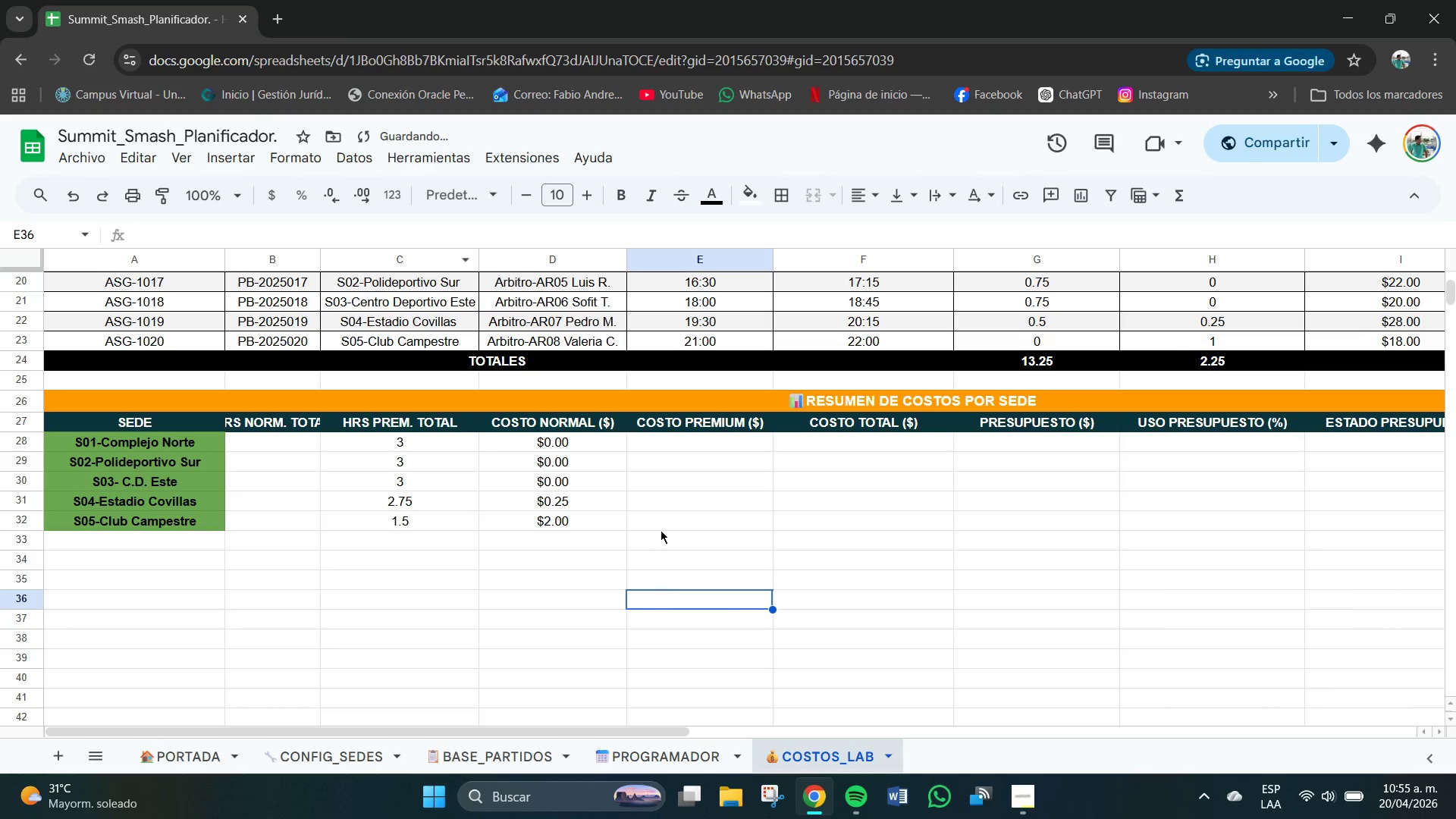 
left_click([686, 447])
 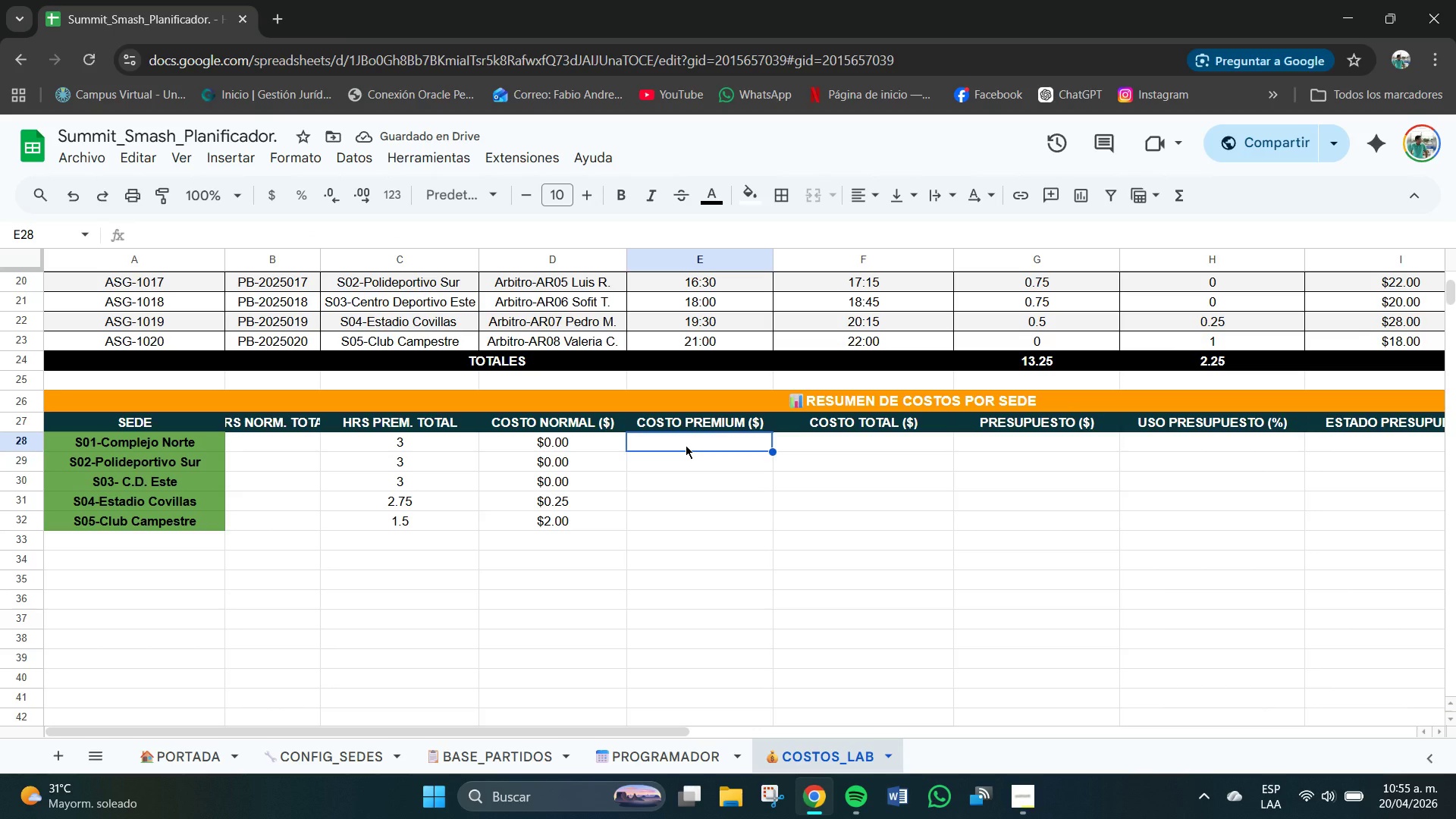 
left_click_drag(start_coordinate=[686, 445], to_coordinate=[697, 525])
 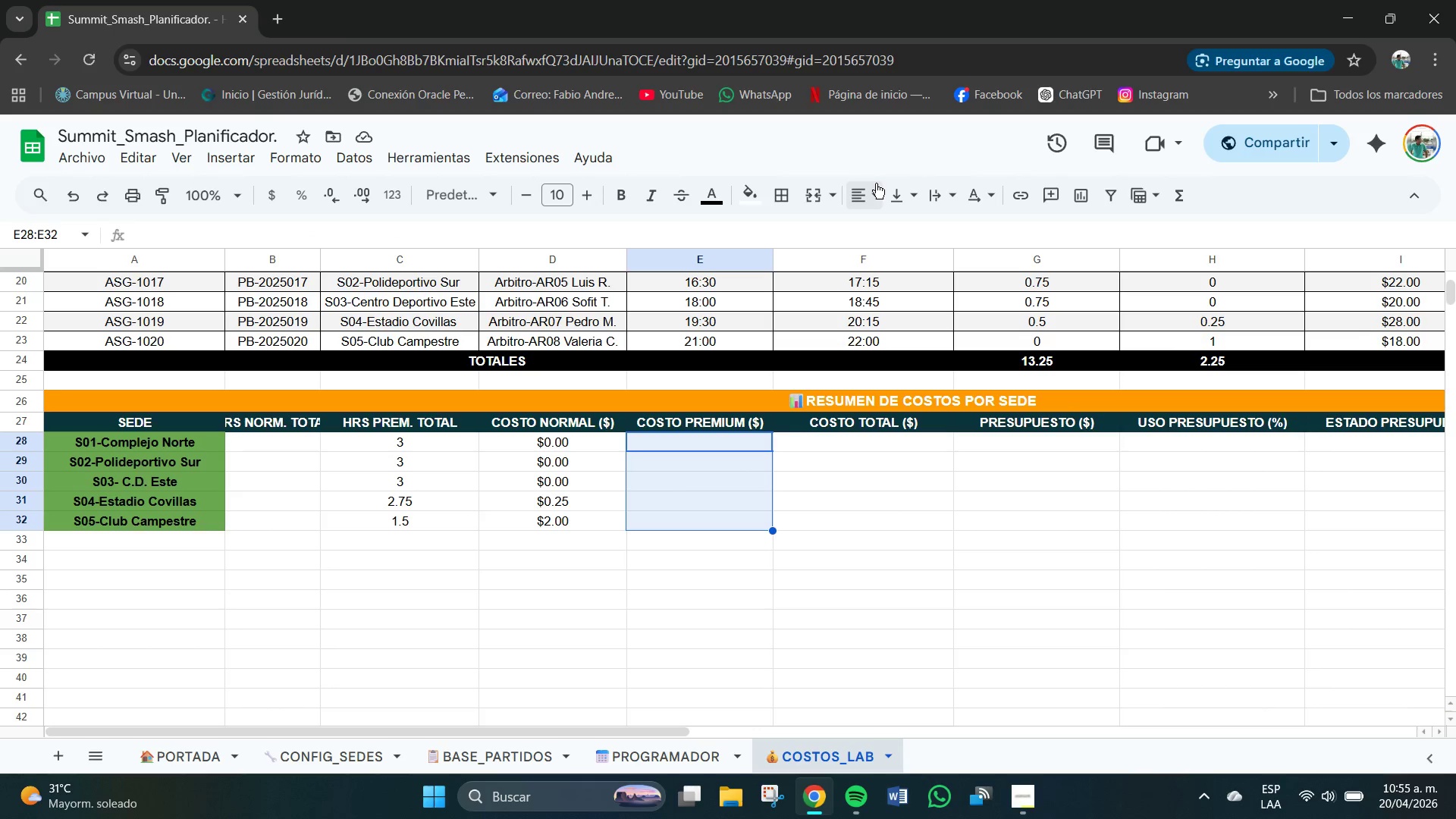 
left_click([868, 191])
 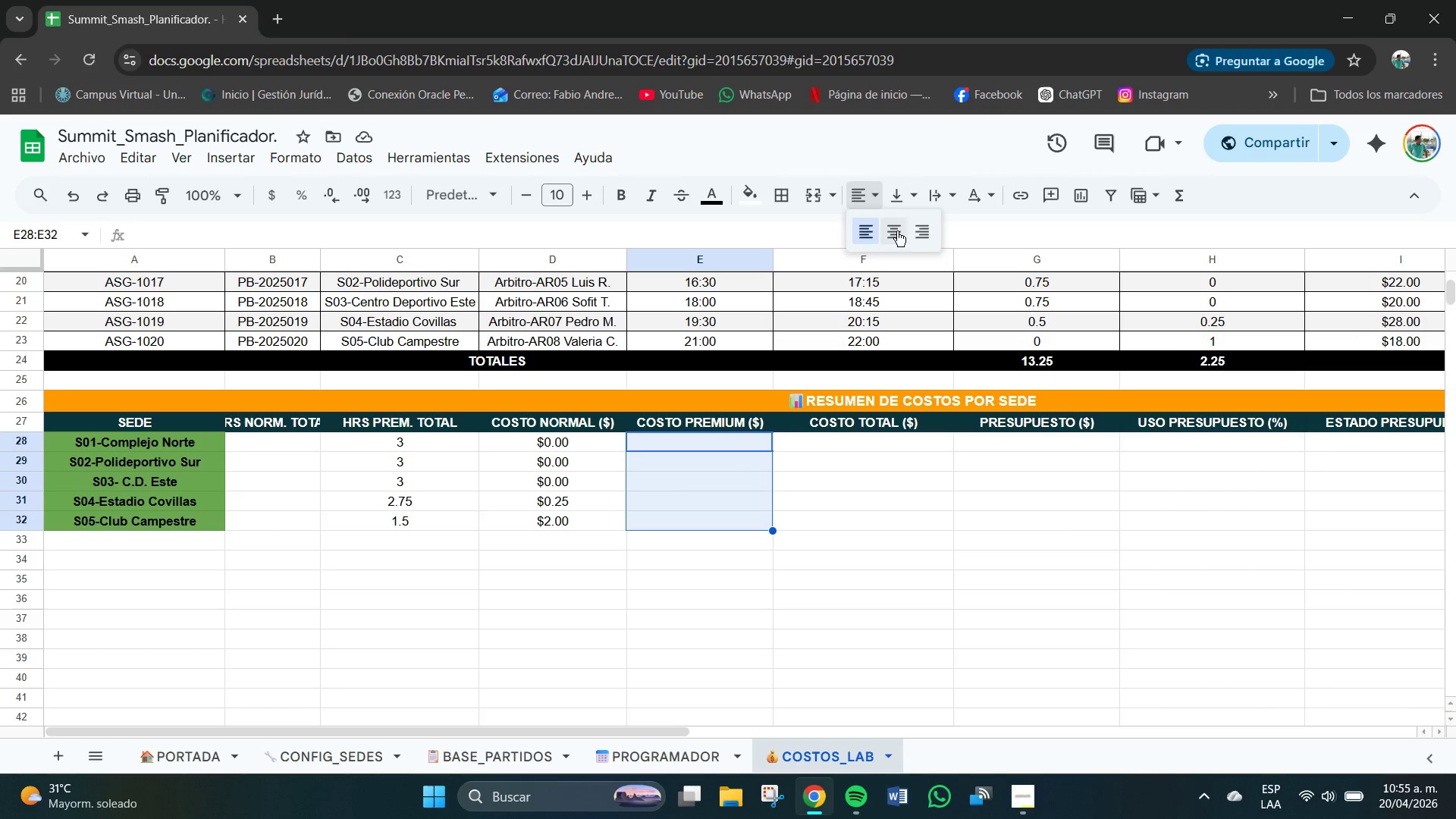 
double_click([897, 231])
 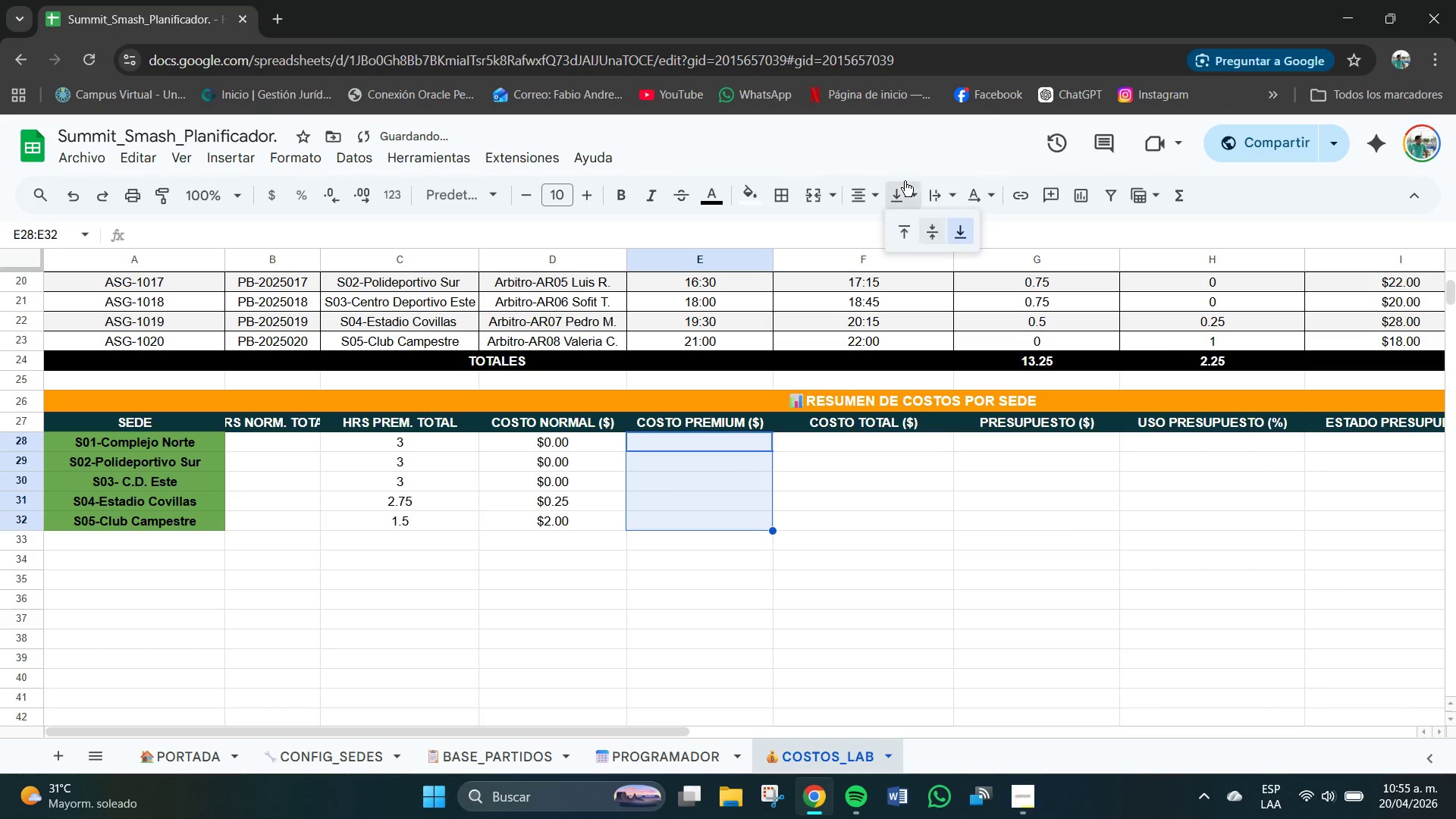 
triple_click([905, 181])
 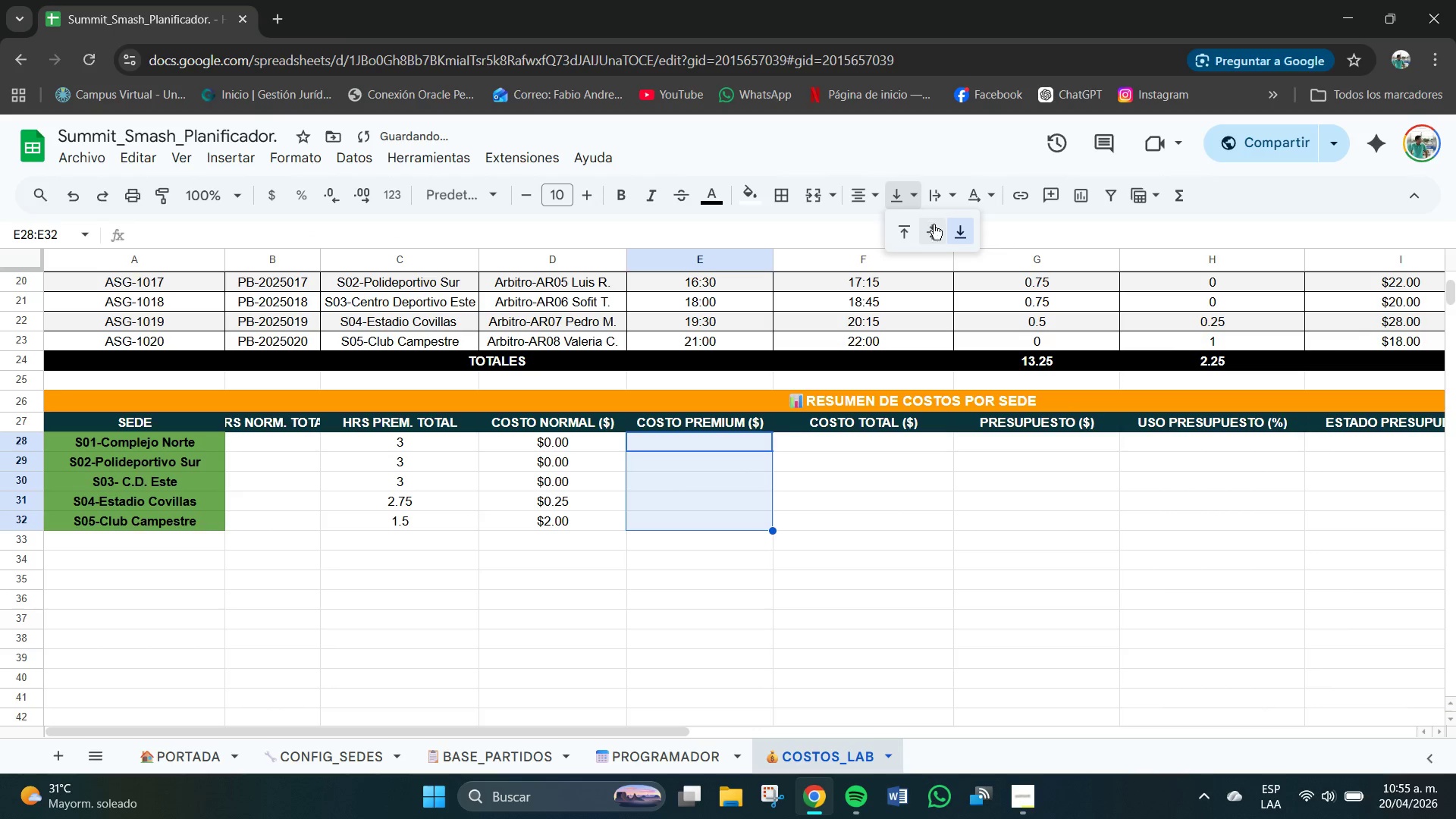 
left_click([934, 226])
 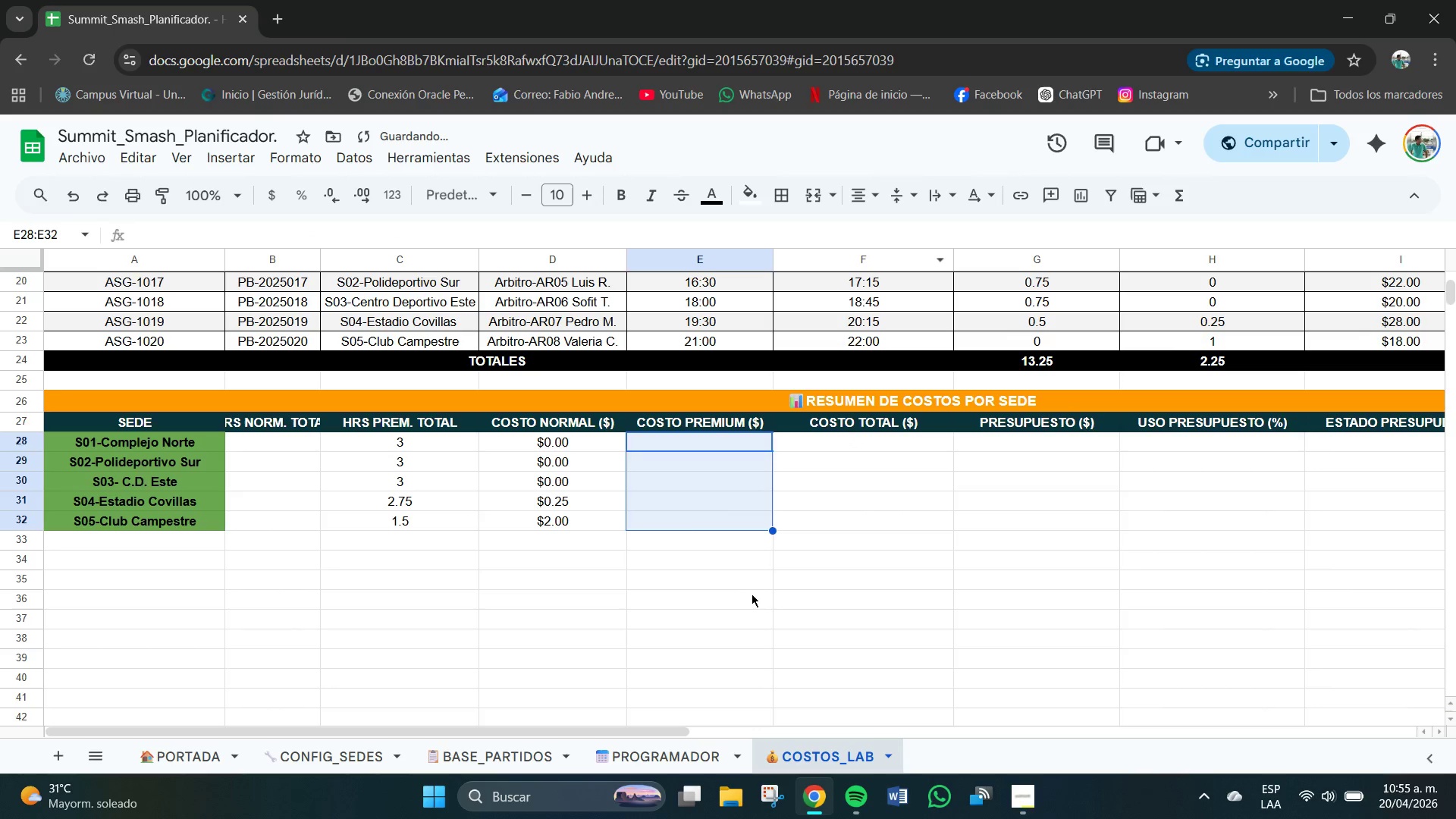 
left_click([750, 595])
 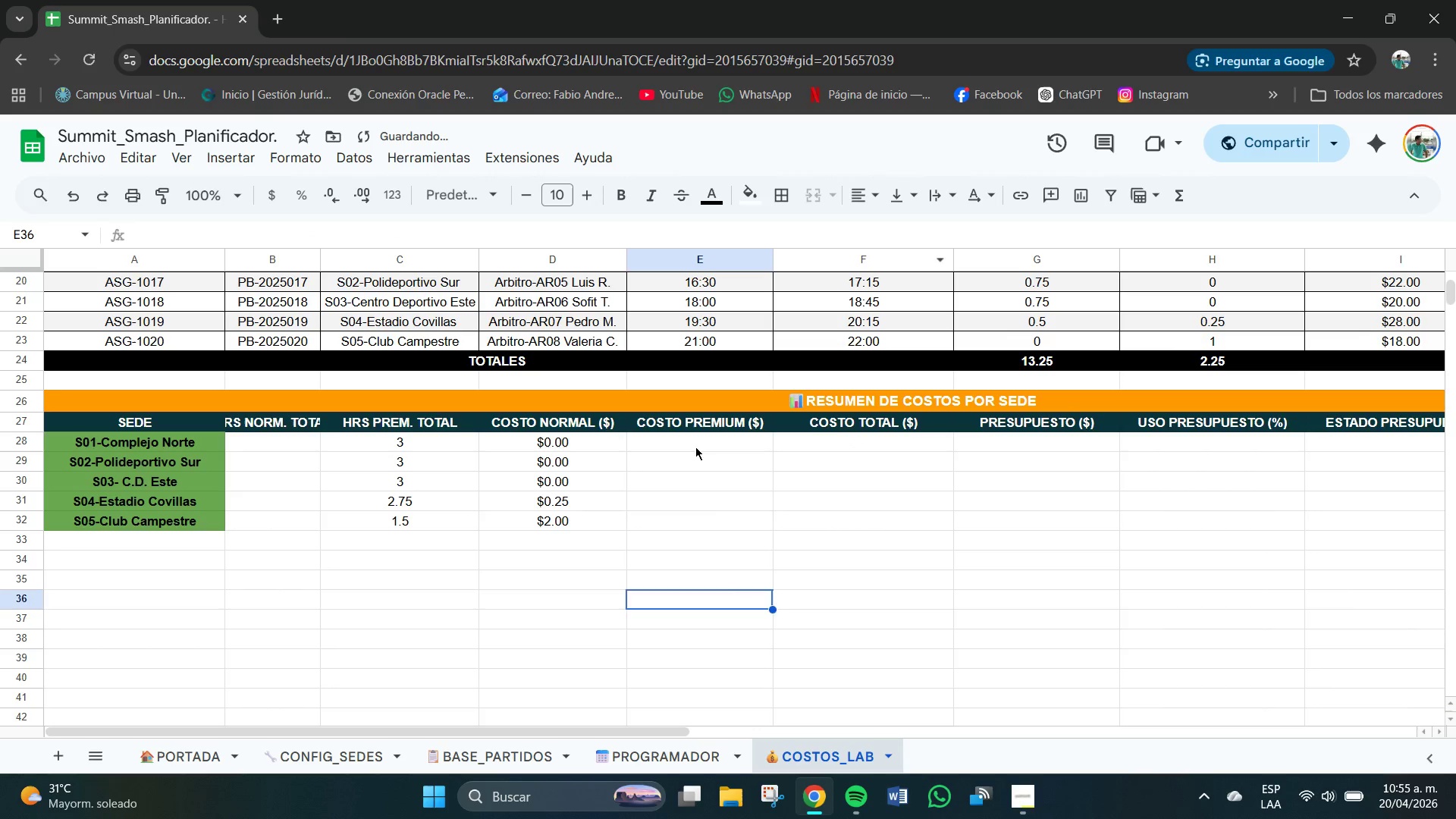 
double_click([695, 447])
 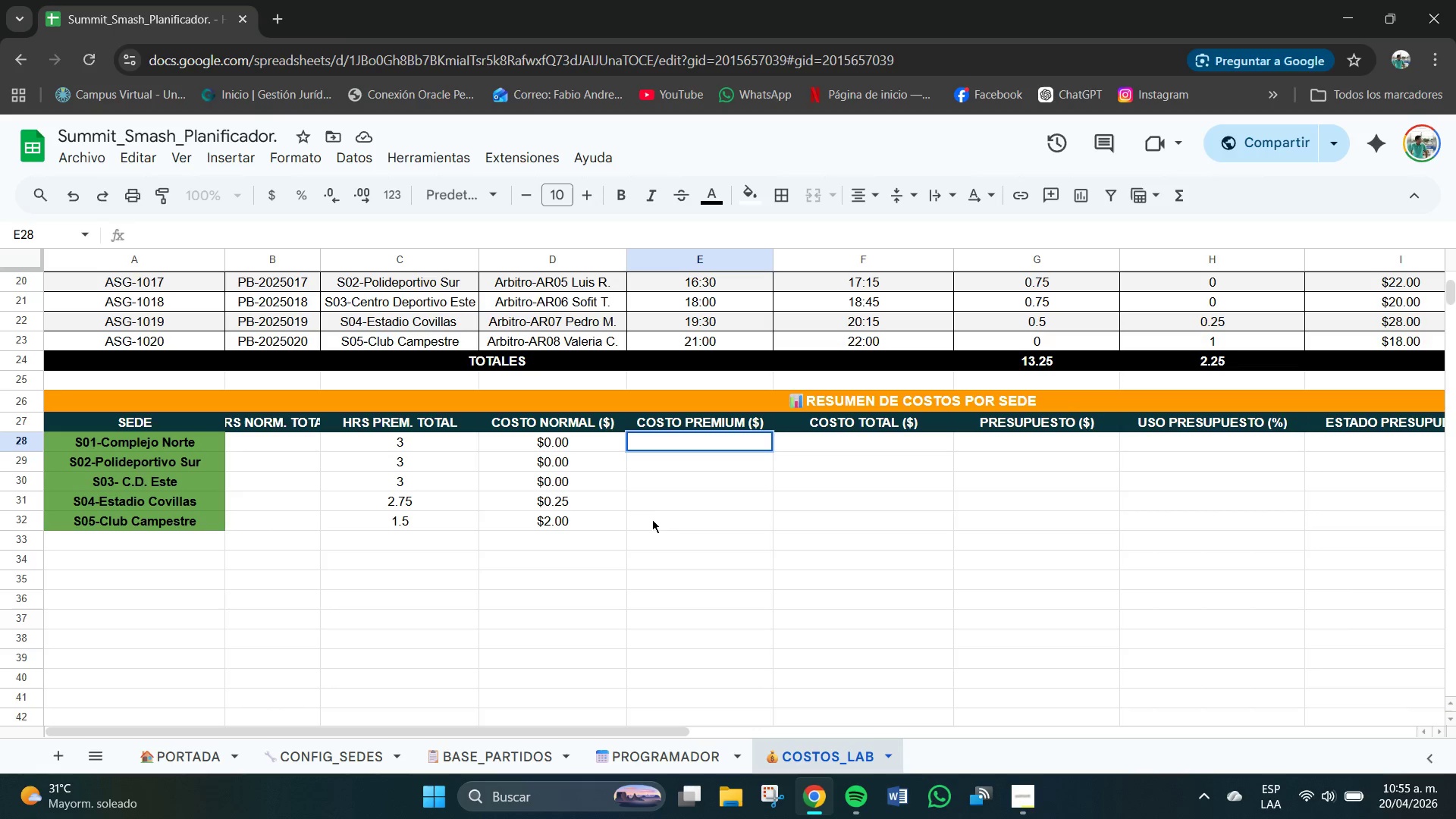 
wait(13.42)
 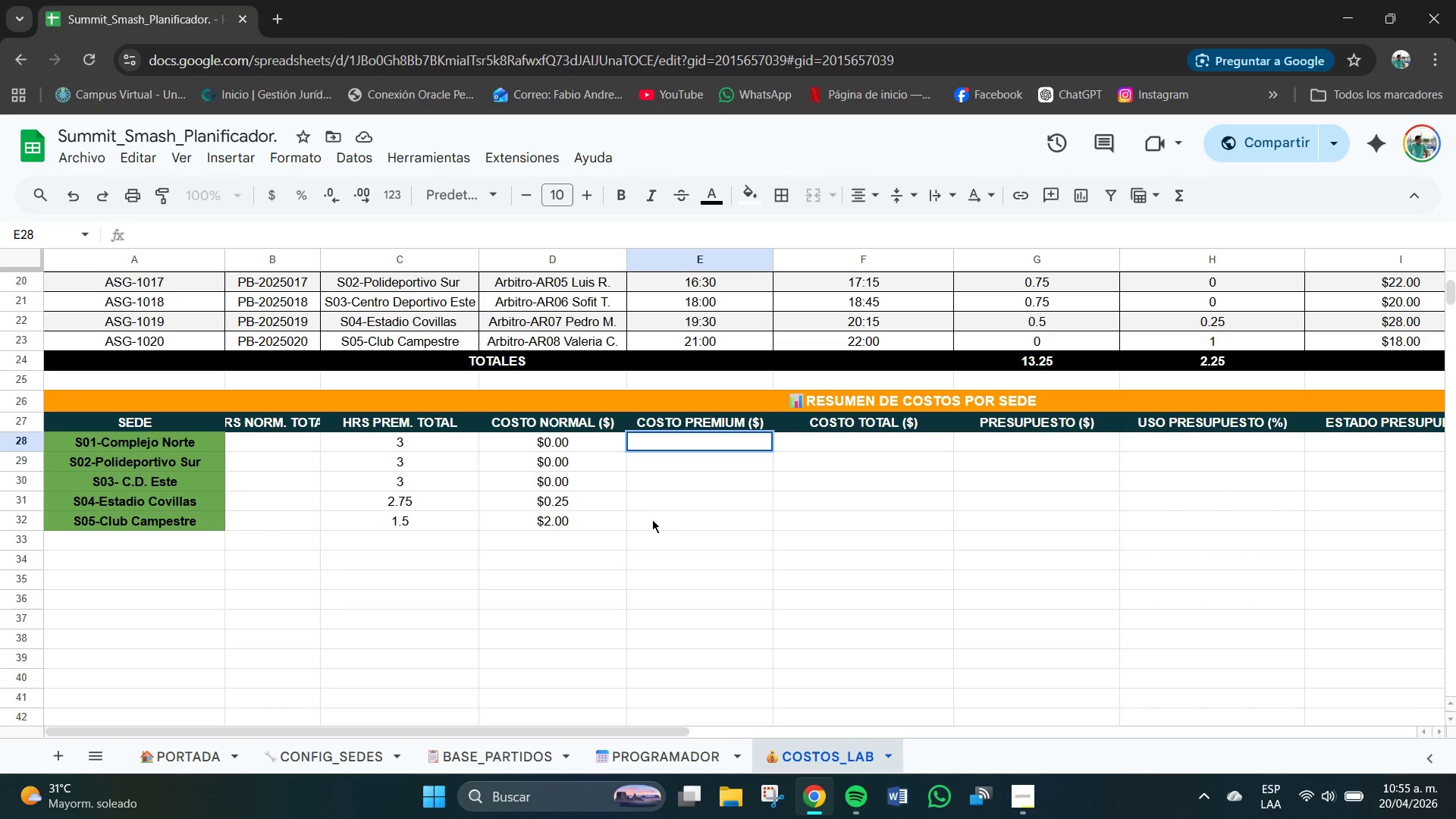 
left_click([567, 443])
 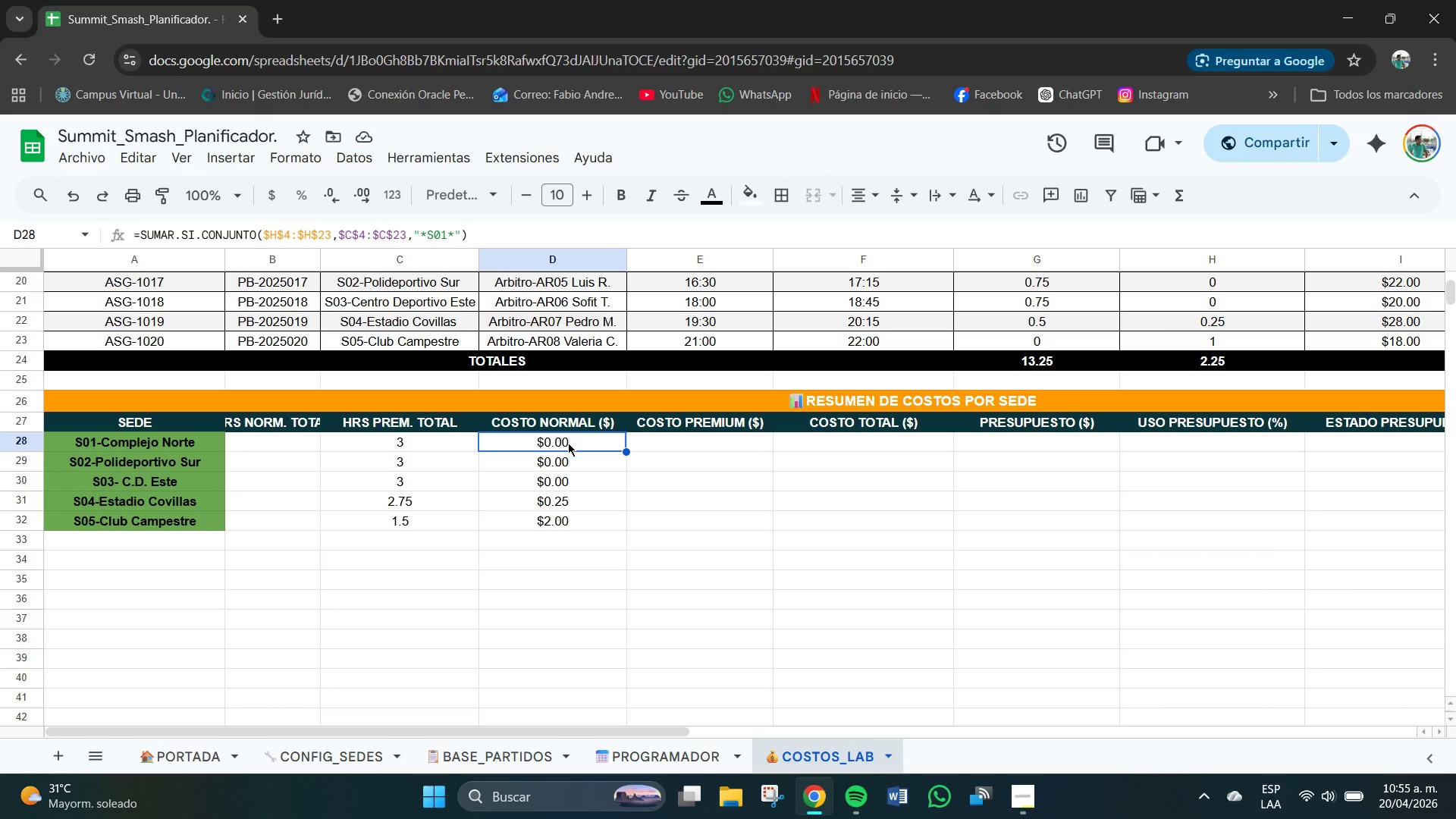 
key(Control+C)
 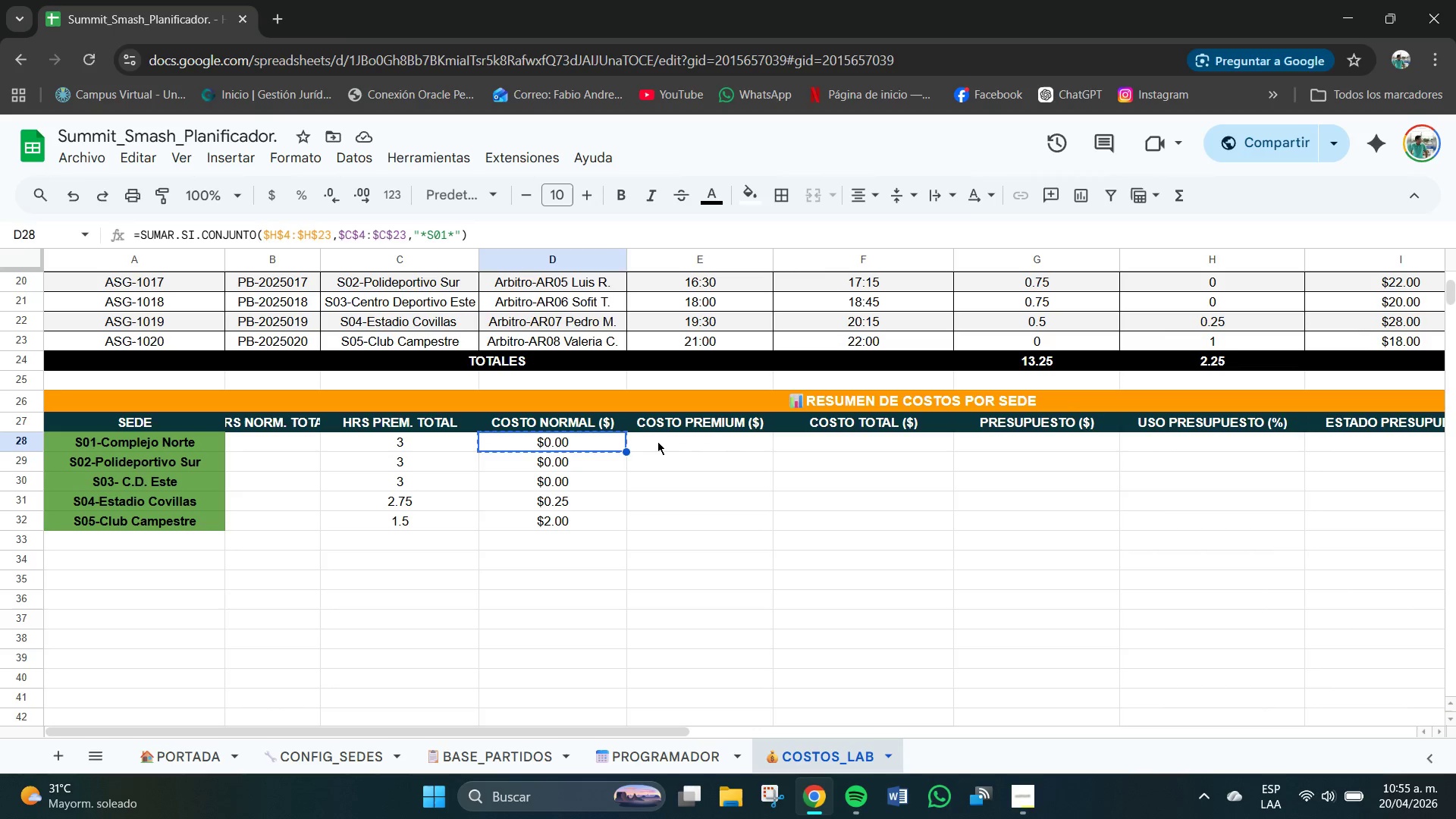 
left_click([671, 443])
 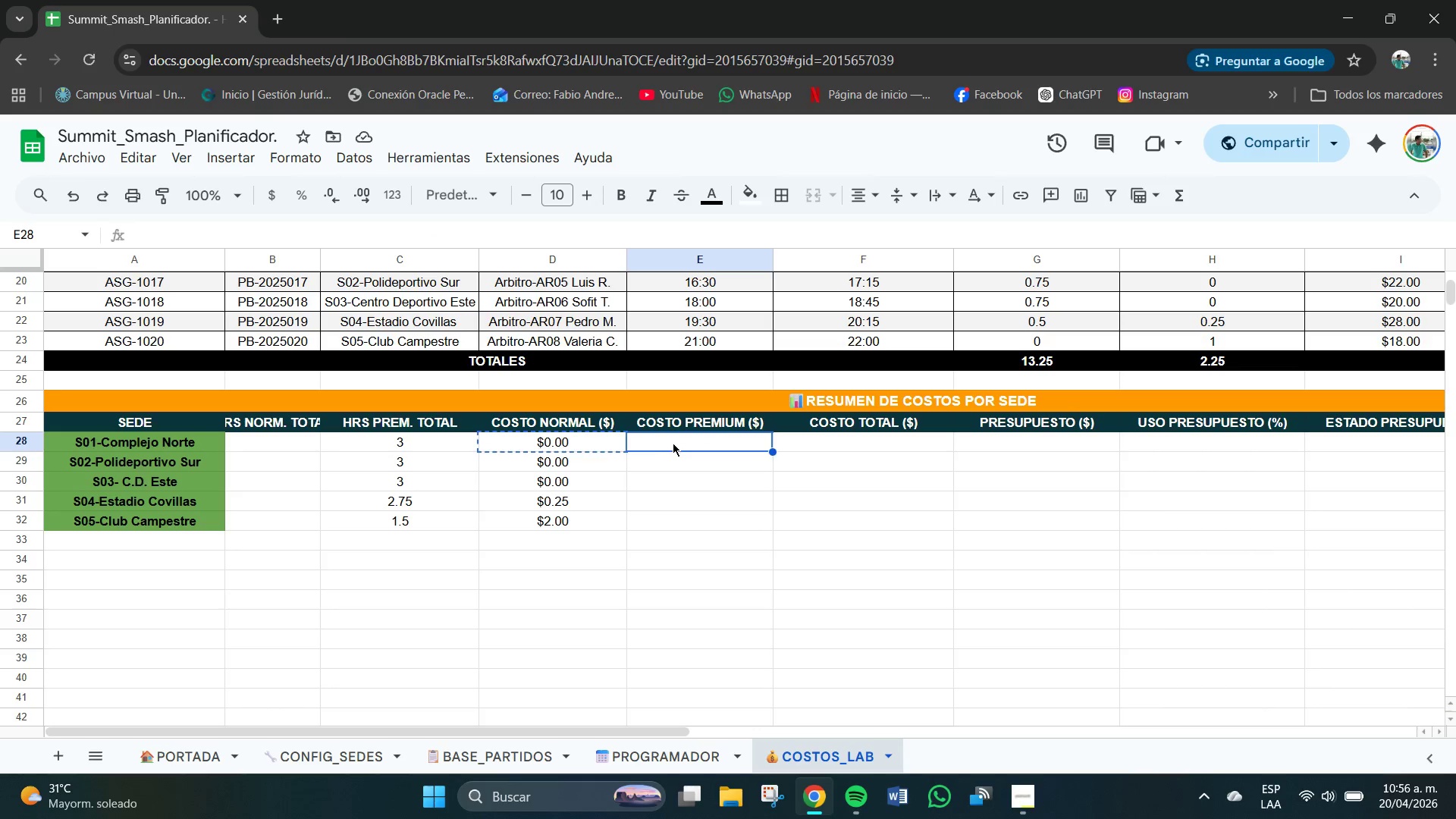 
key(Control+V)
 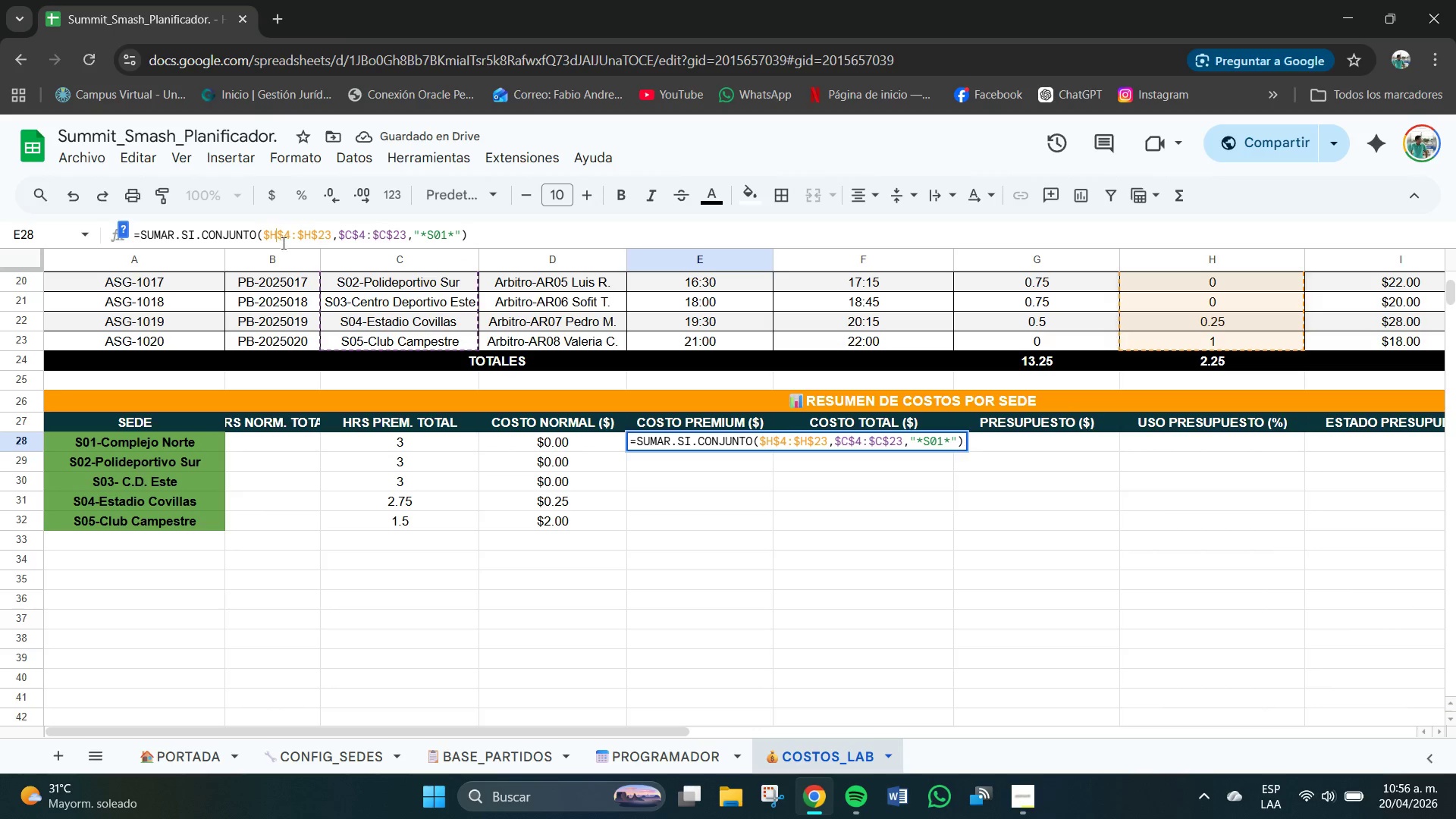 
key(Backspace)
 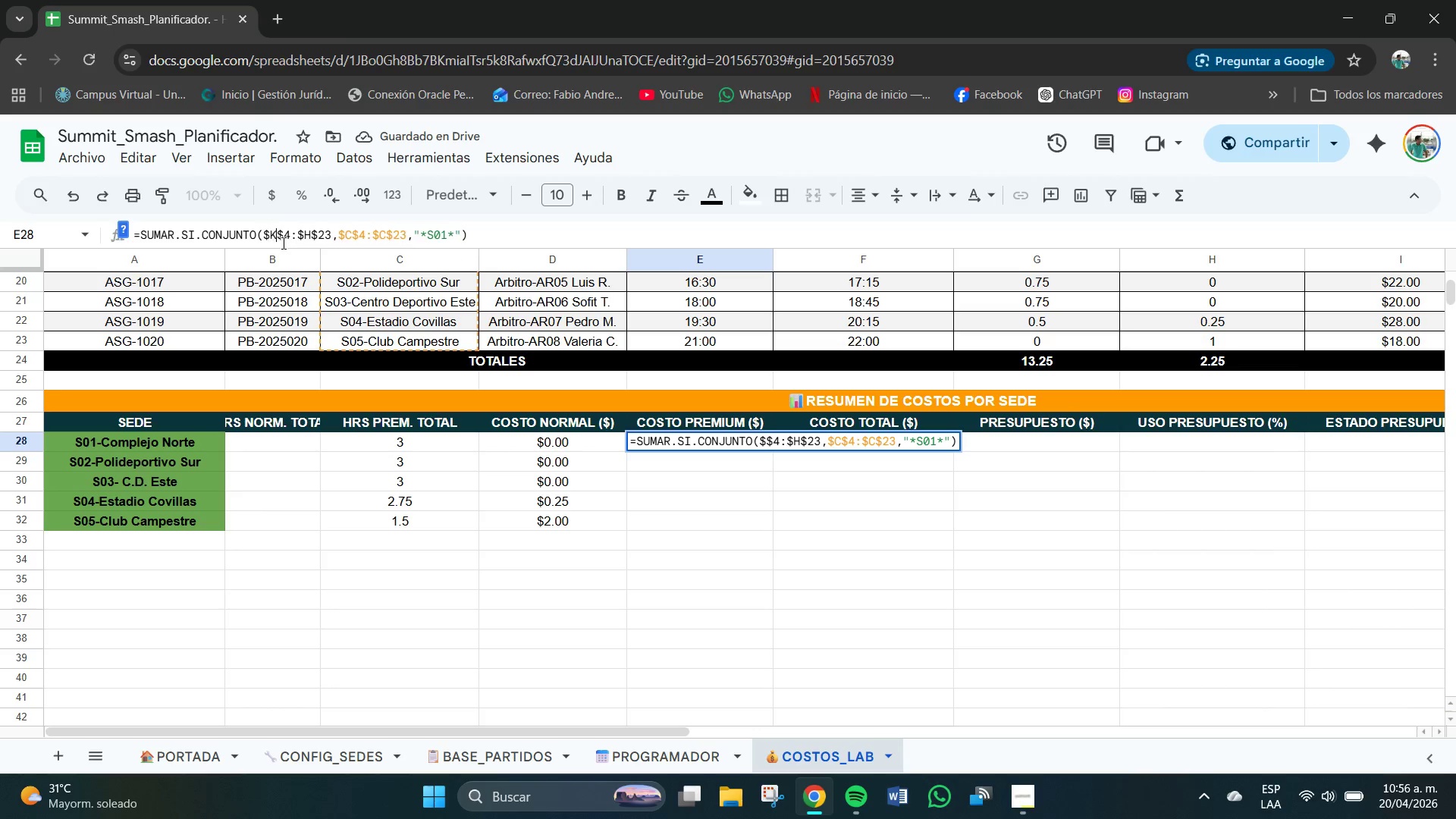 
key(K)
 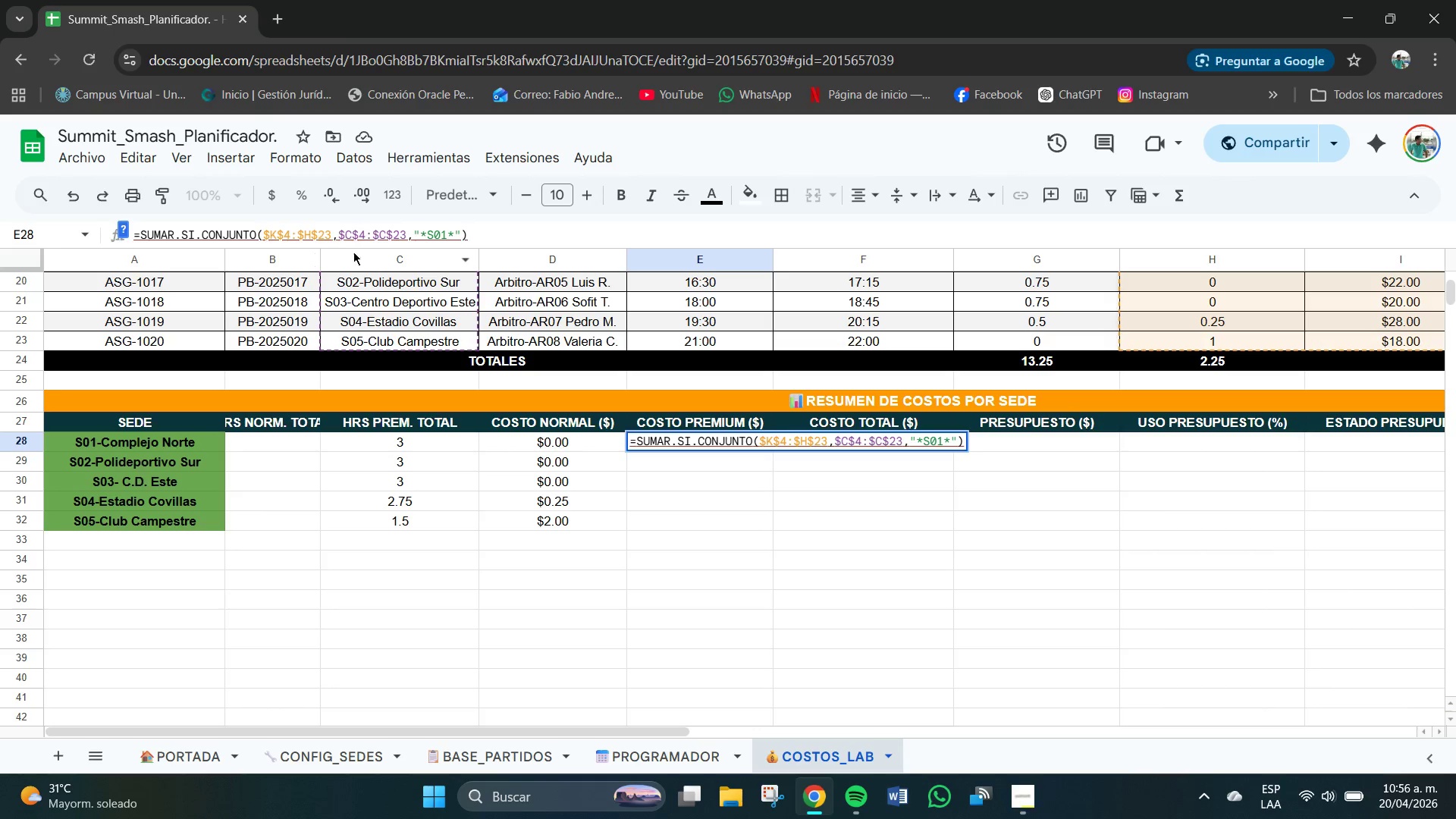 
left_click([311, 234])
 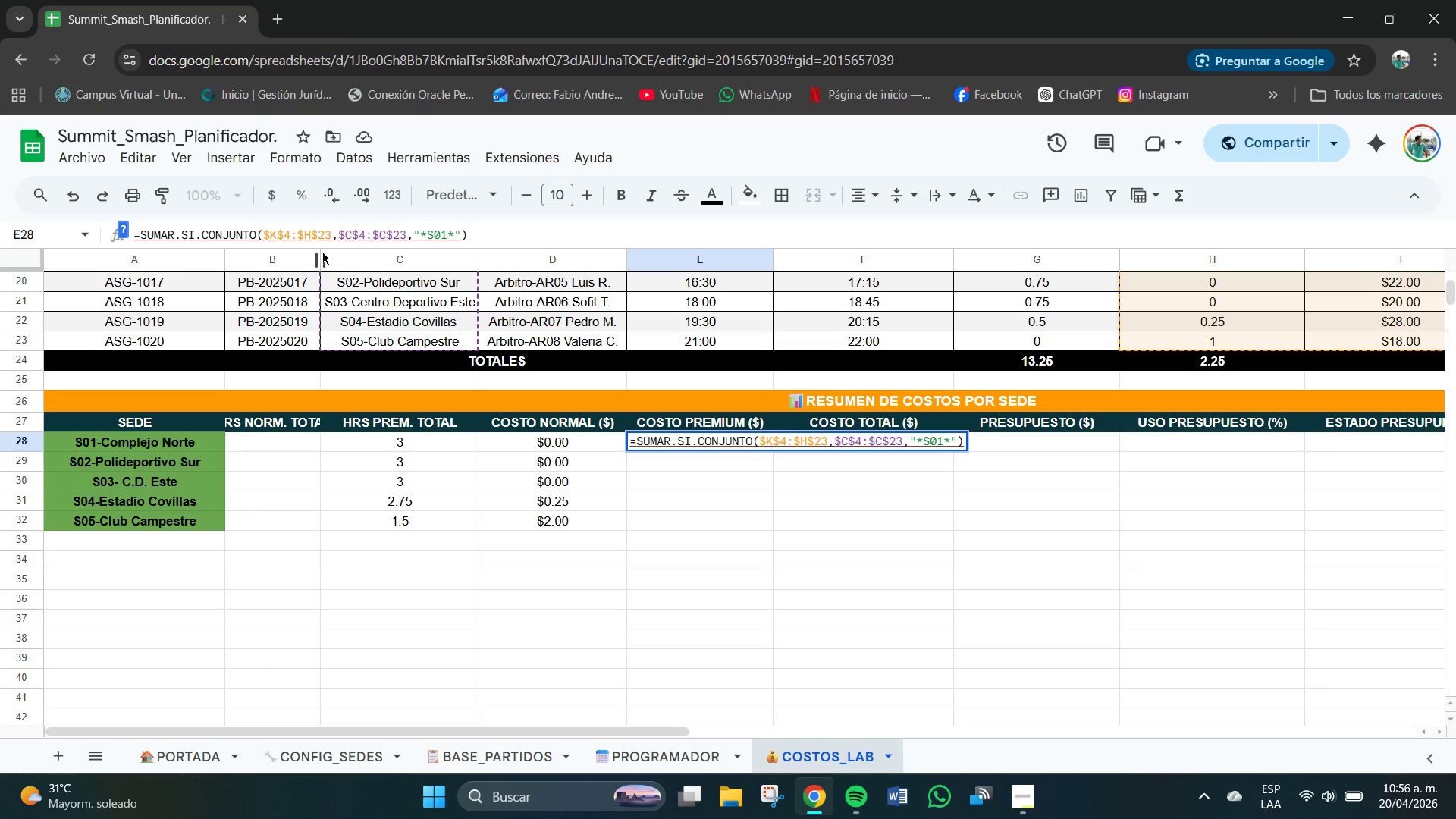 
key(Backspace)
 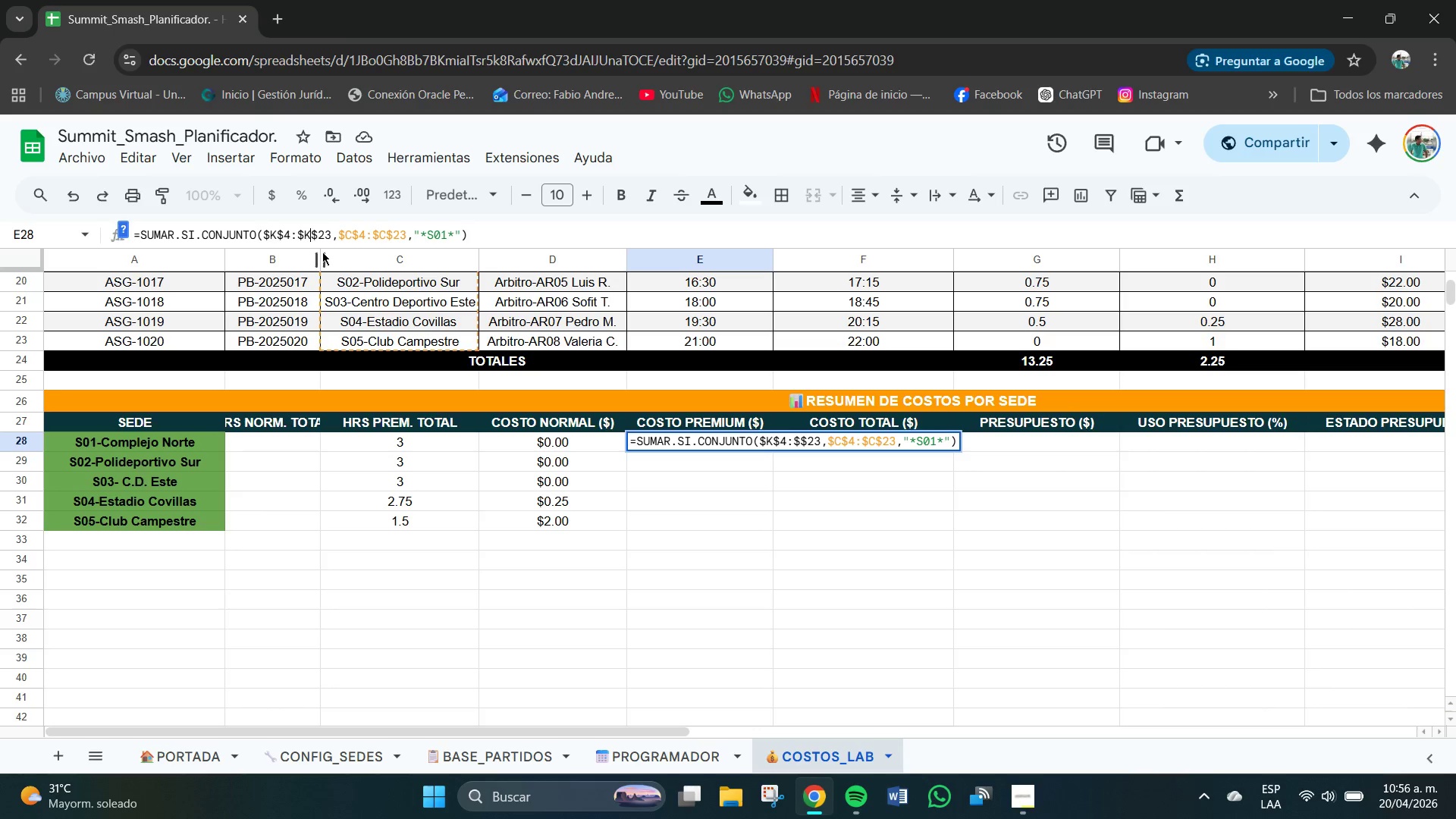 
key(K)
 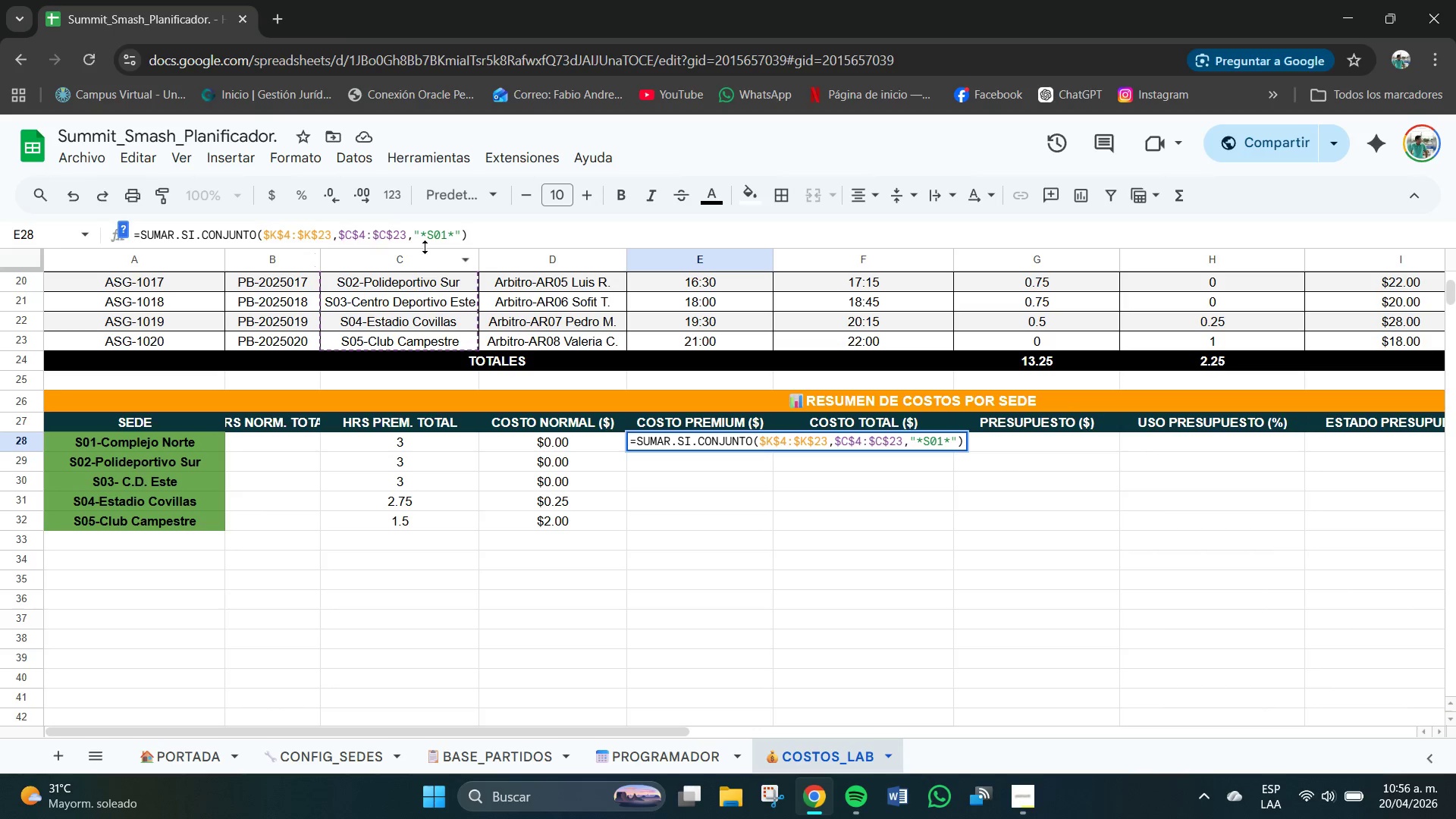 
left_click([484, 232])
 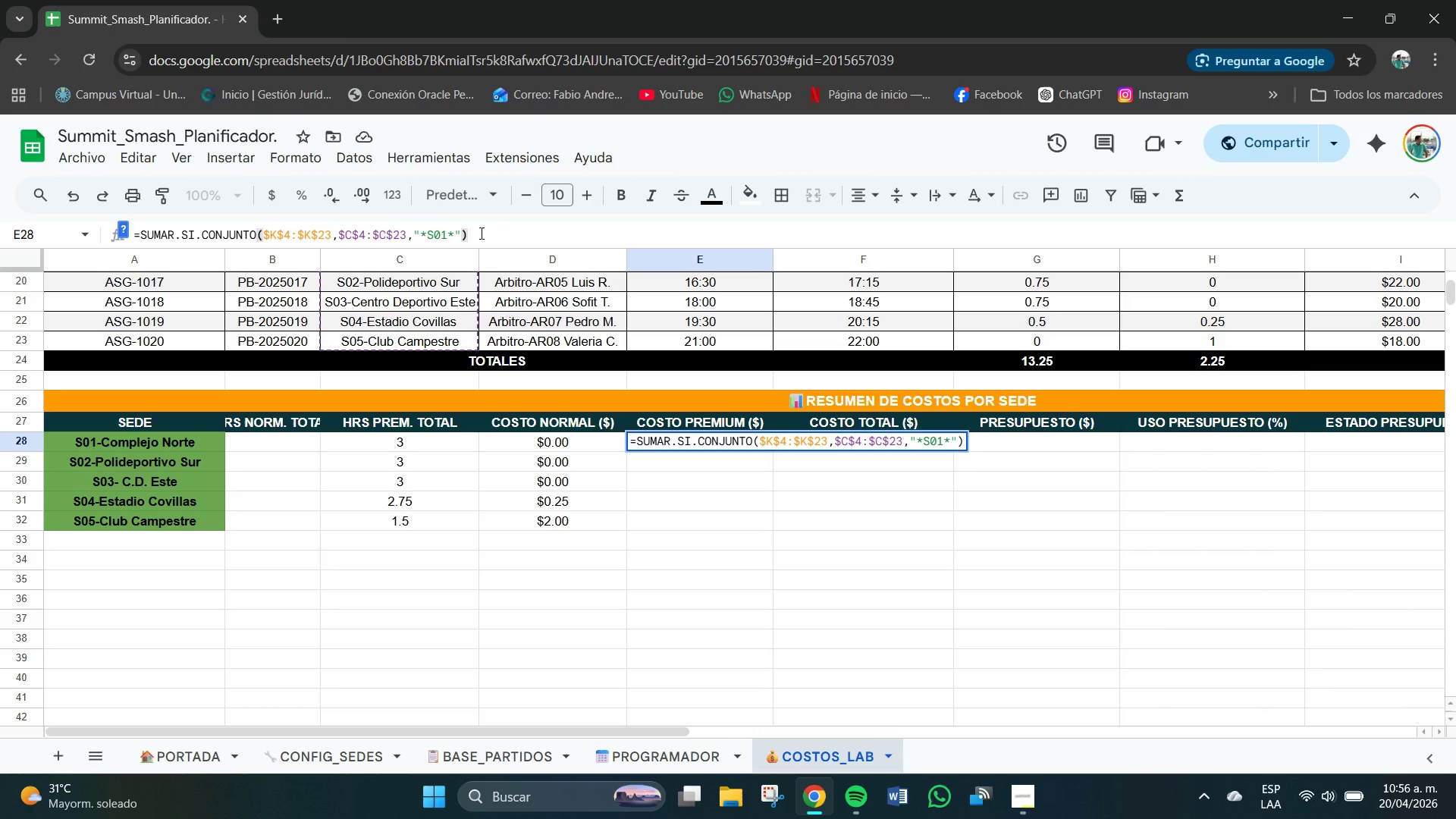 
key(Enter)
 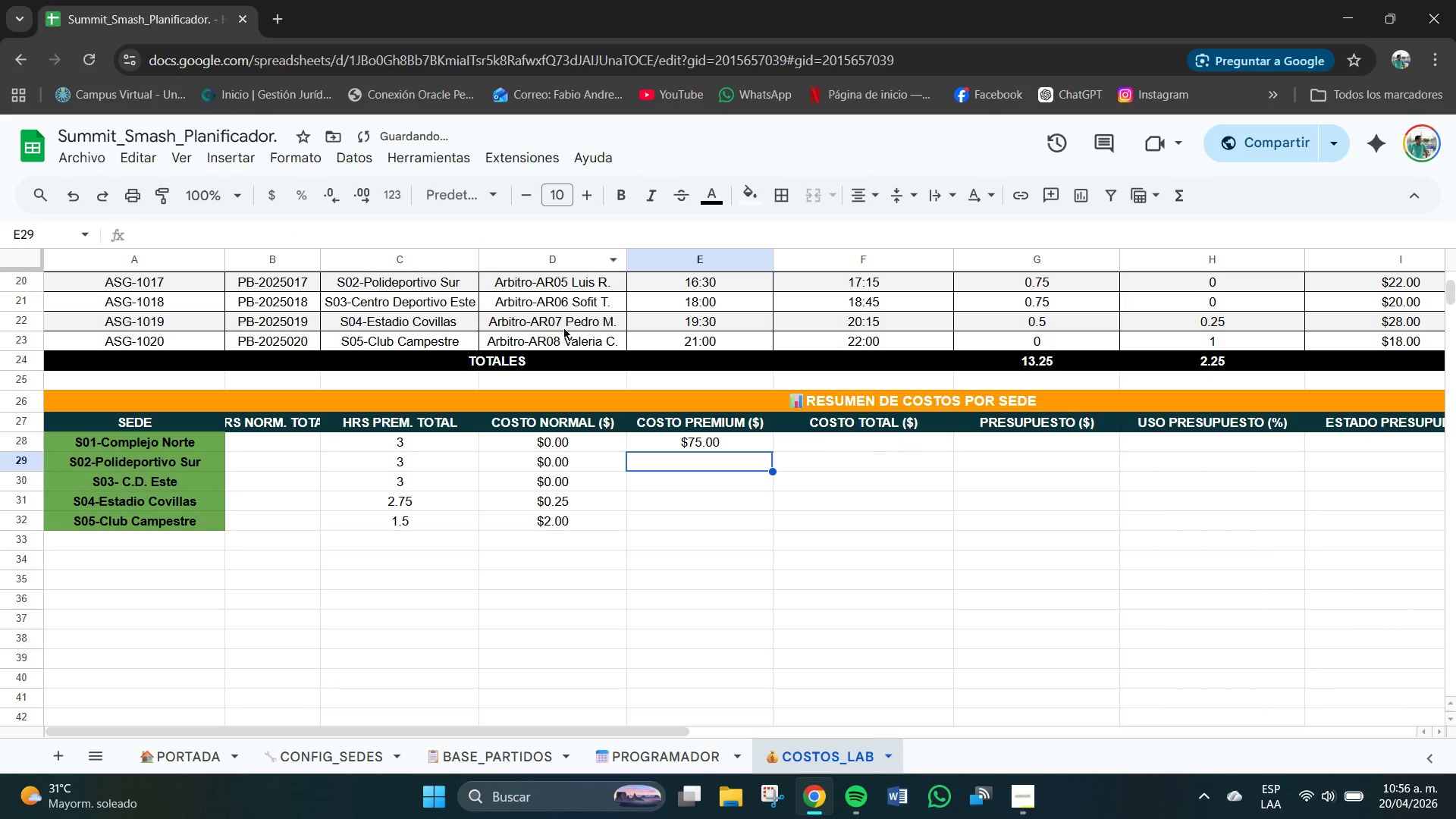 
left_click([722, 438])
 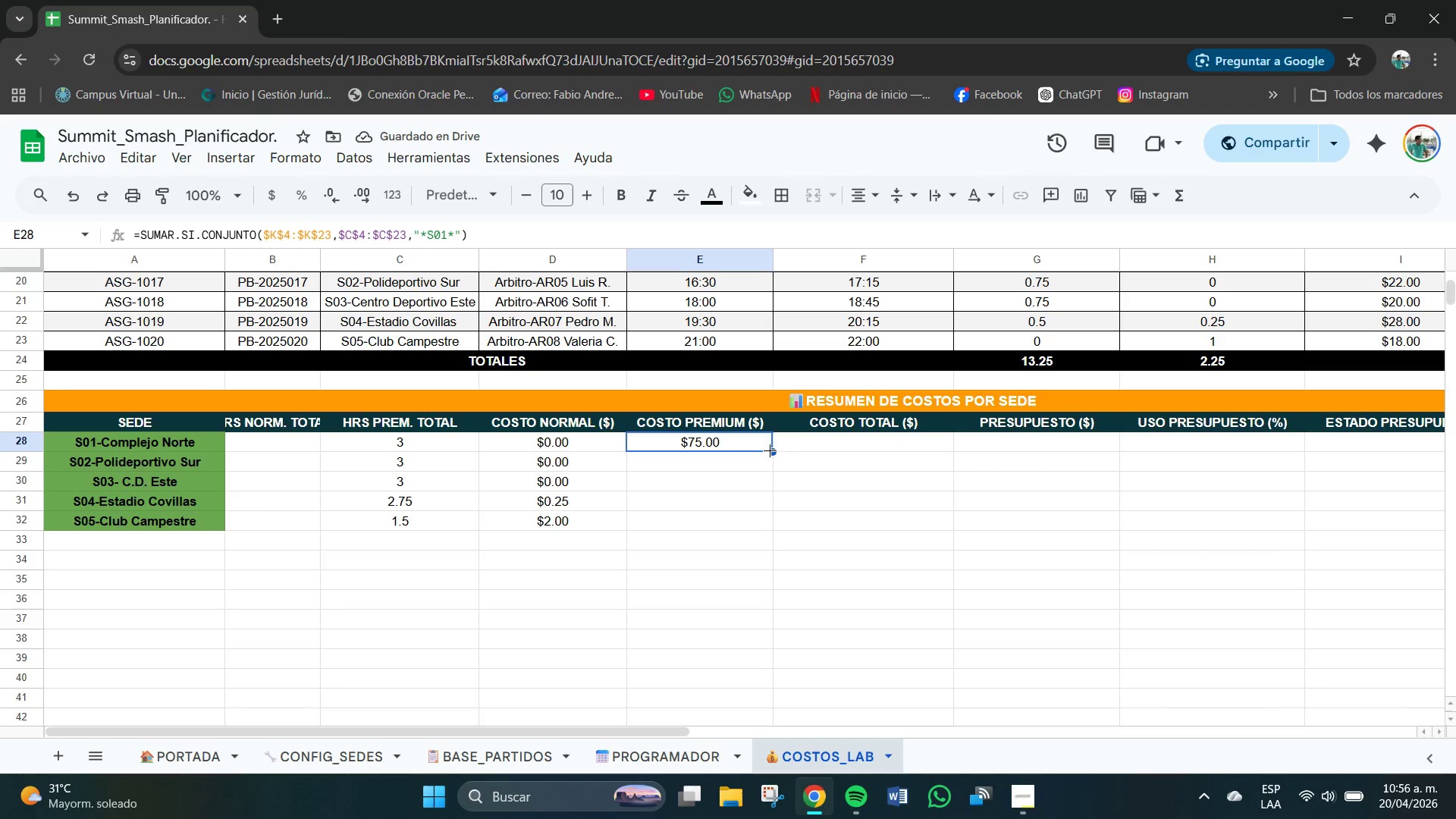 
left_click_drag(start_coordinate=[771, 450], to_coordinate=[773, 457])
 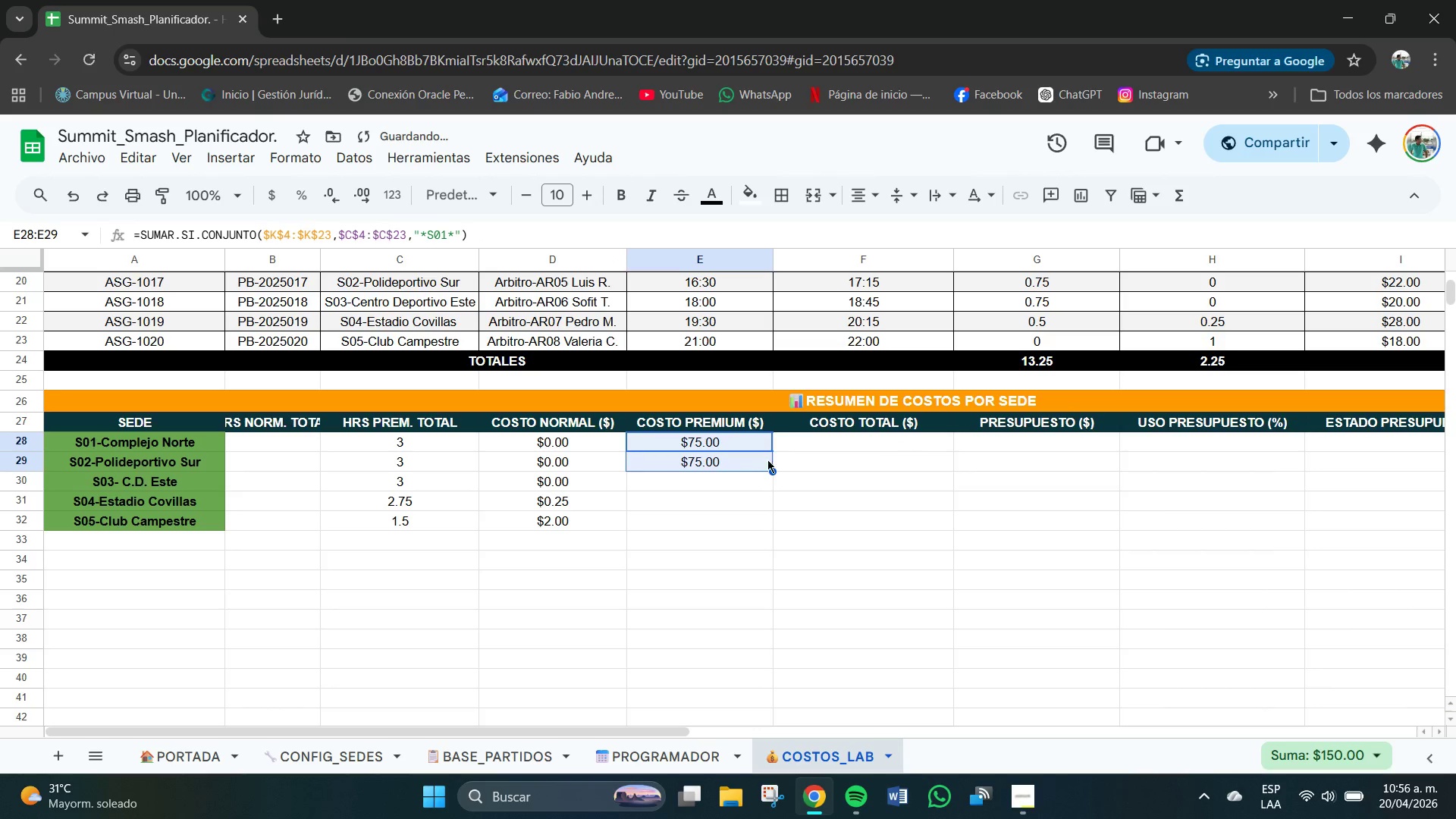 
left_click([762, 460])
 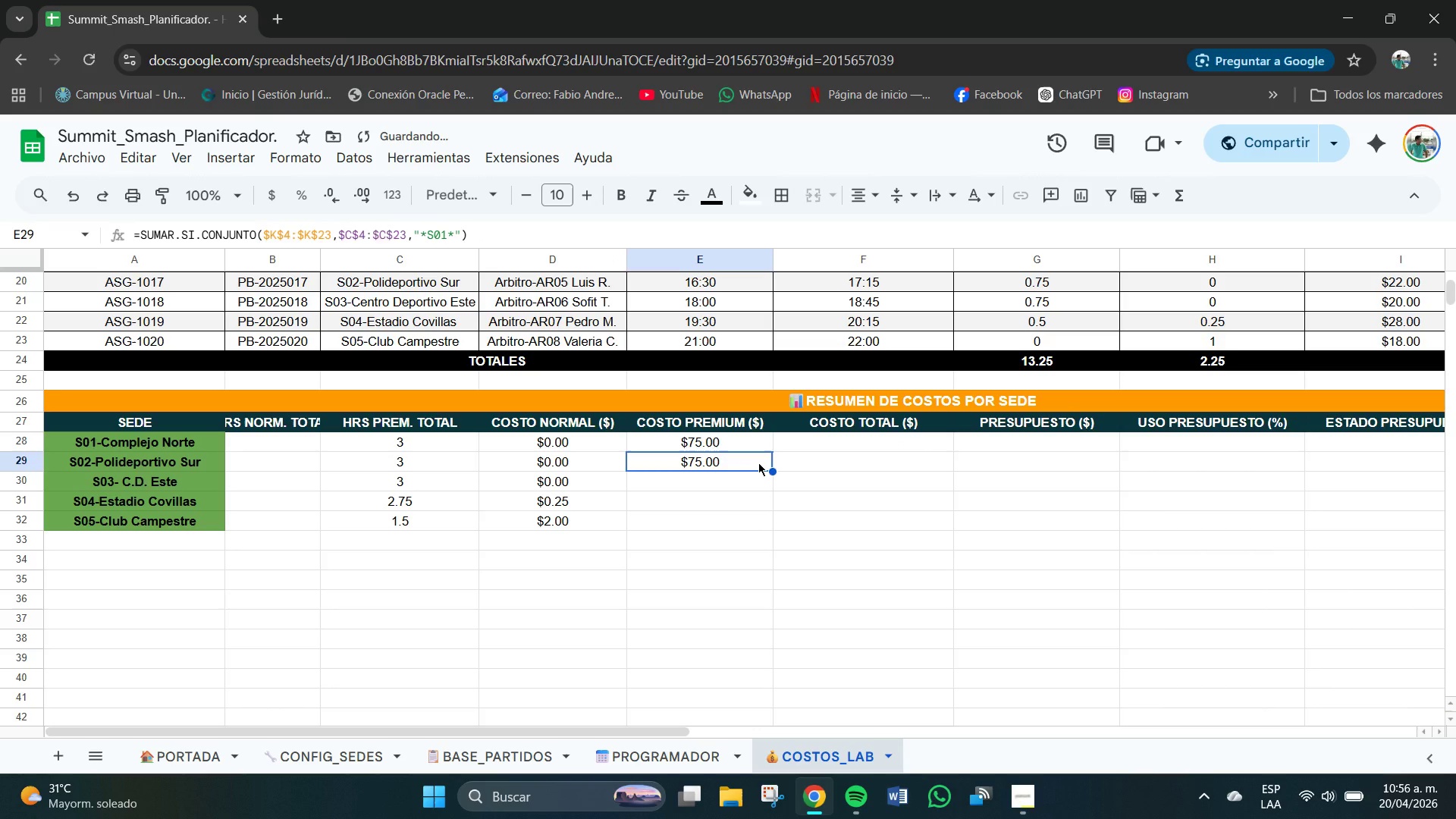 
key(Delete)
 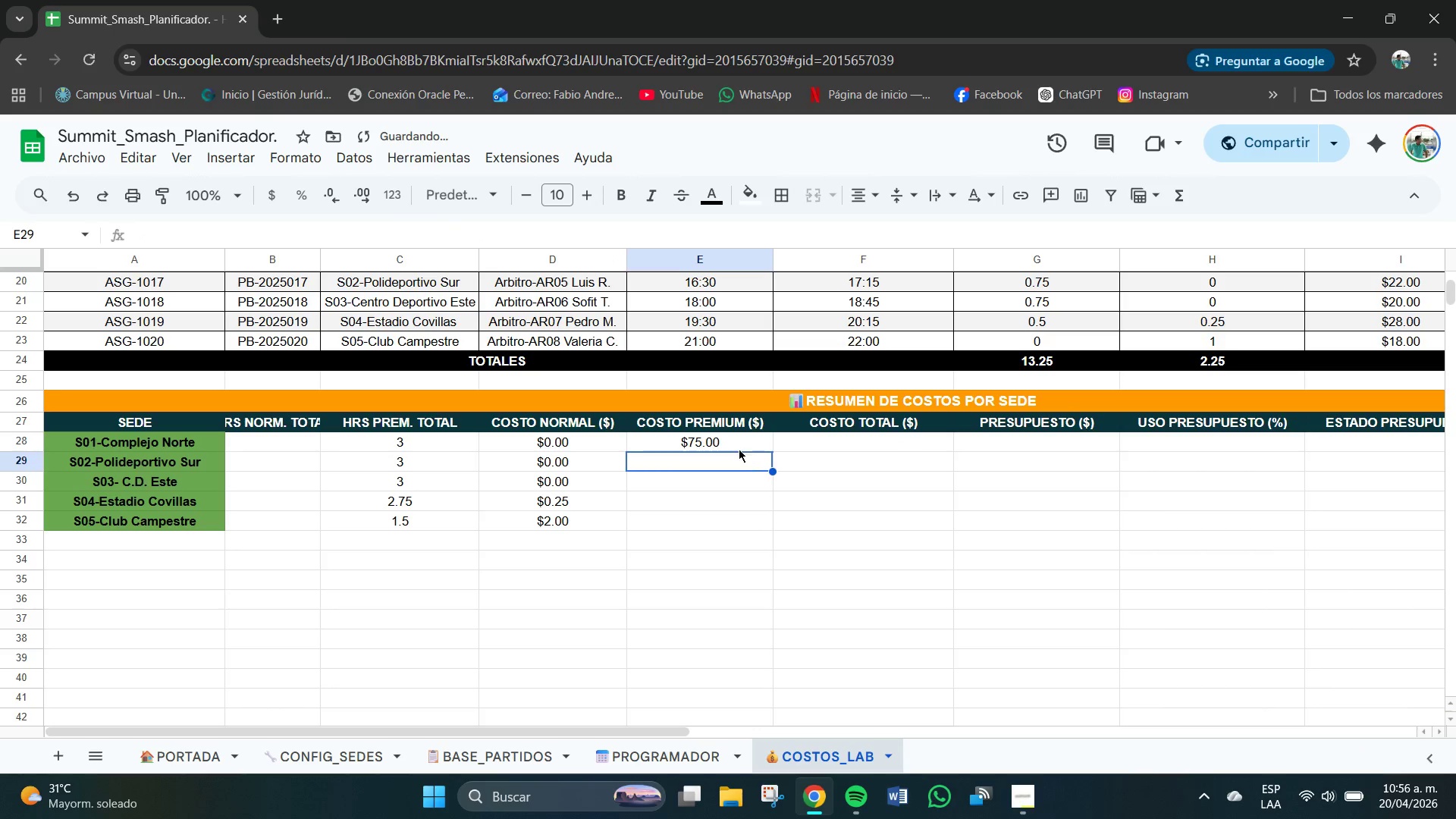 
left_click([733, 444])
 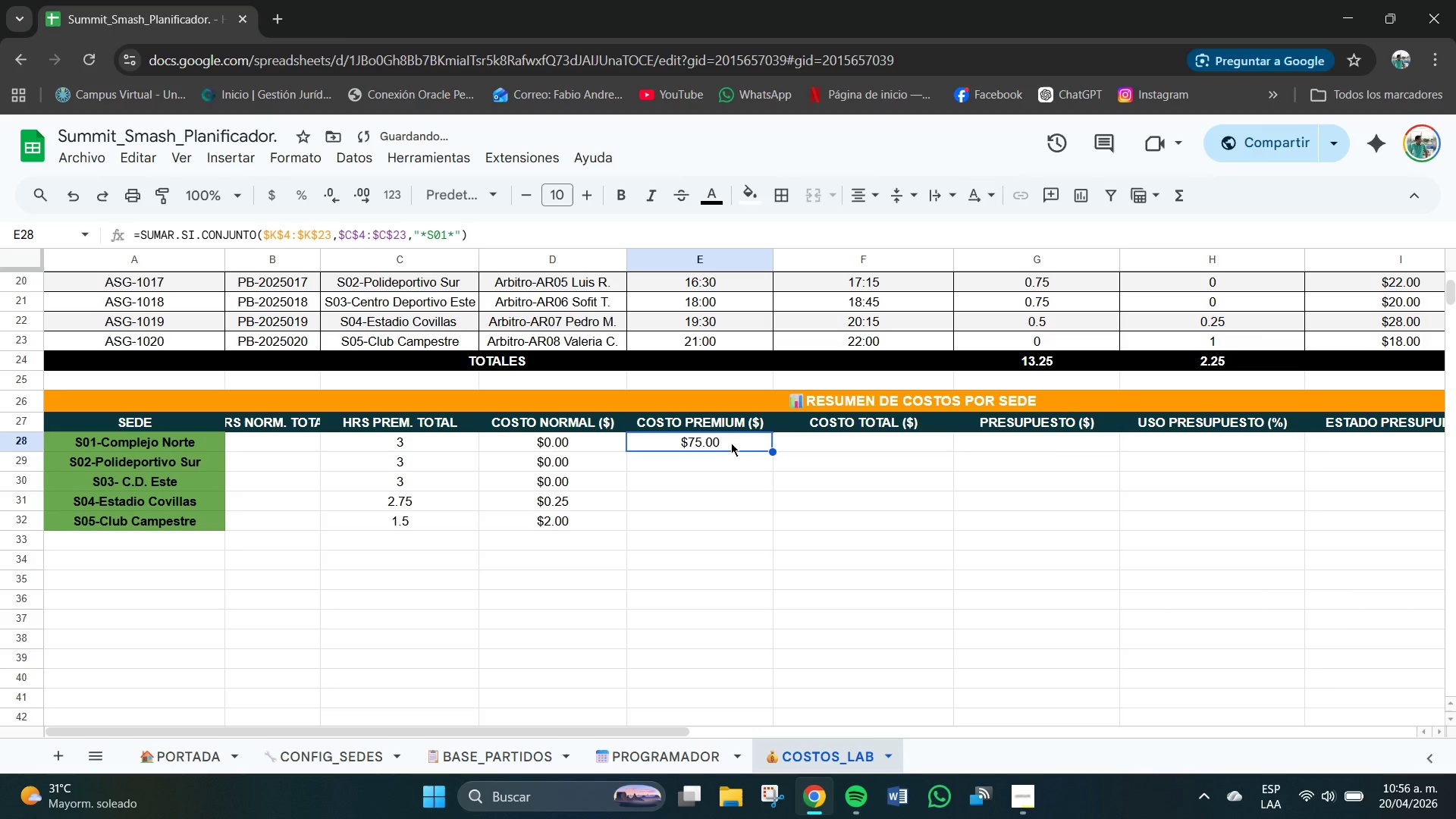 
key(Control+C)
 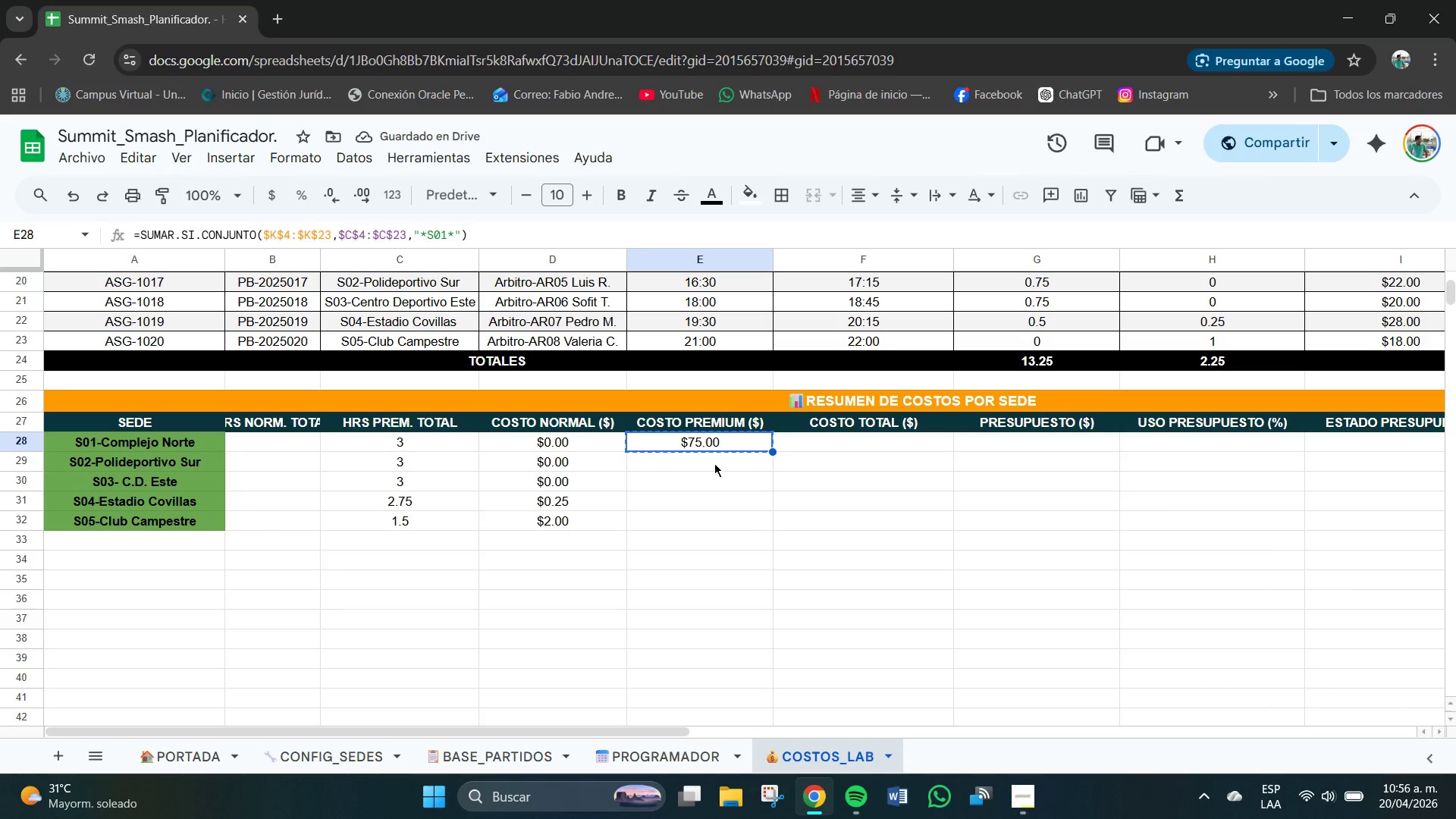 
left_click([714, 463])
 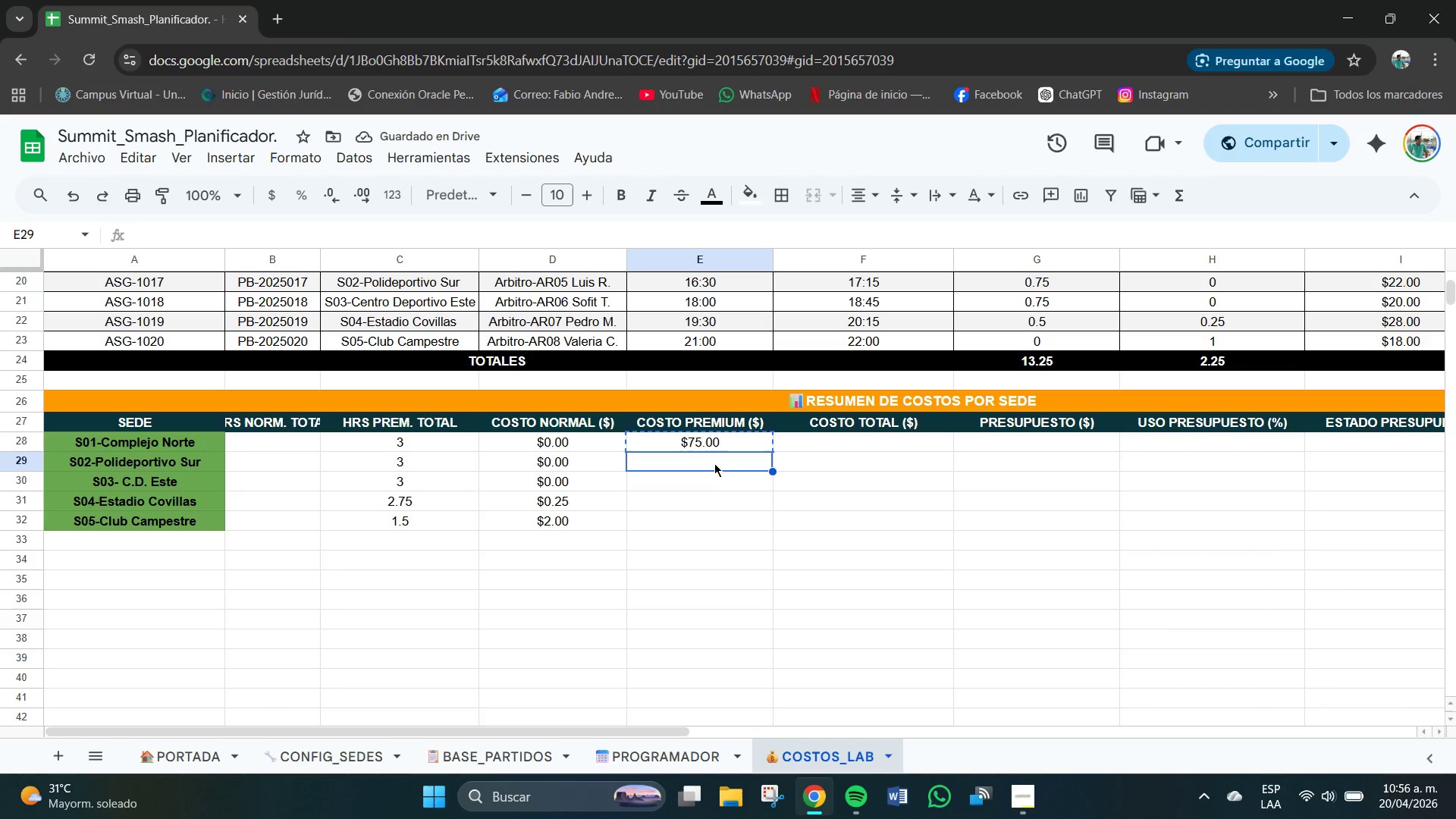 
key(Control+V)
 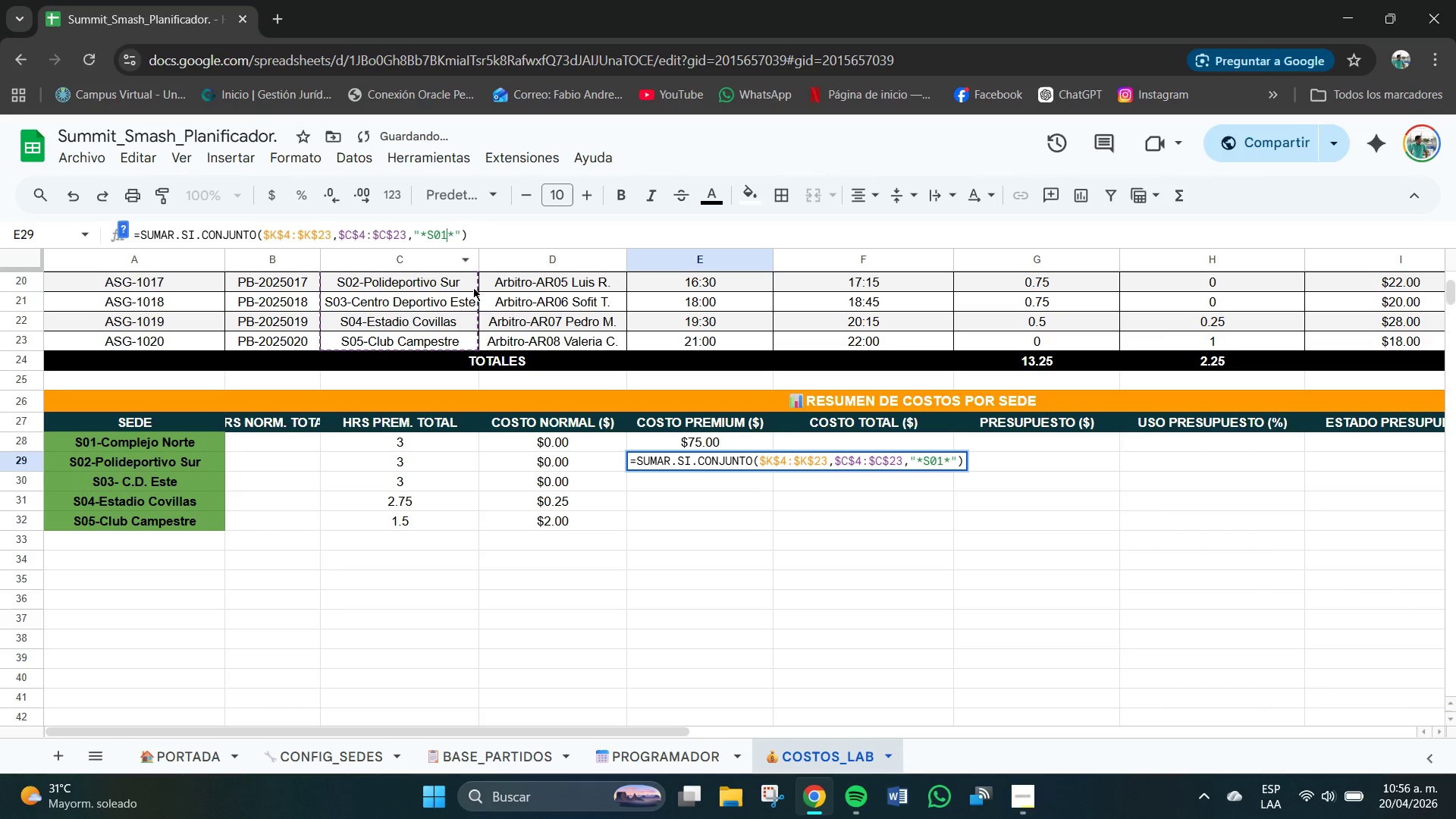 
key(Backspace)
 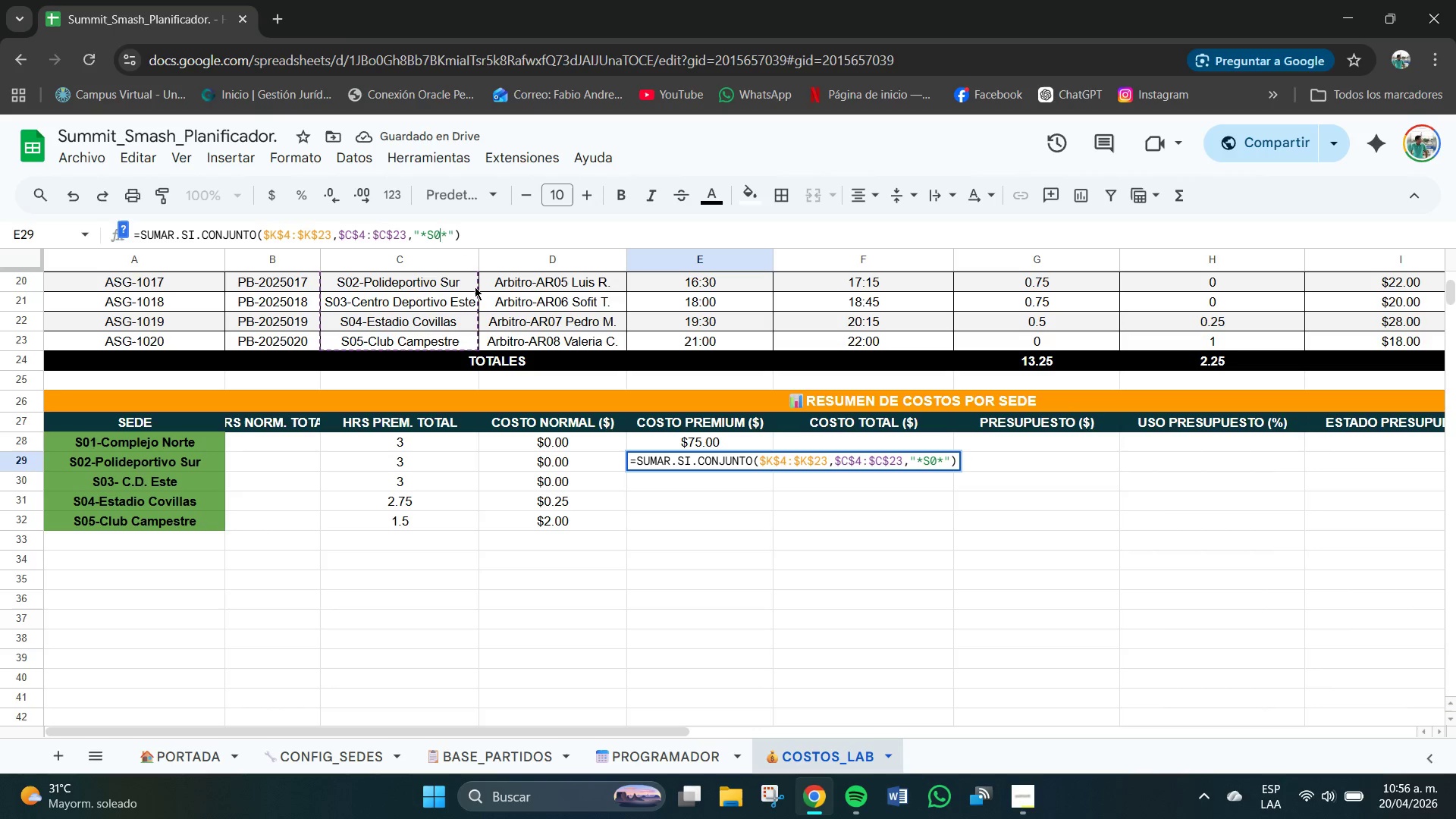 
key(Numpad2)
 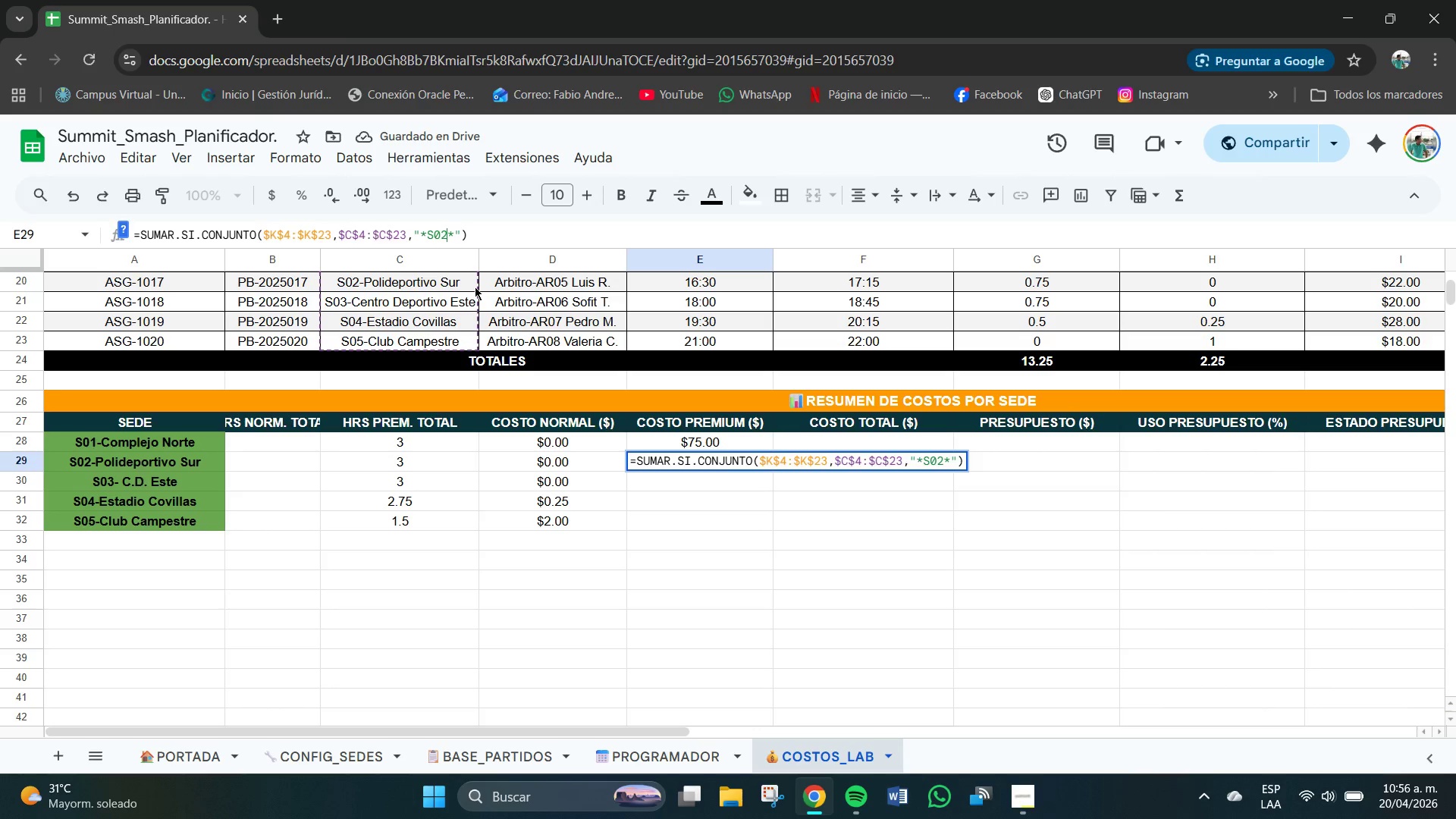 
key(NumpadEnter)
 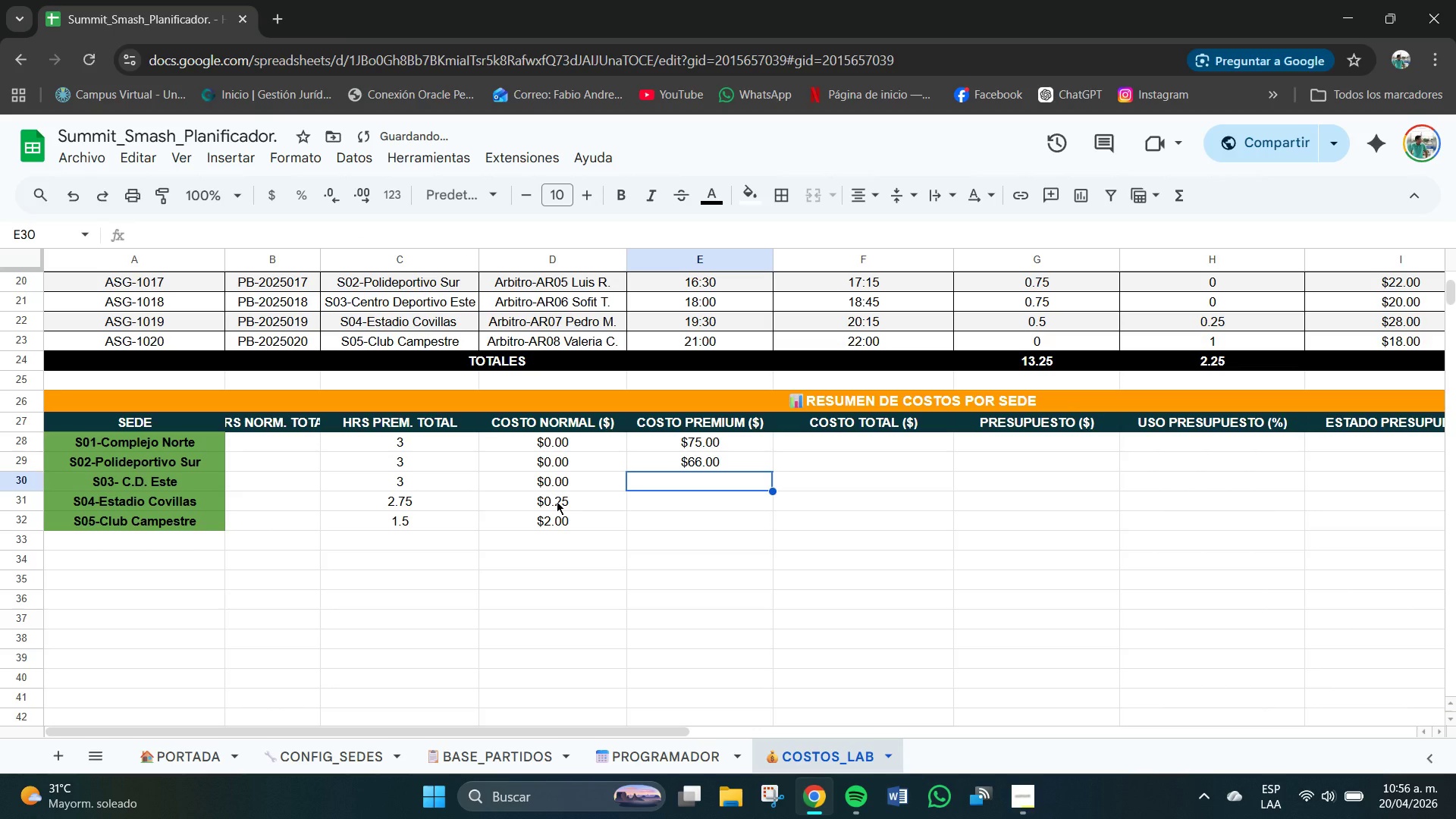 
key(Control+V)
 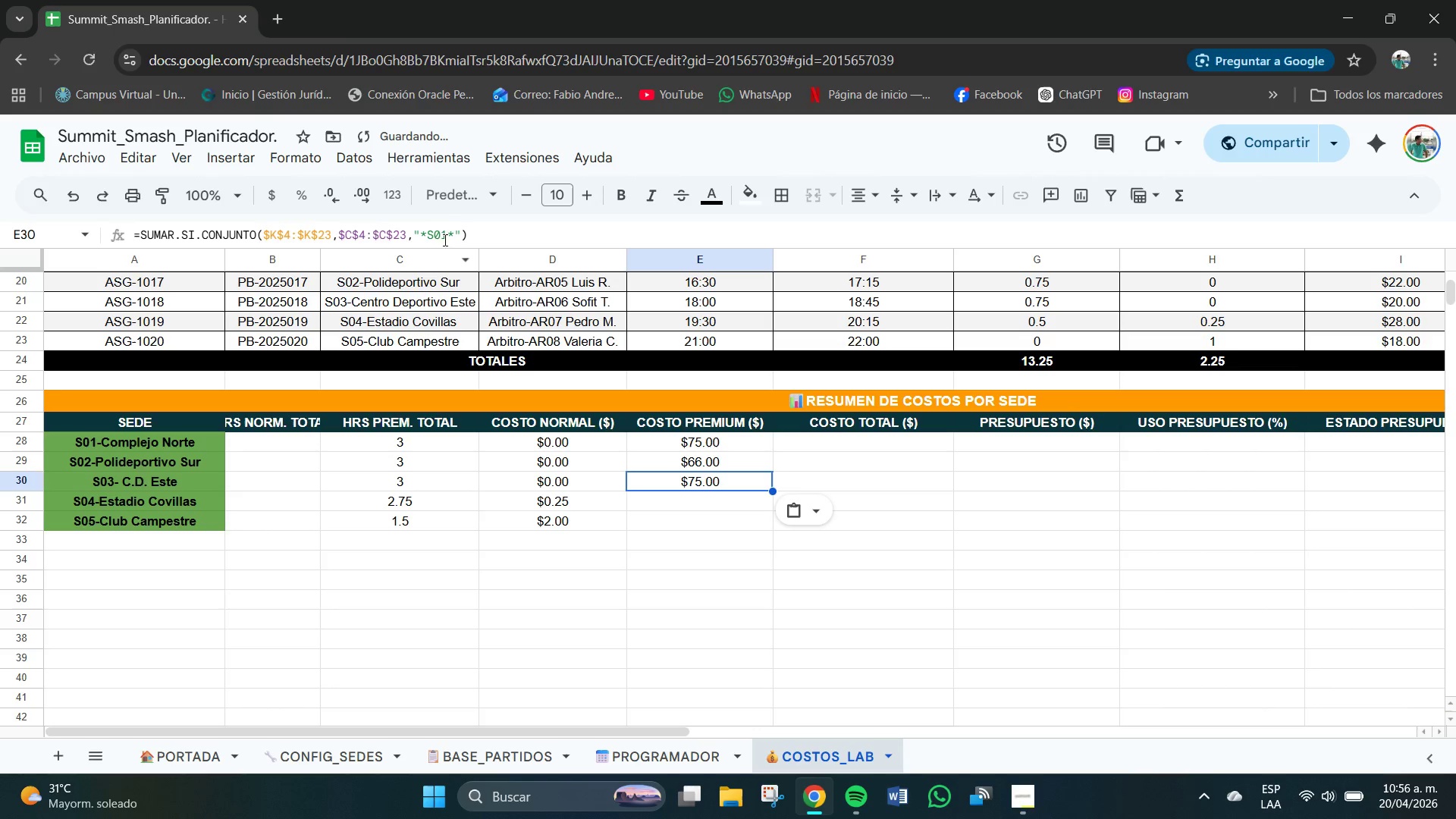 
left_click([446, 233])
 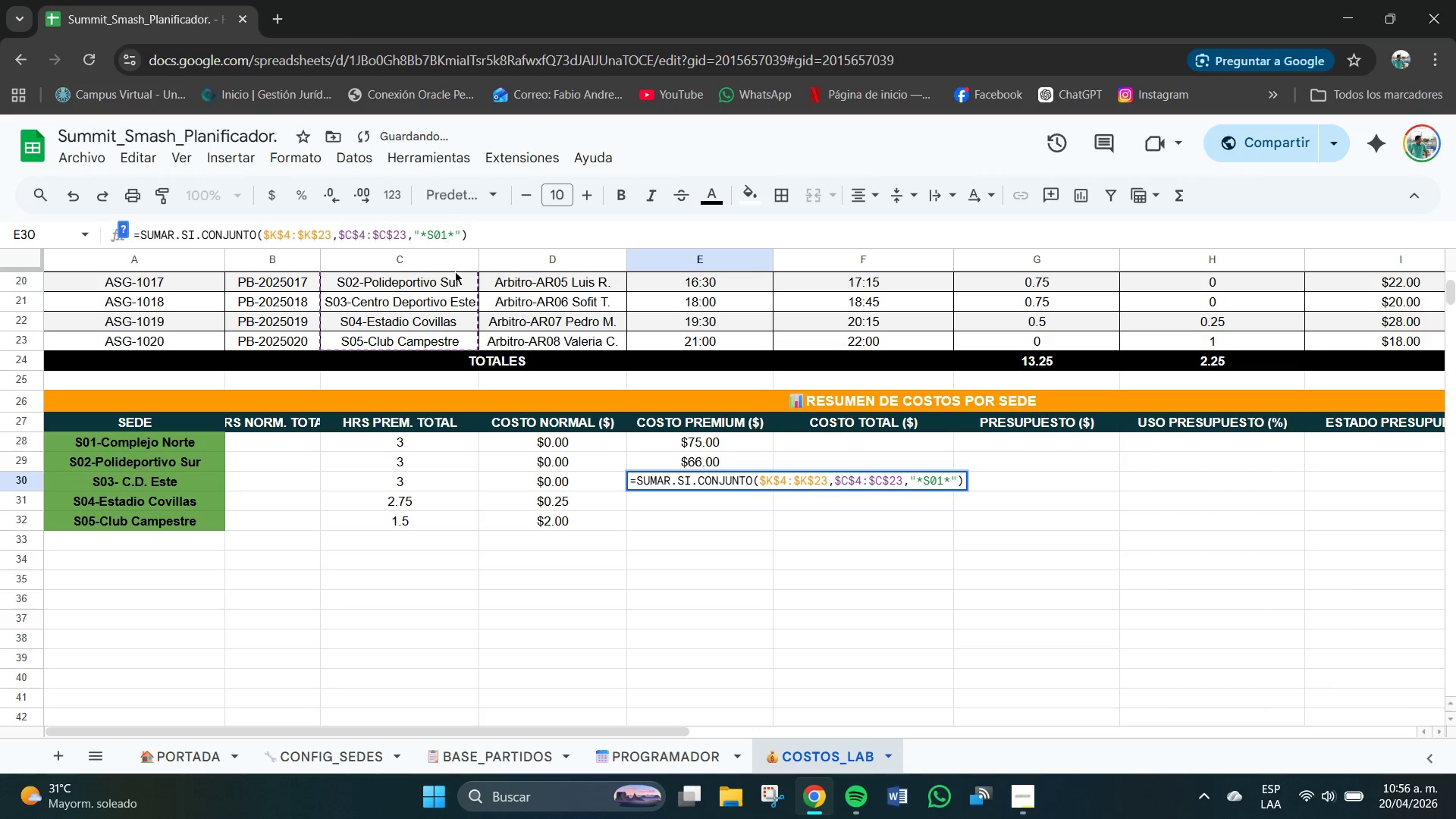 
key(Backspace)
 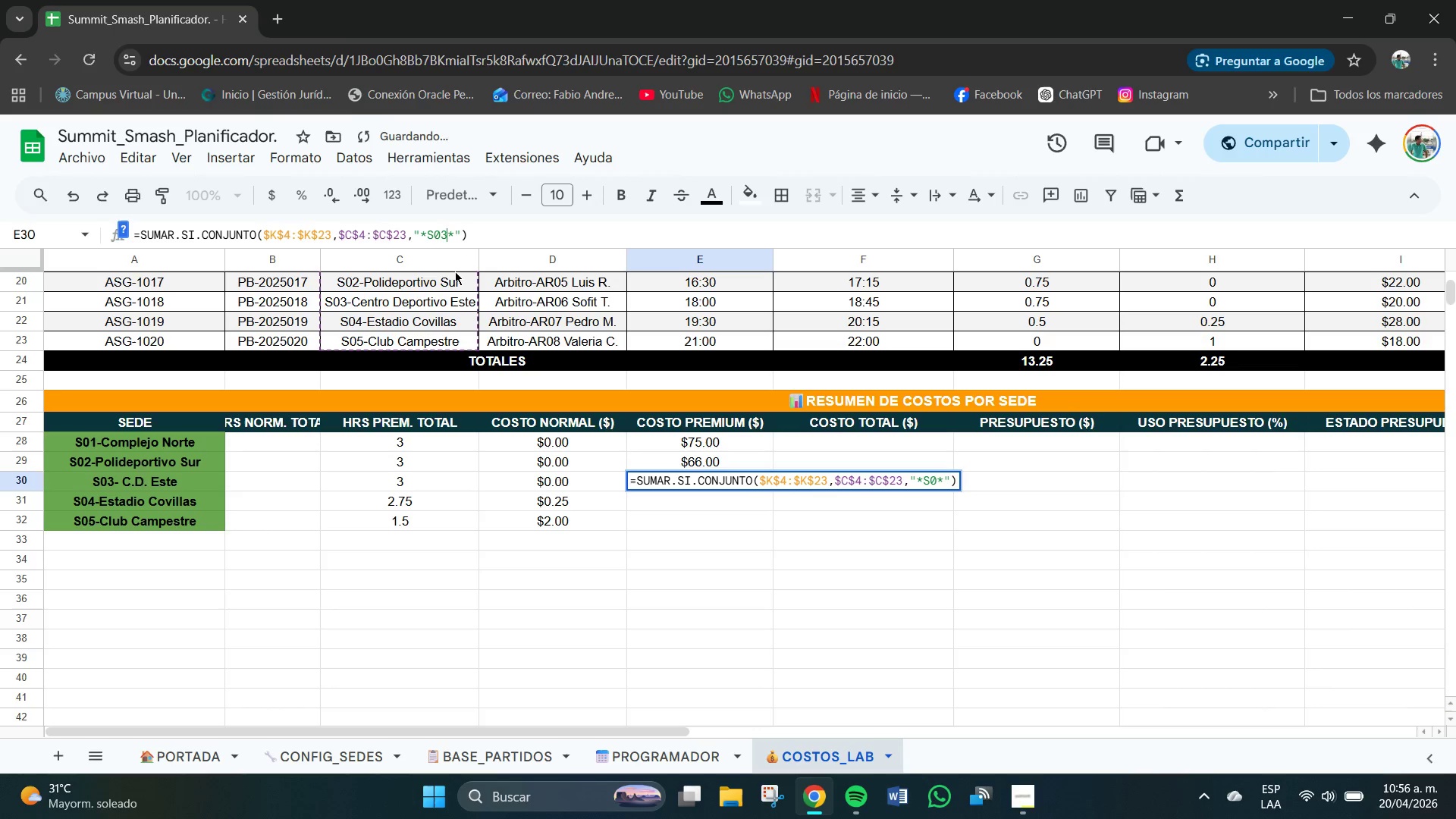 
key(Numpad3)
 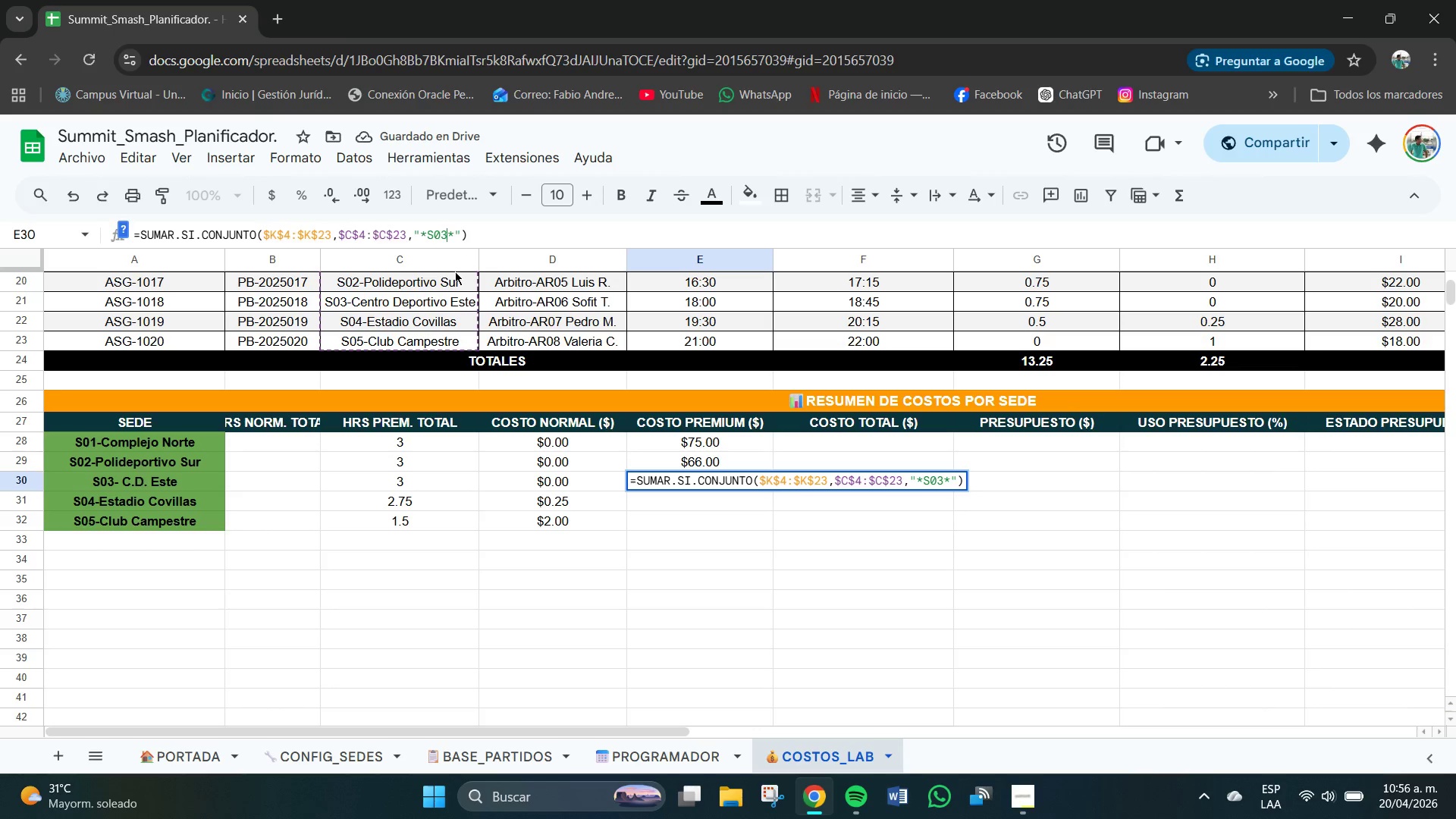 
key(NumpadEnter)
 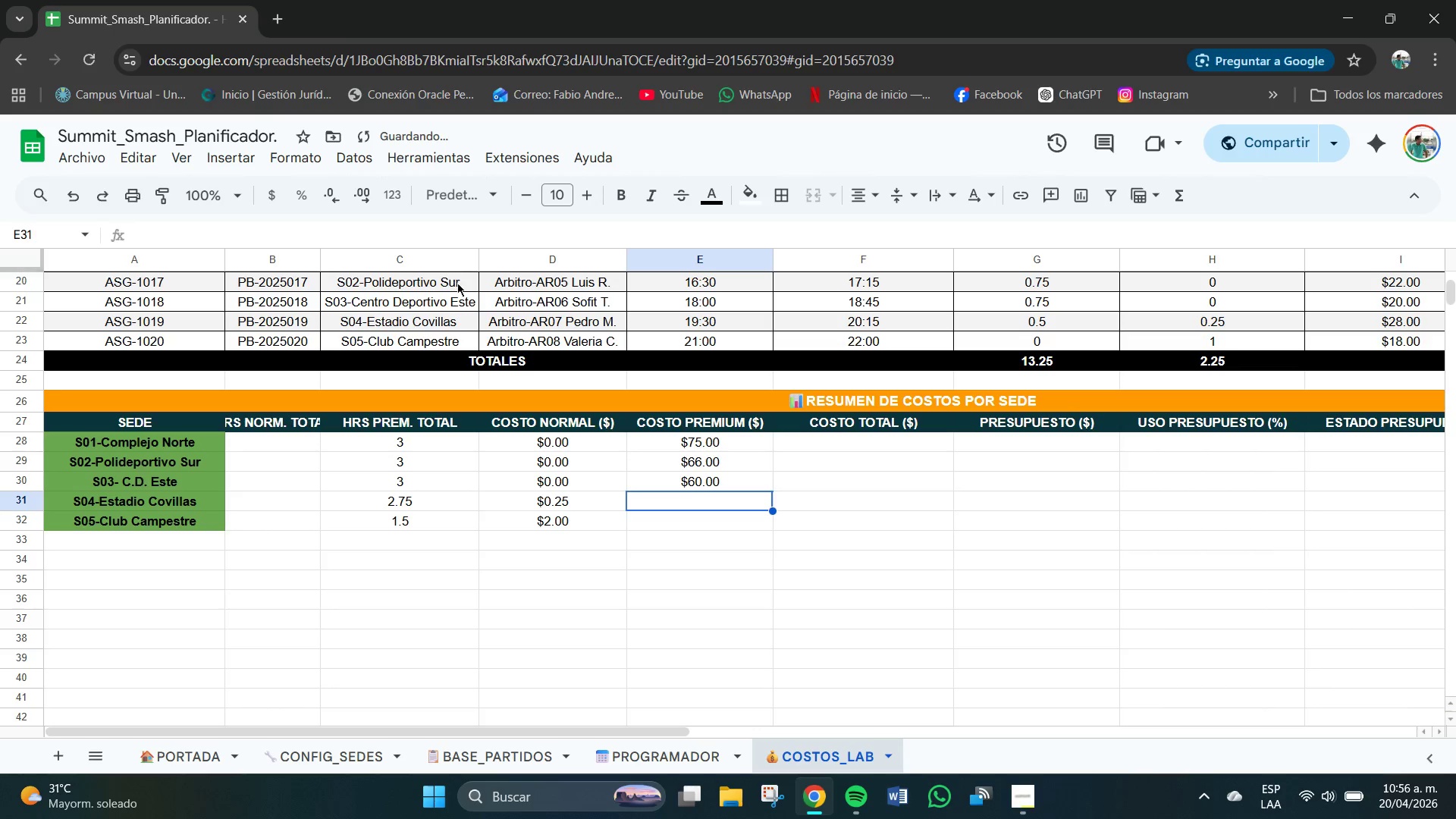 
key(Control+V)
 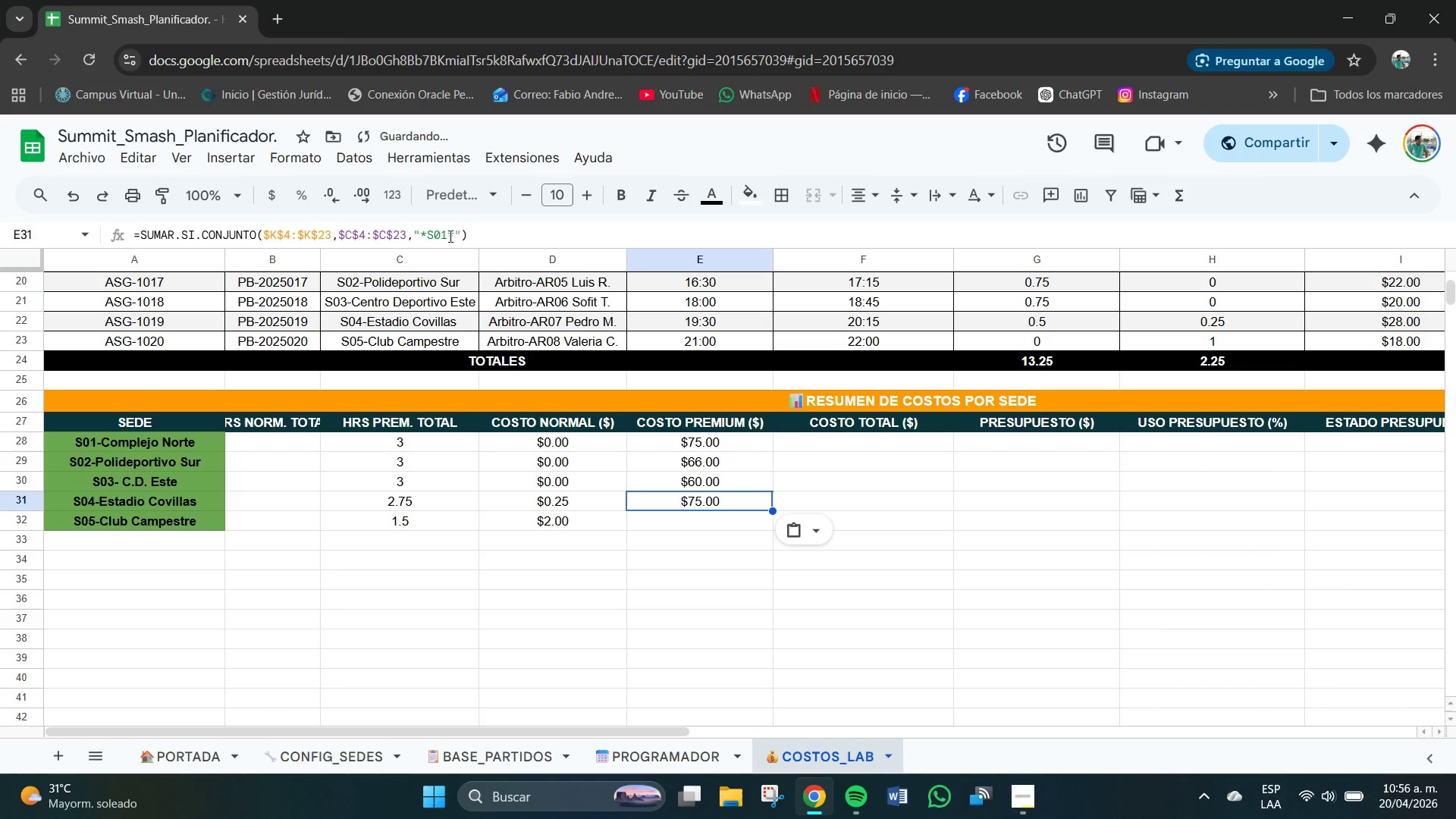 
left_click([444, 233])
 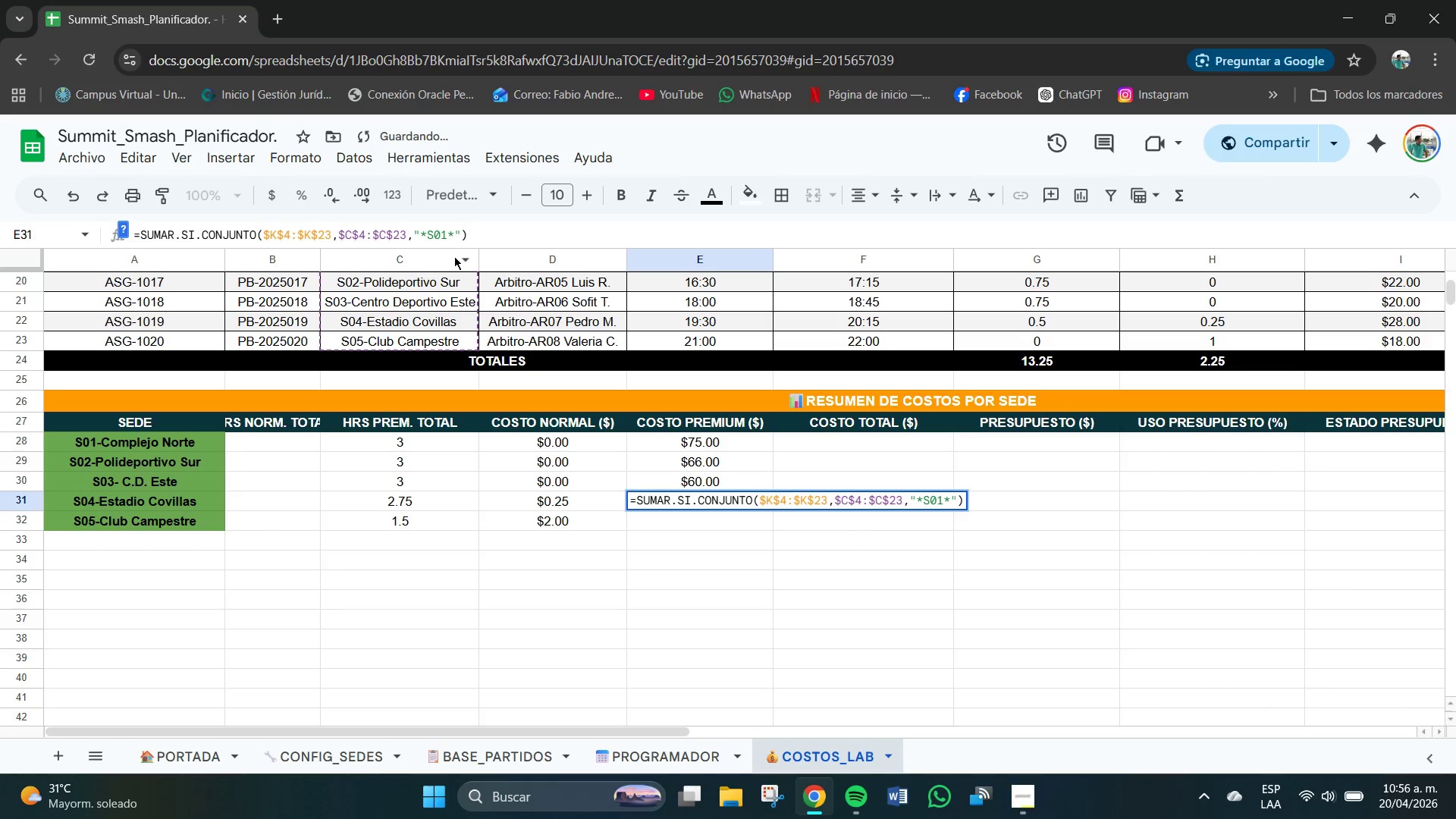 
key(Backspace)
 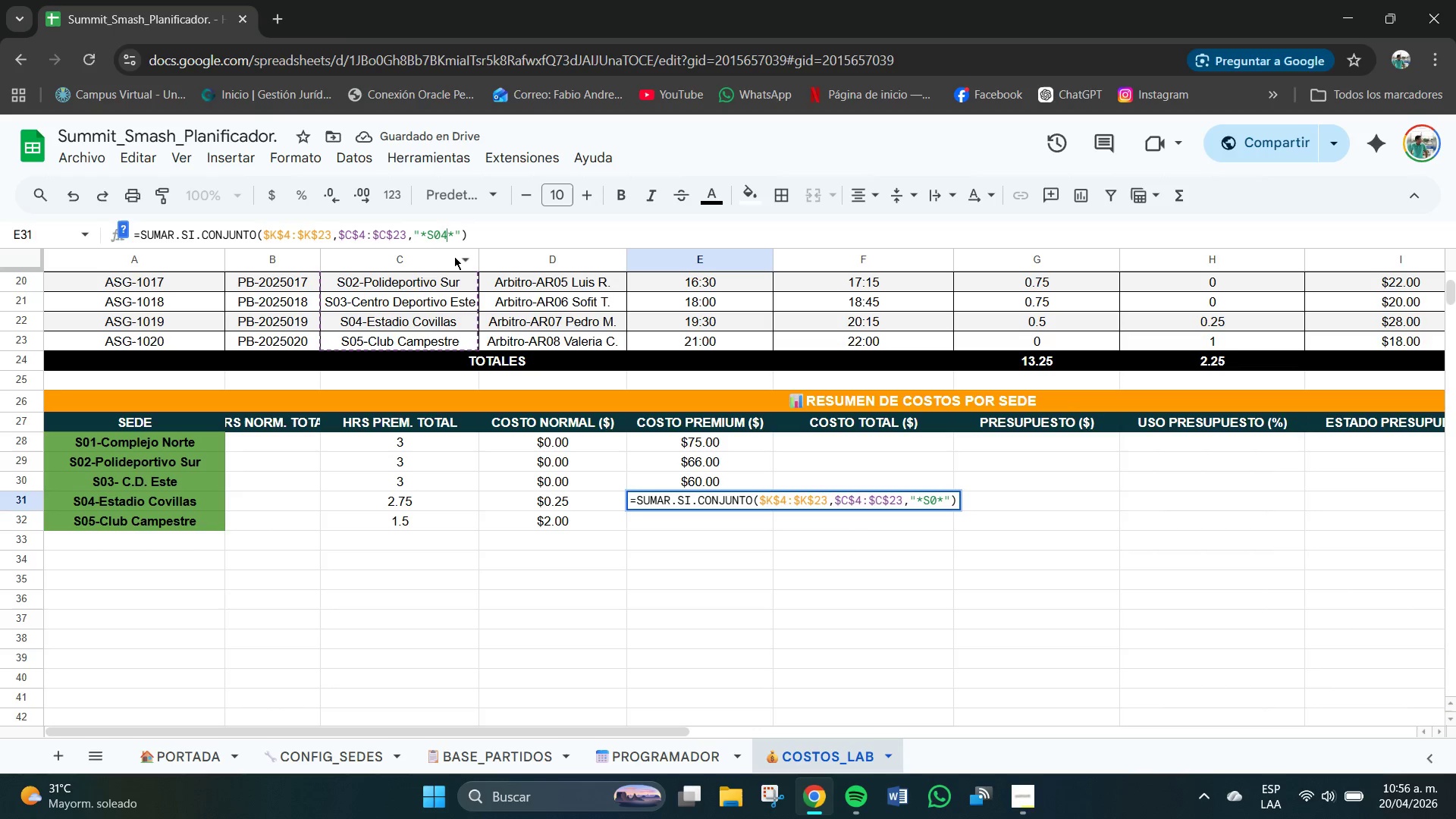 
key(Numpad4)
 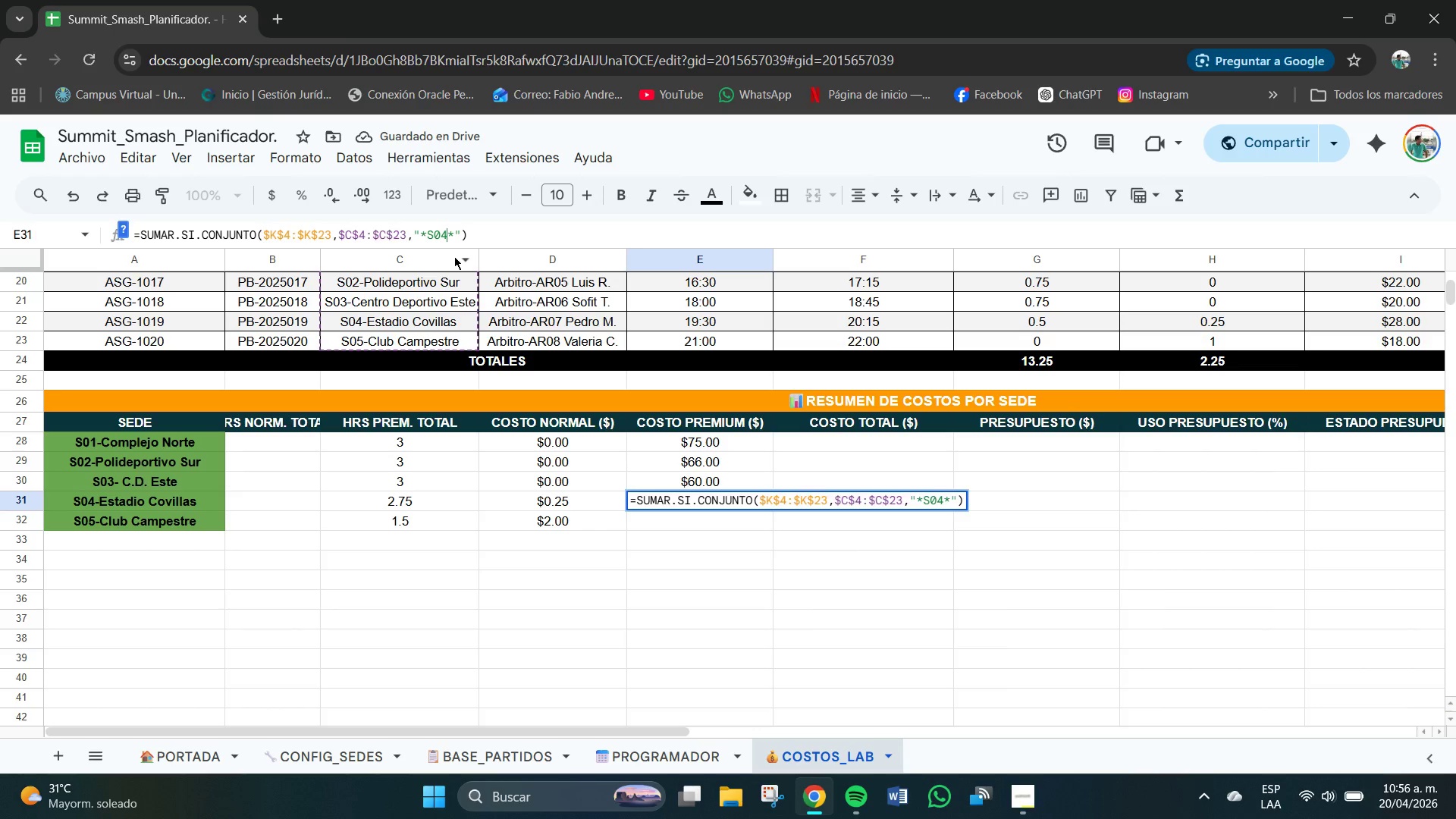 
key(NumpadEnter)
 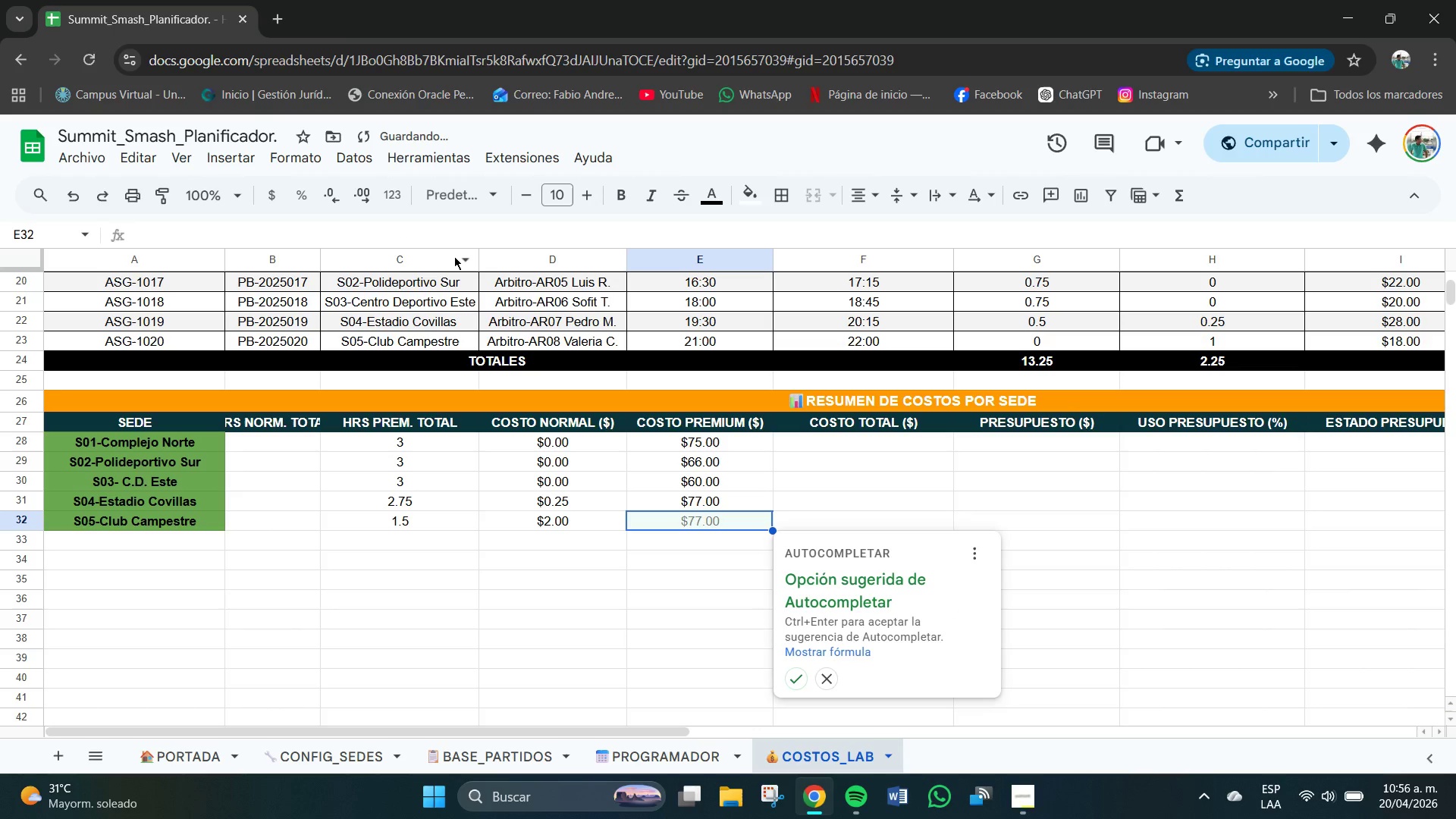 
key(Control+V)
 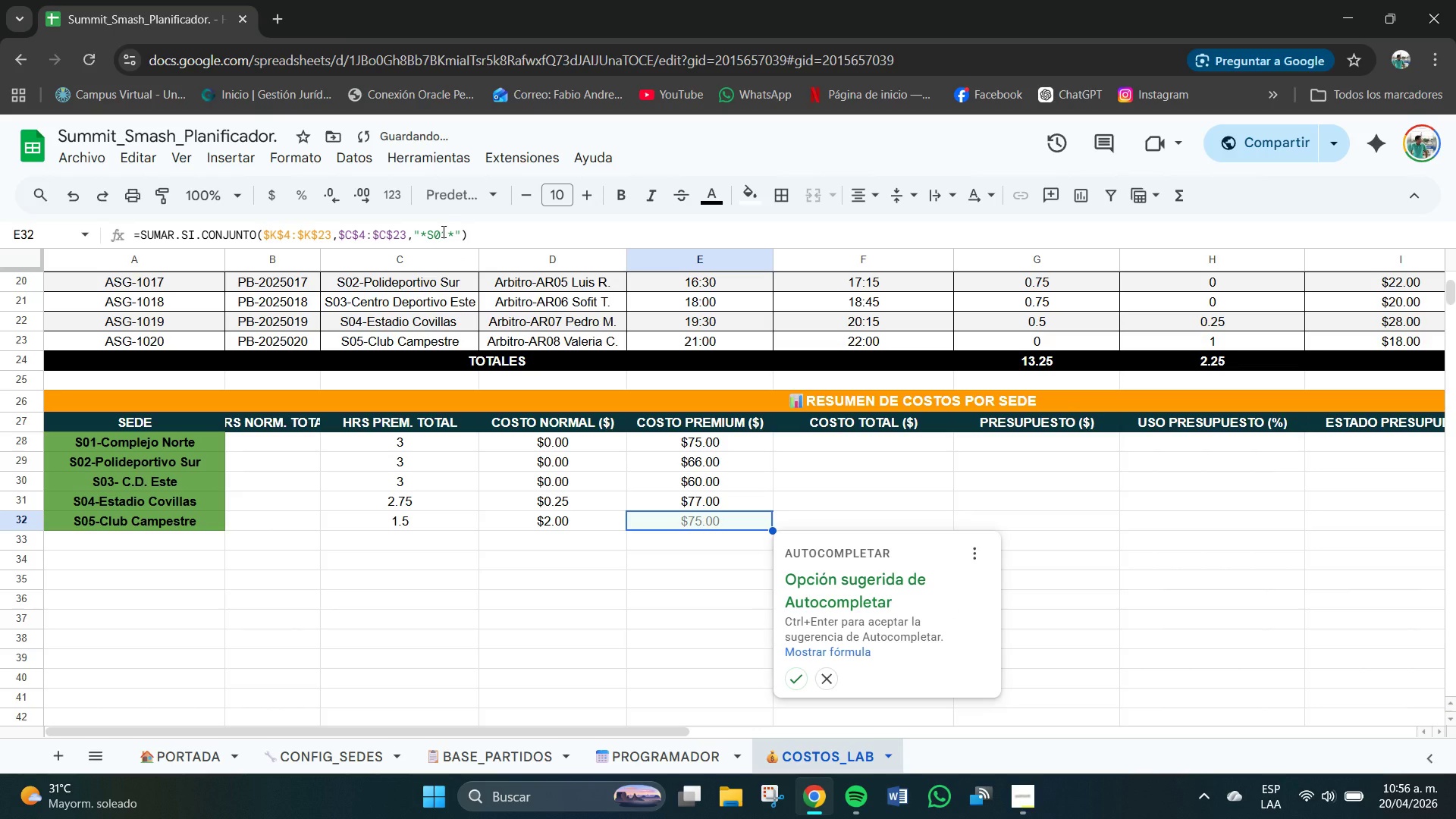 
left_click([447, 234])
 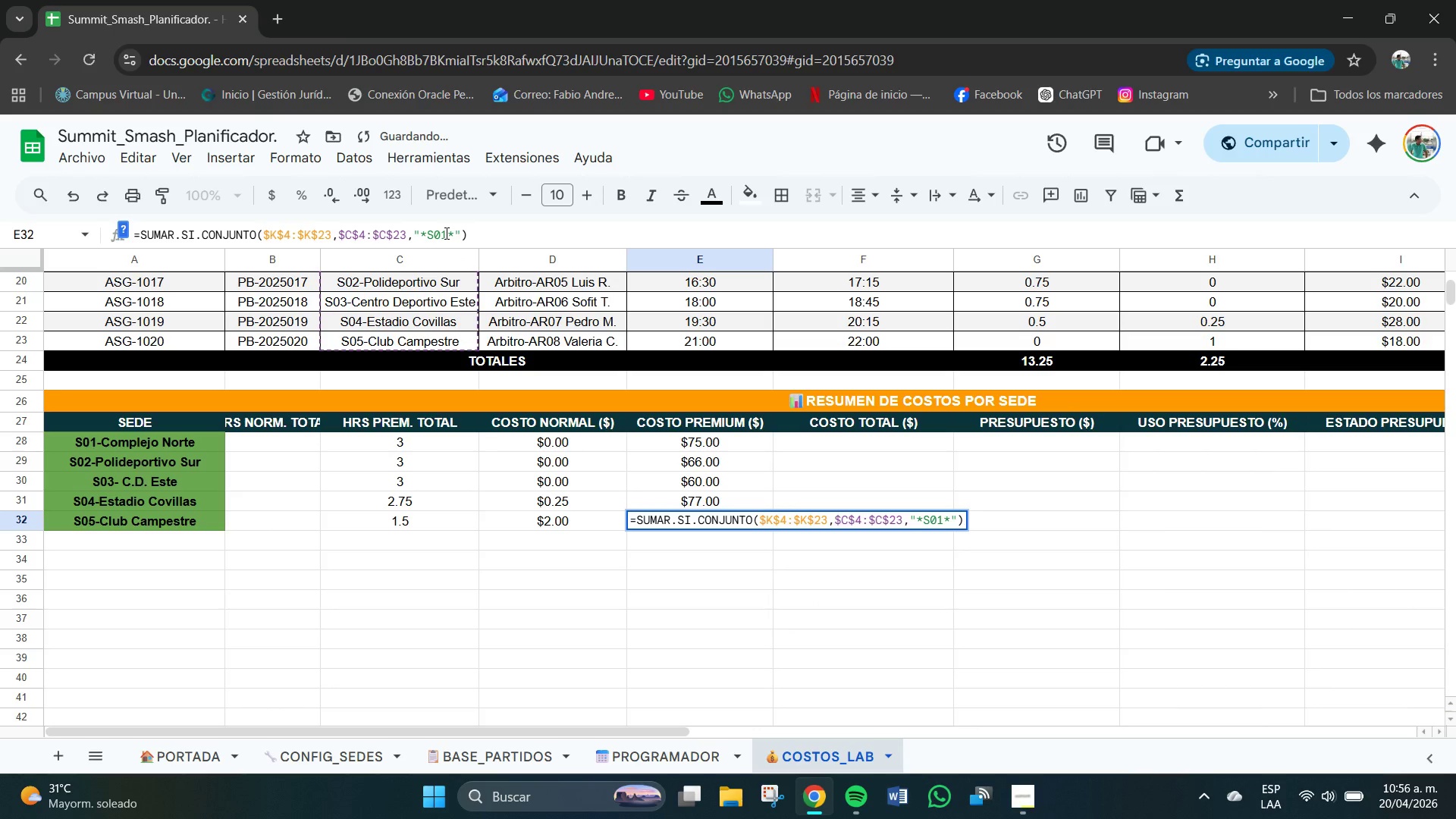 
key(Backspace)
 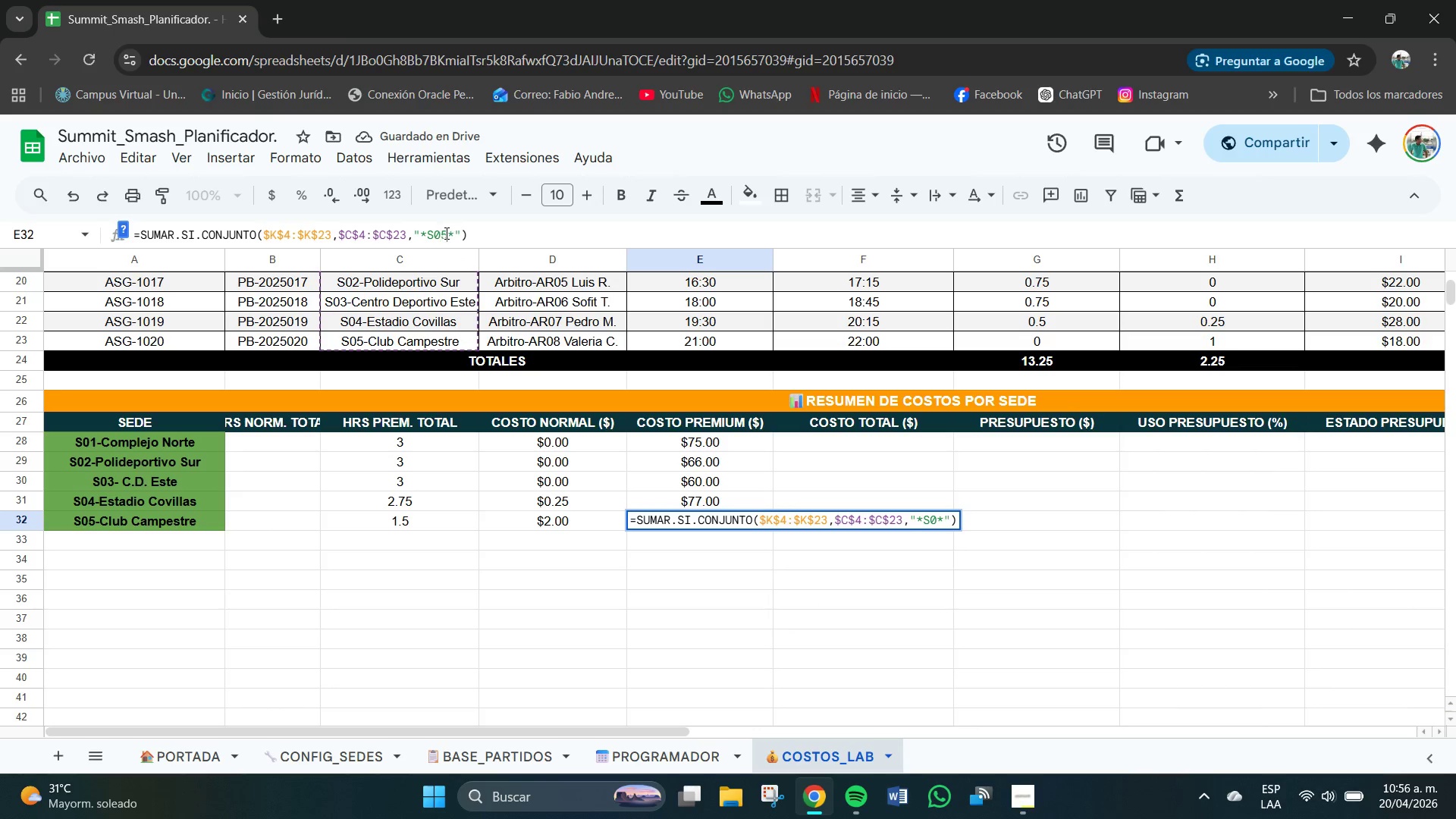 
key(Numpad5)
 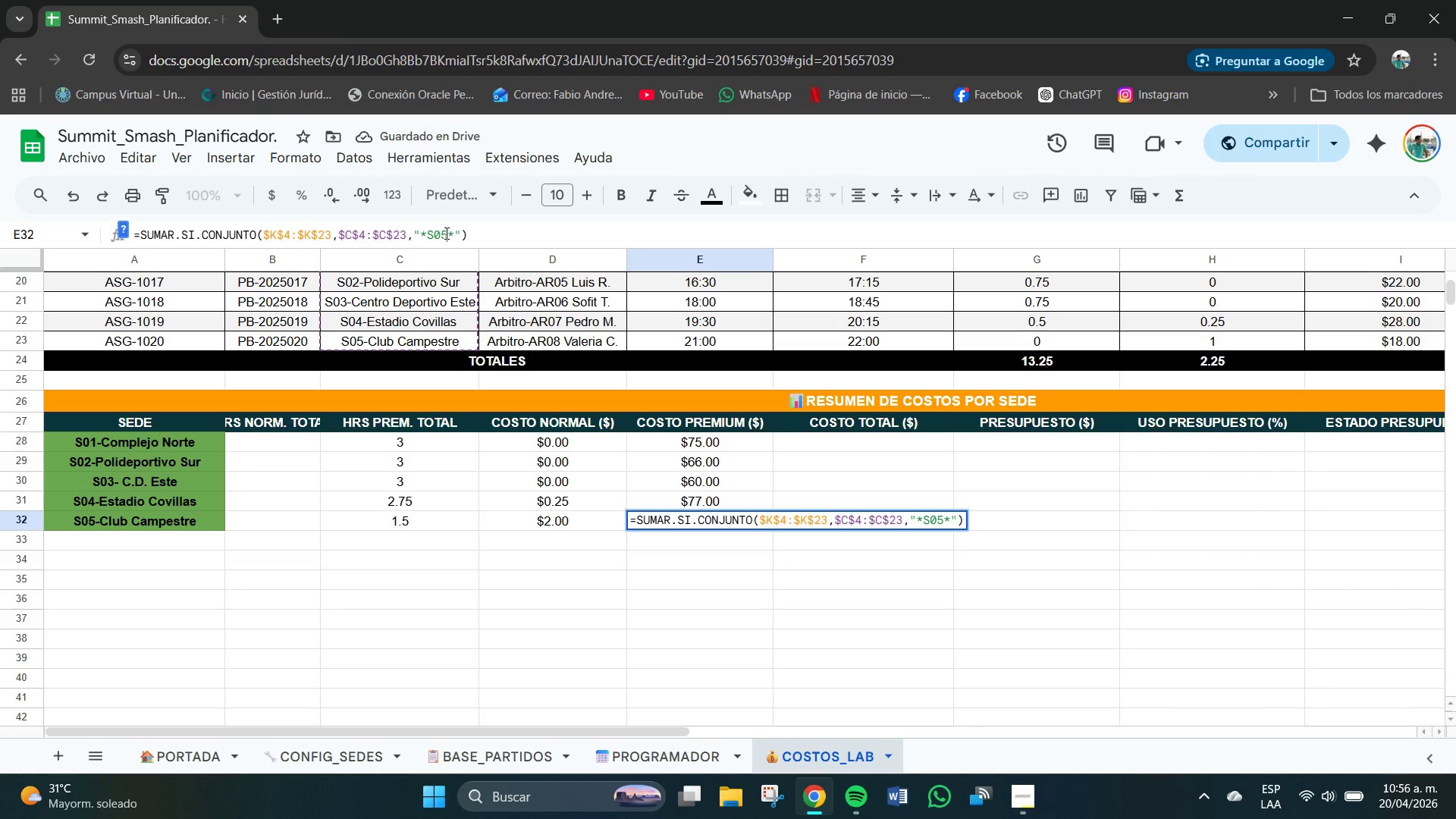 
key(NumpadEnter)
 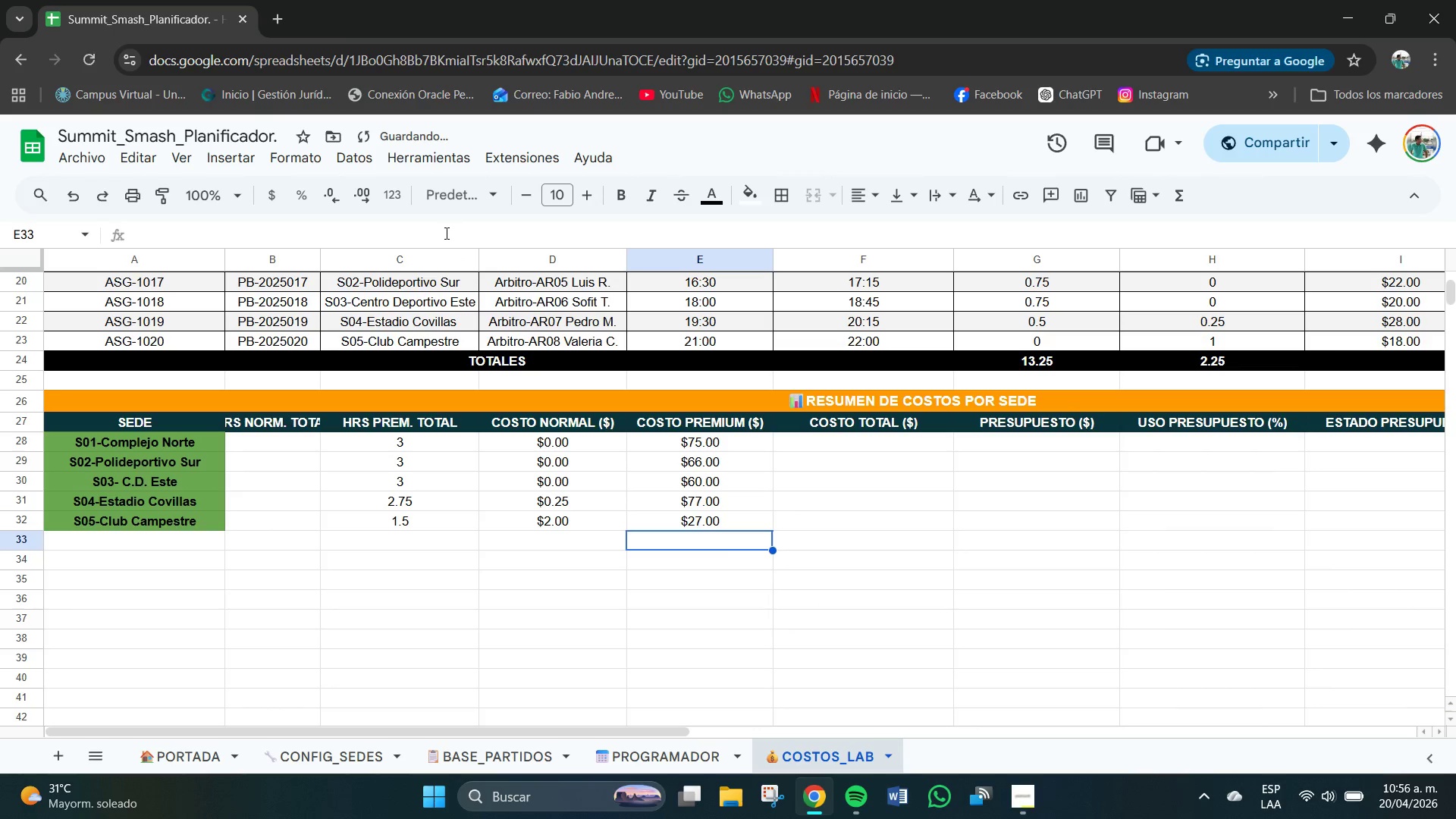 
mouse_move([465, 255])
 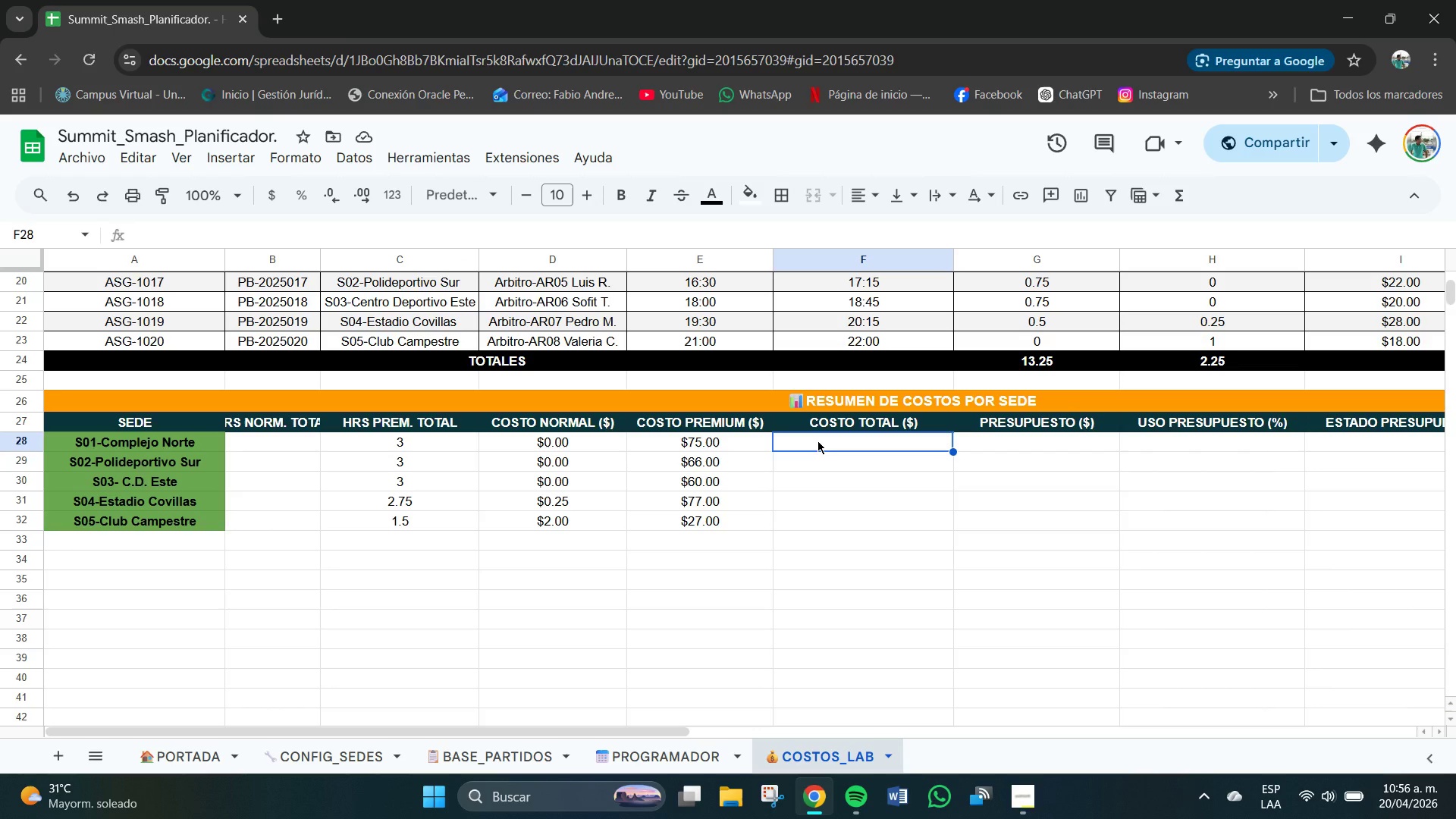 
left_click([827, 447])
 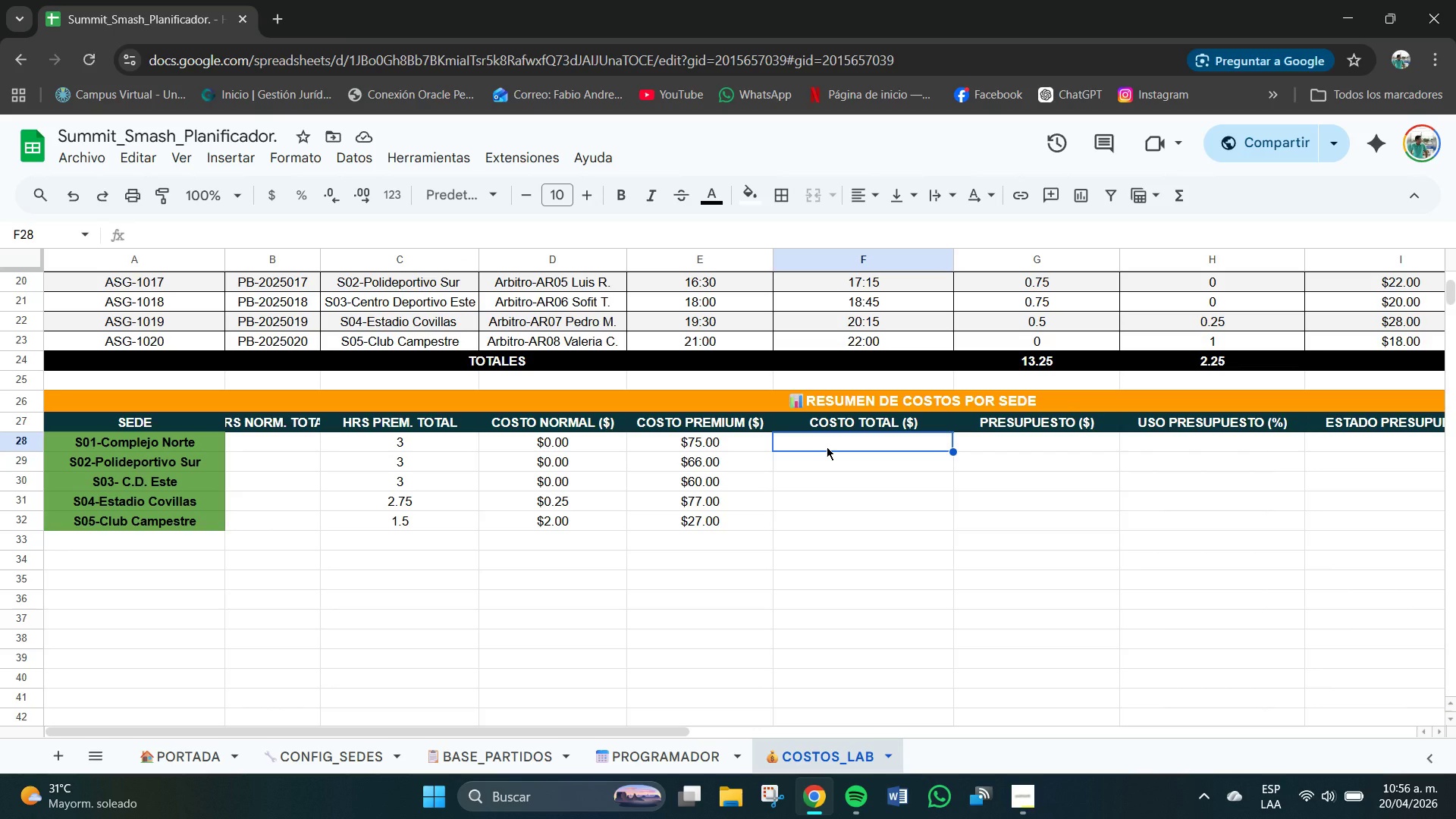 
key(Control+V)
 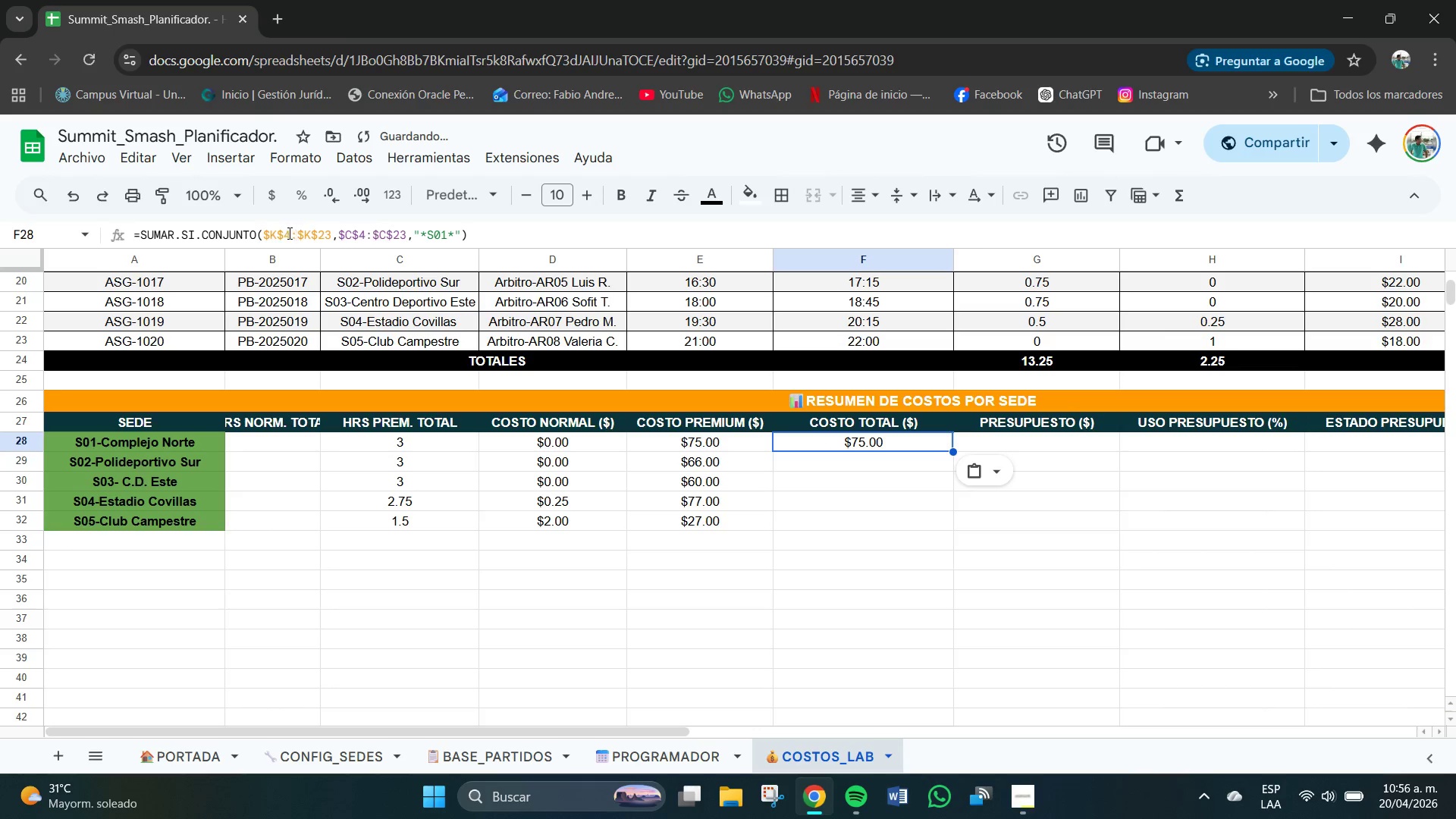 
left_click([282, 235])
 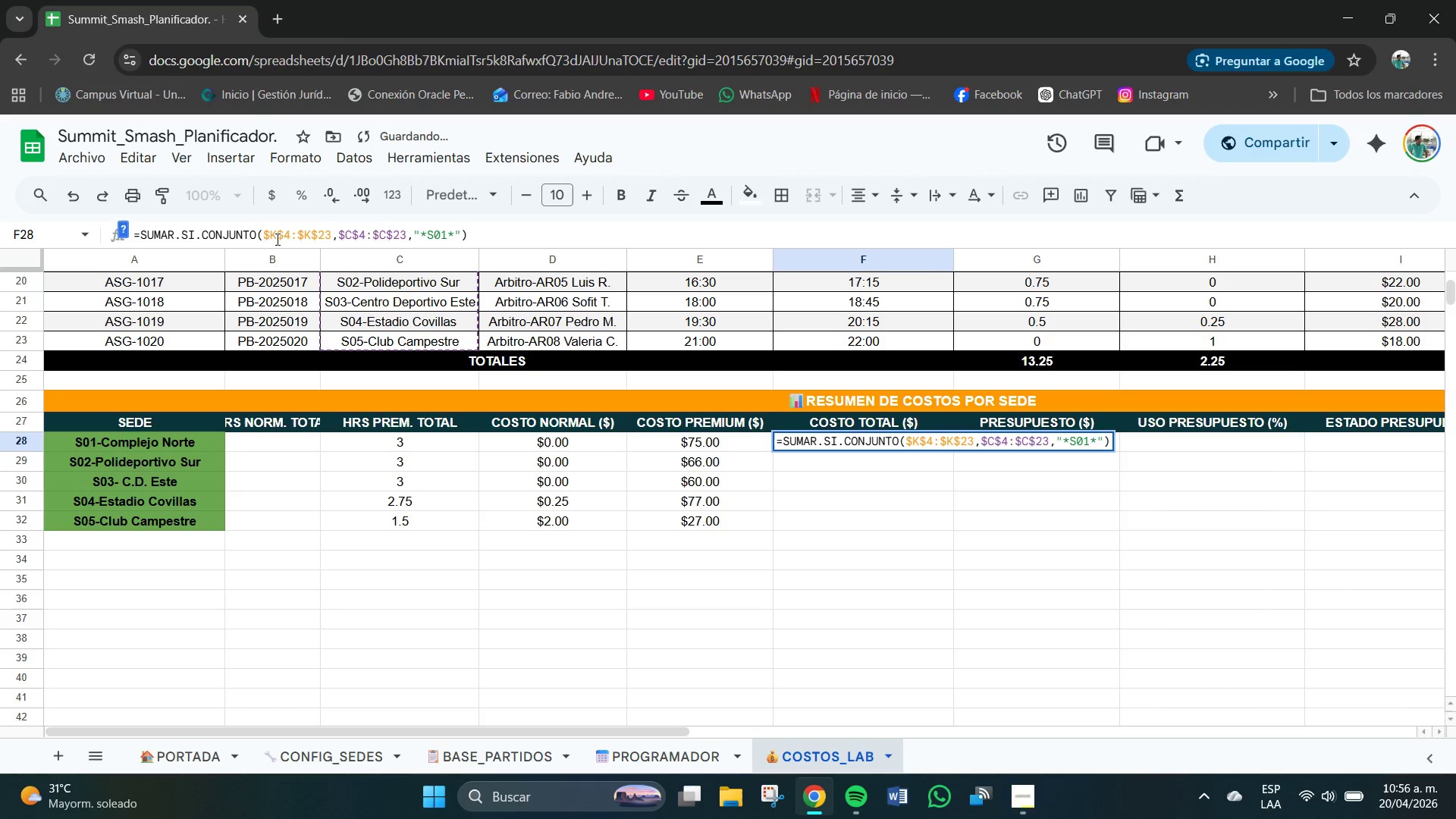 
left_click([278, 240])
 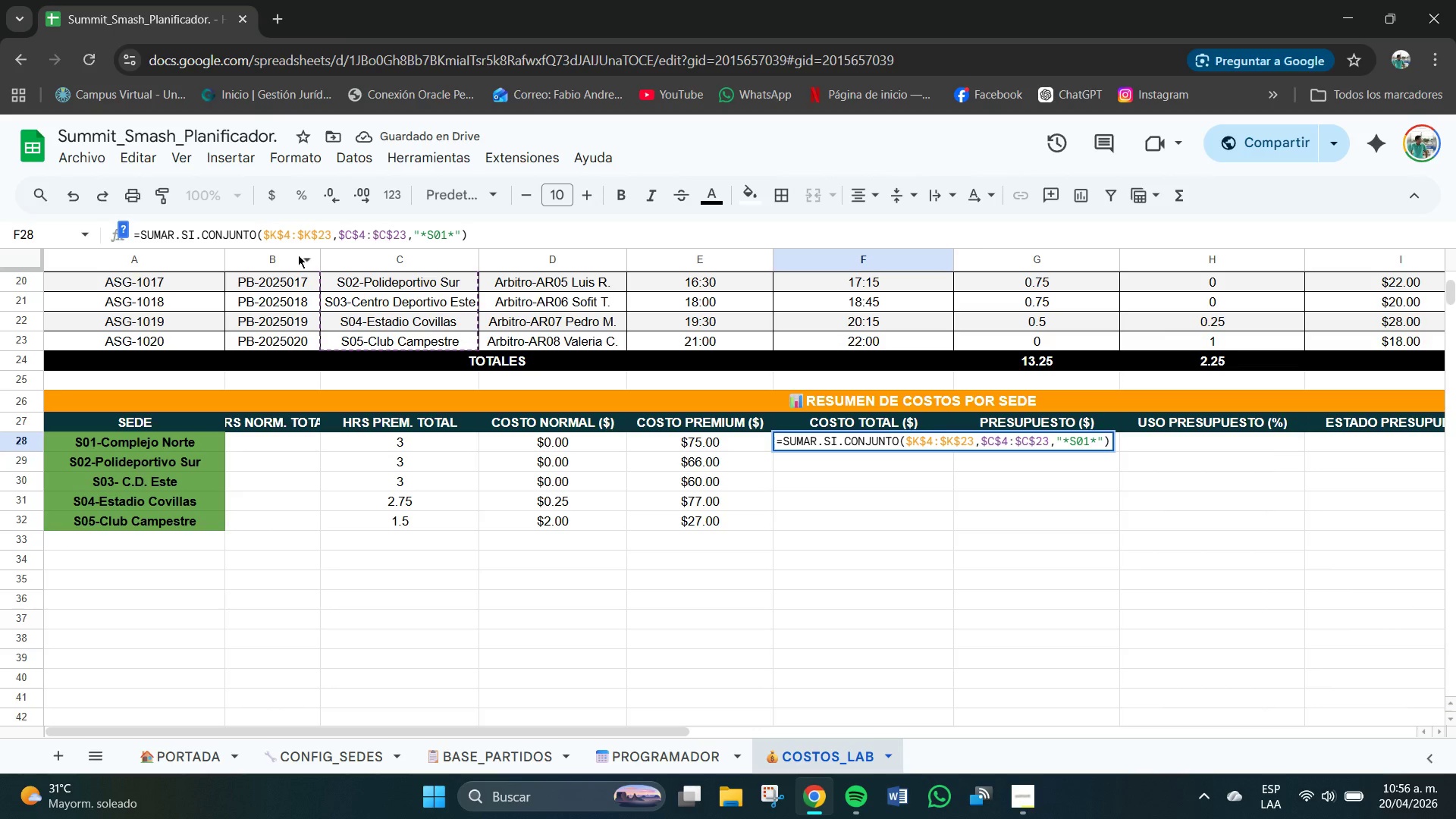 
key(Backspace)
 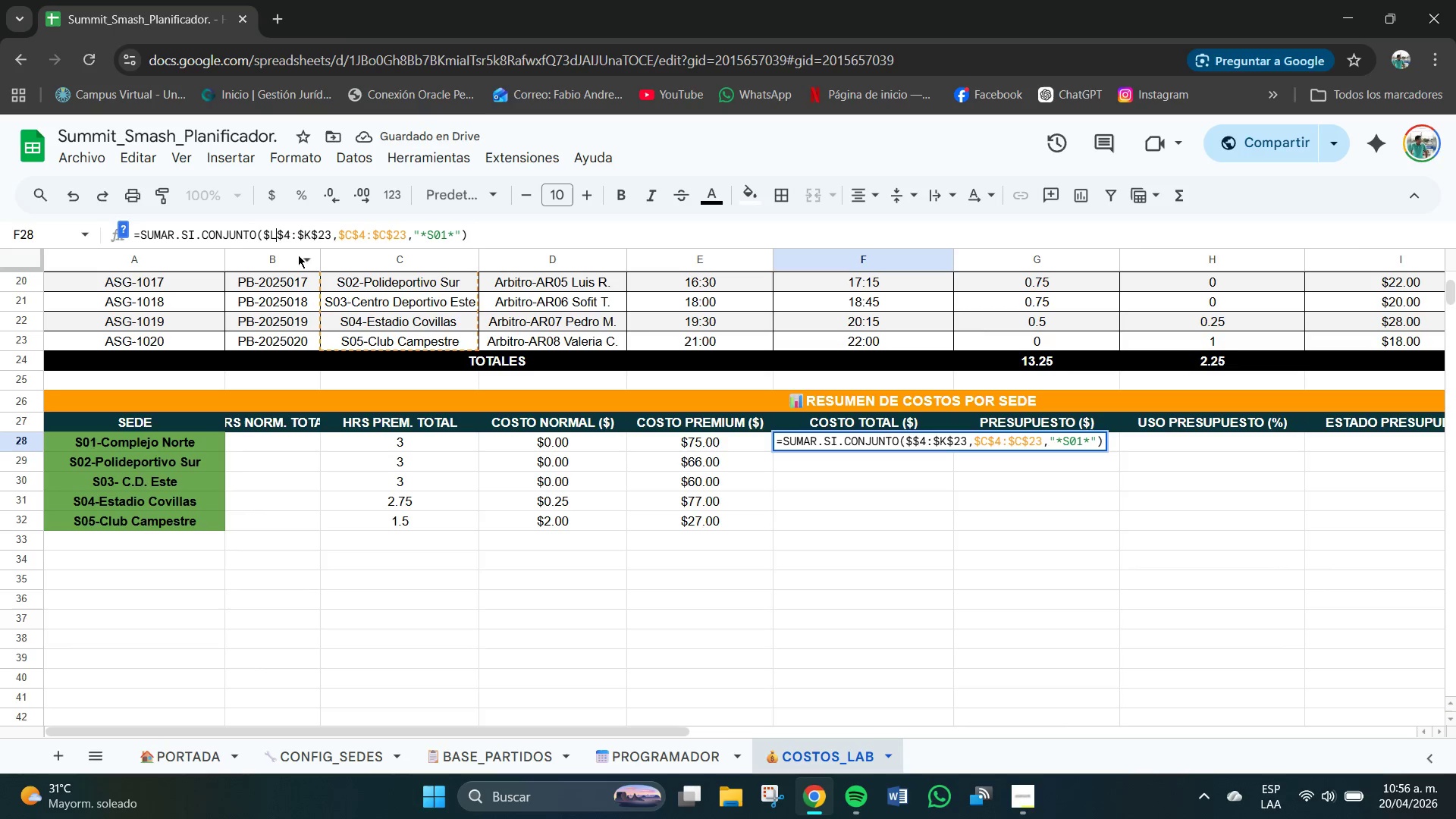 
key(L)
 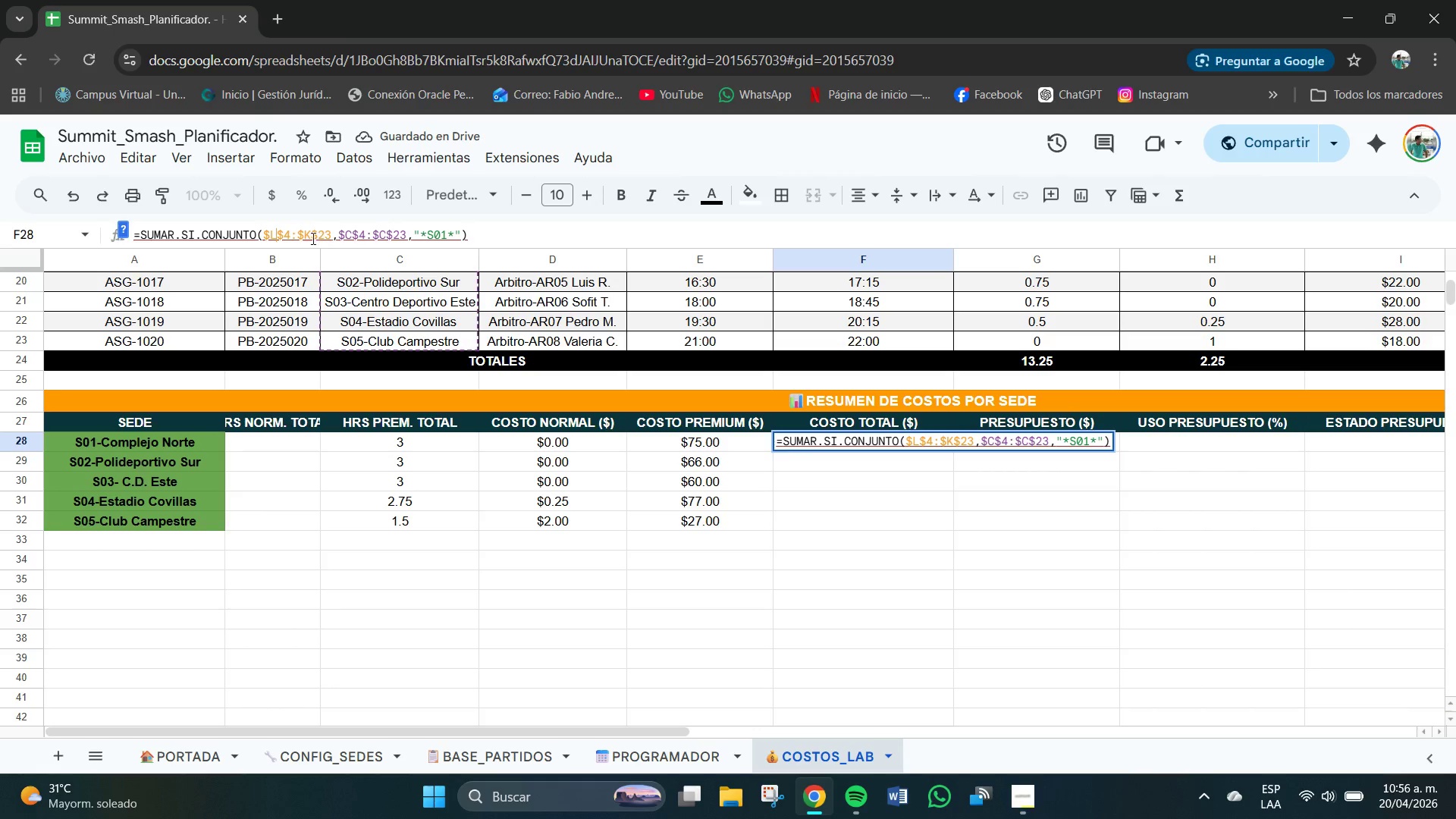 
left_click([309, 236])
 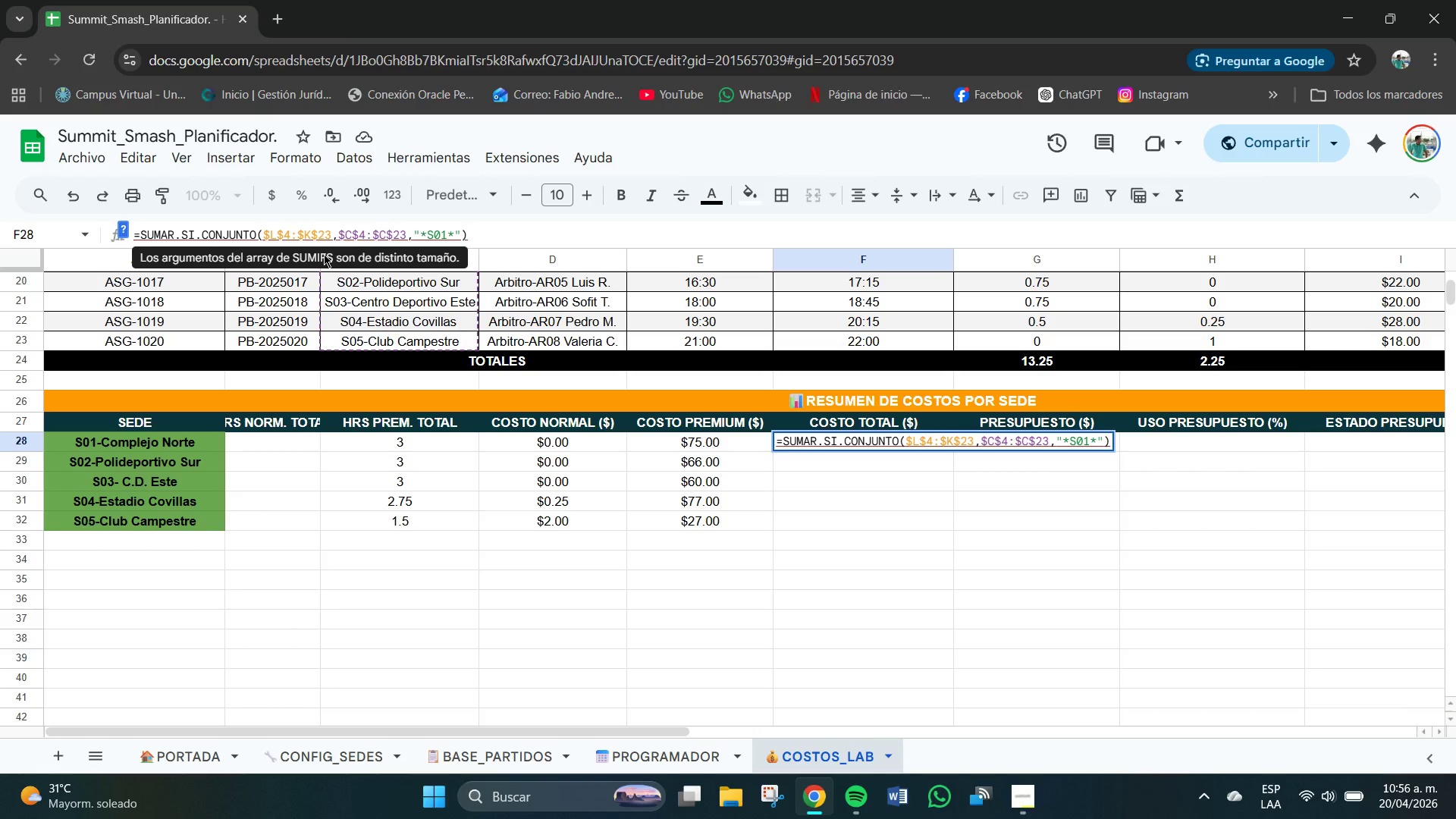 
key(Backspace)
 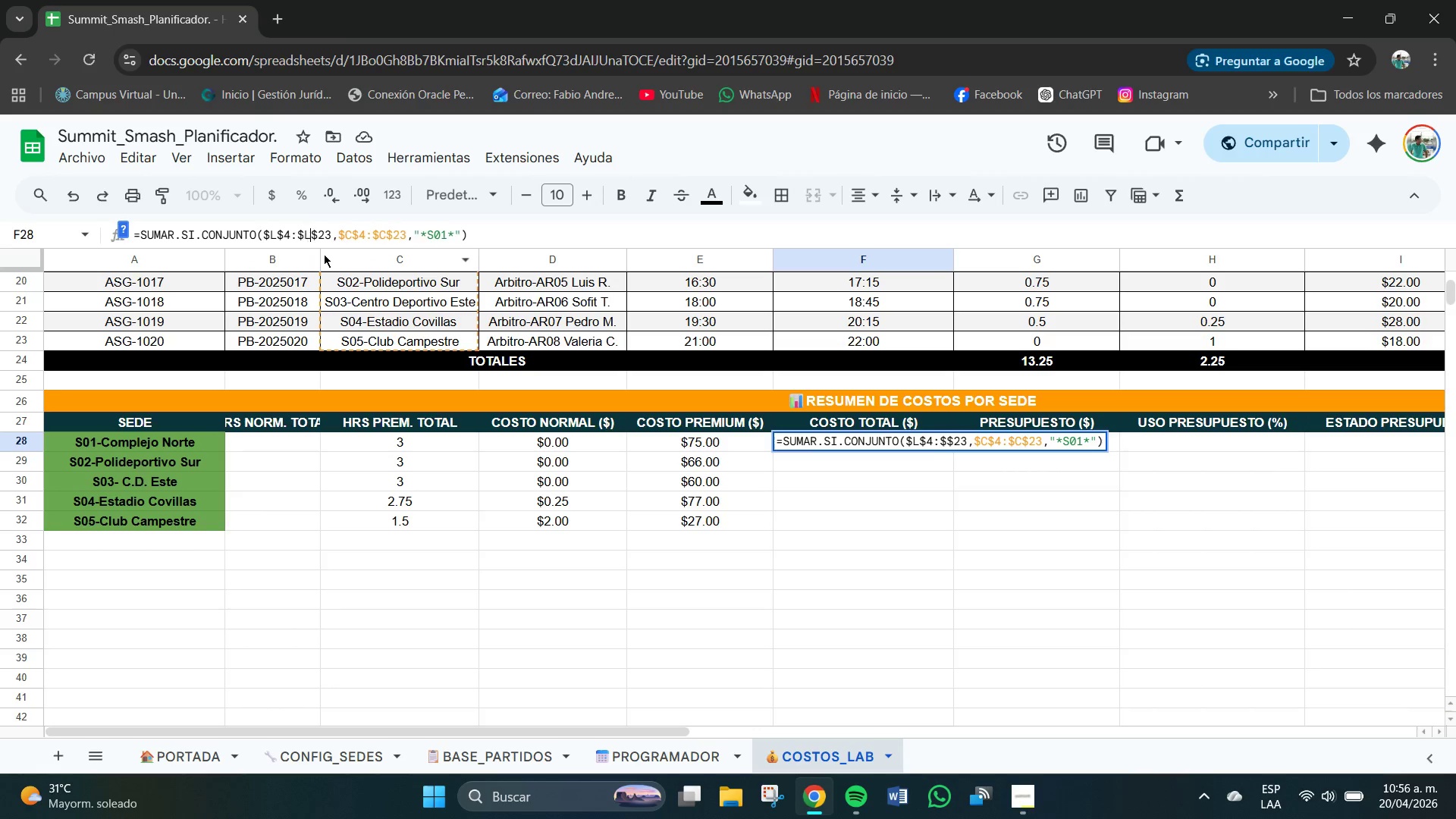 
key(L)
 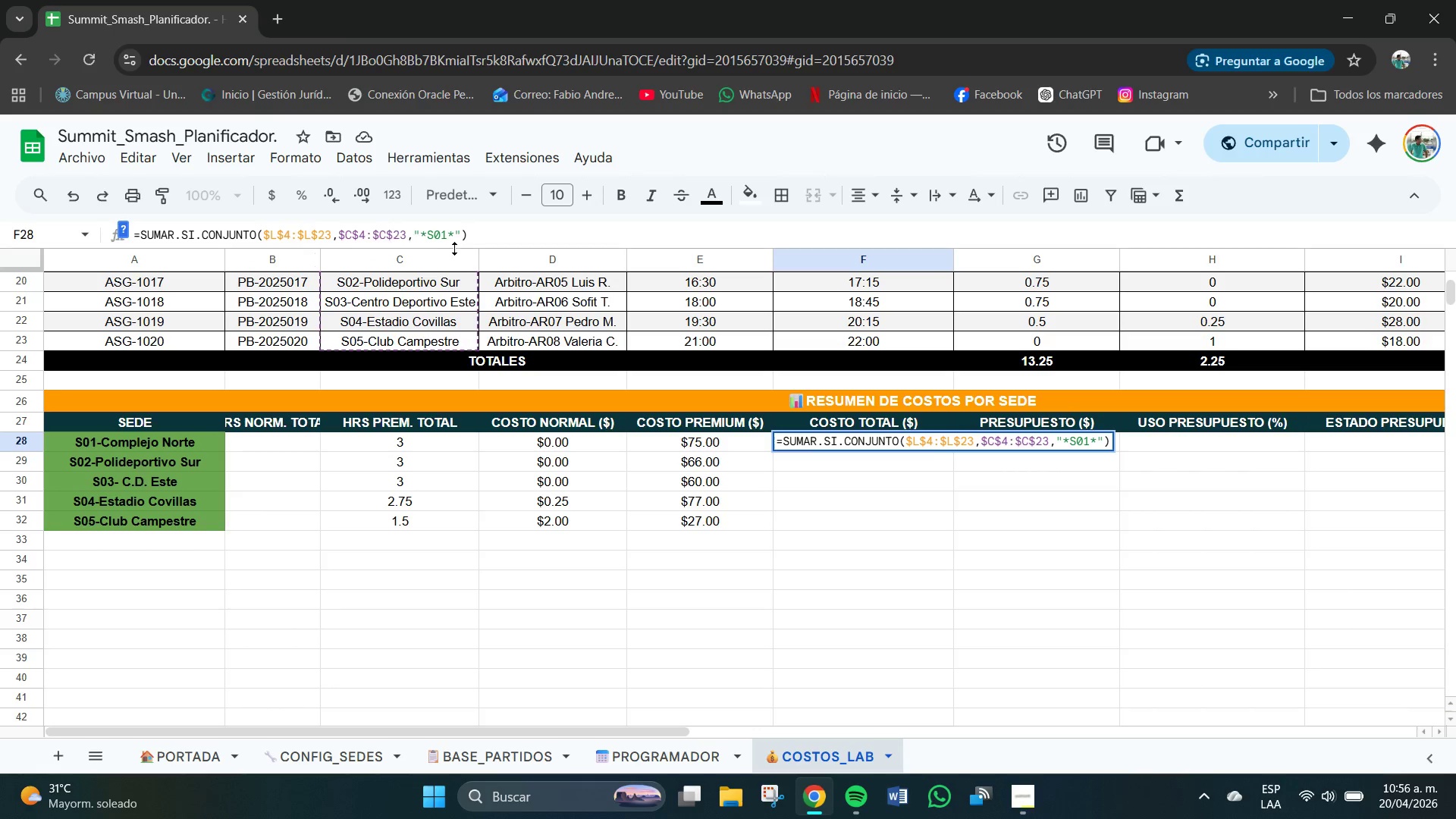 
left_click([480, 235])
 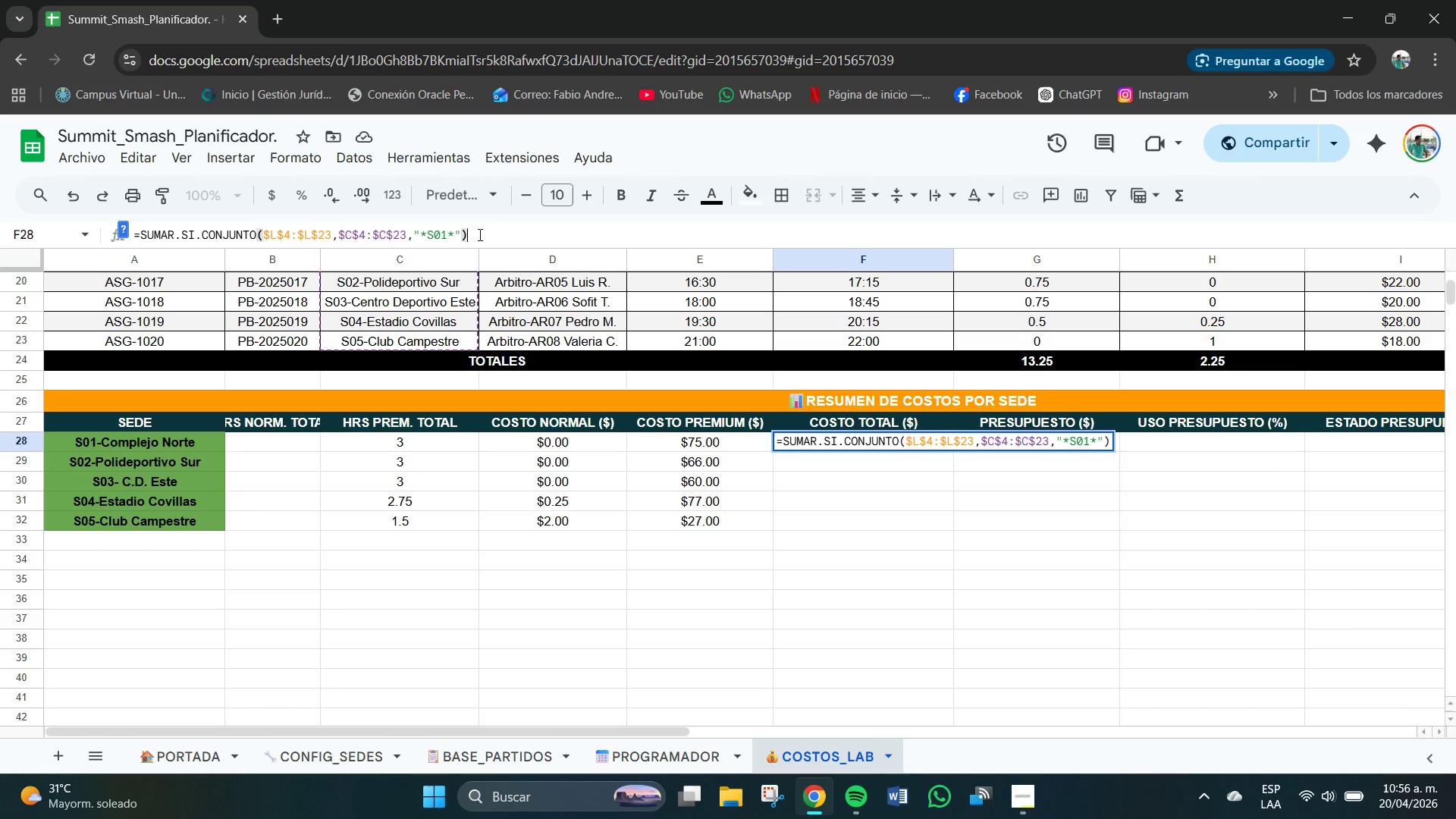 
key(Enter)
 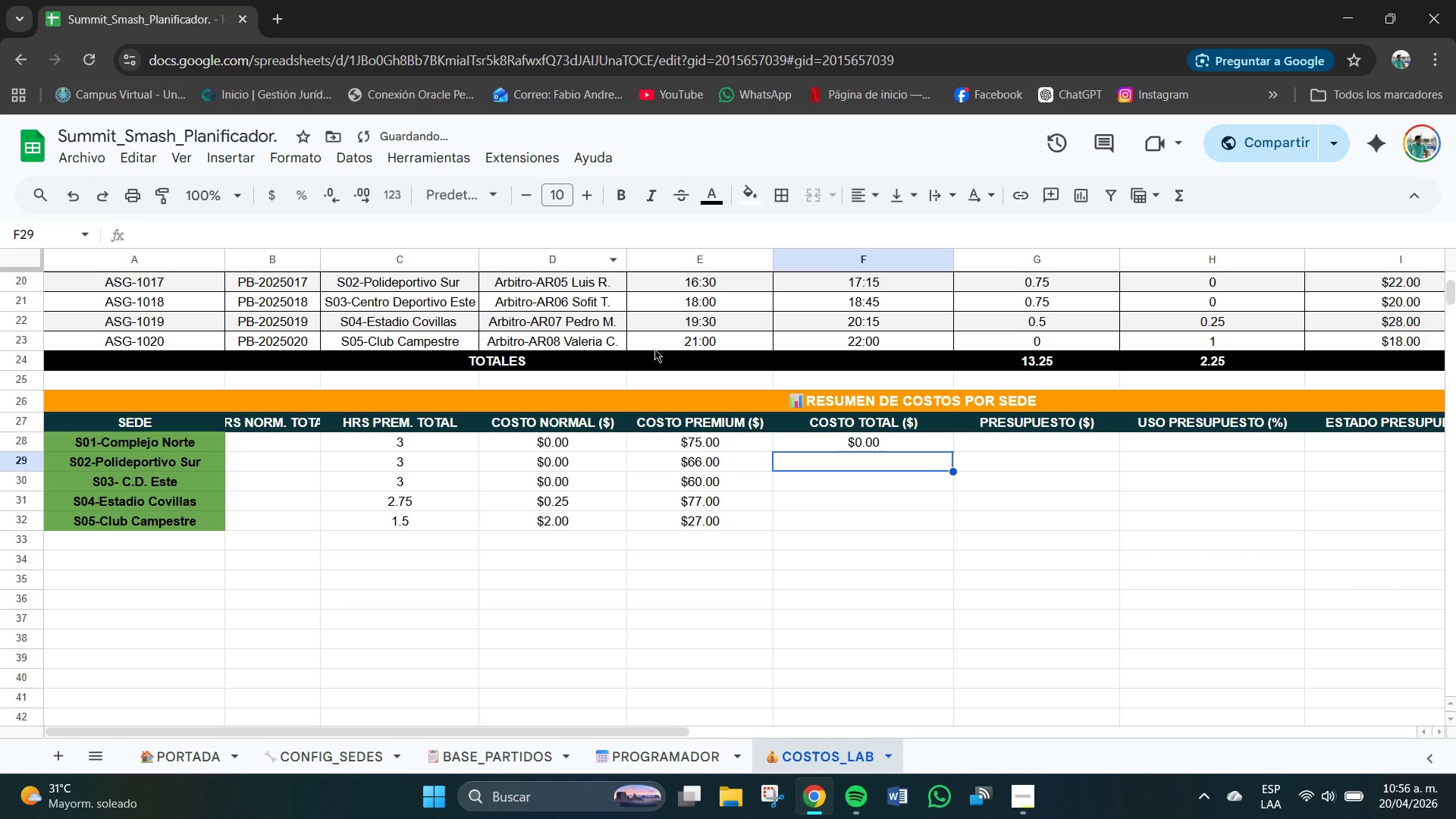 
left_click([875, 440])
 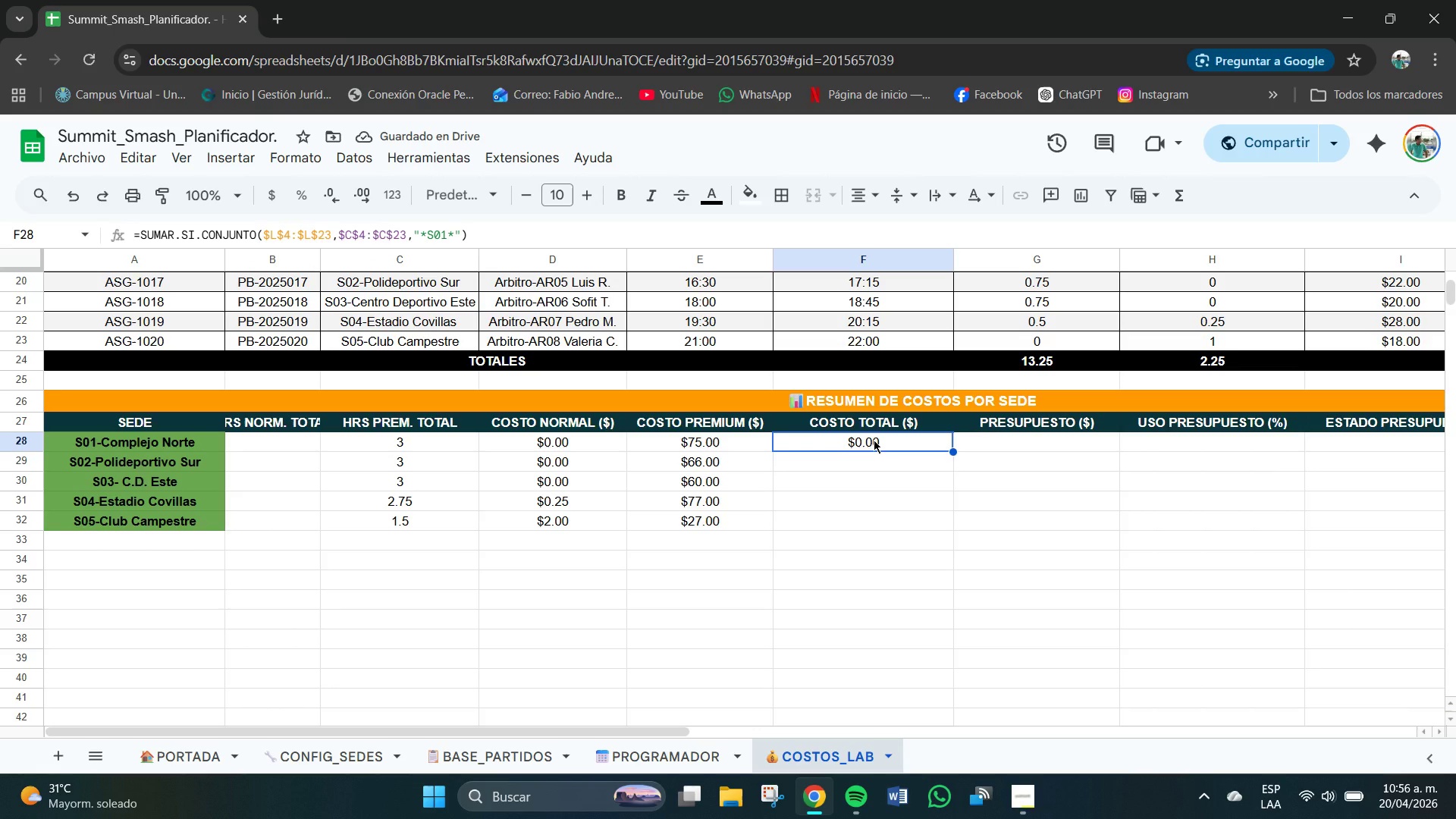 
key(Control+C)
 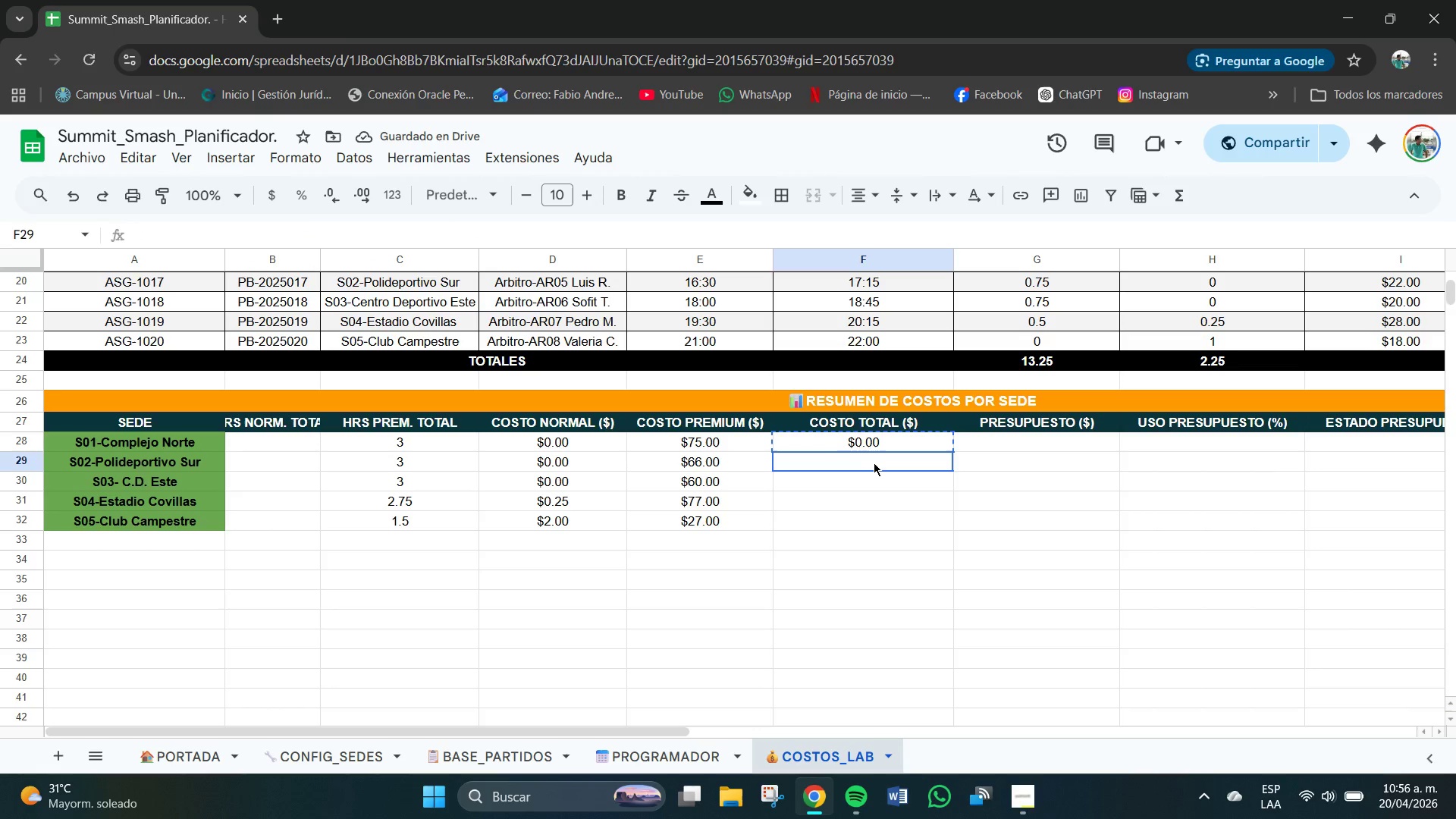 
left_click([874, 463])
 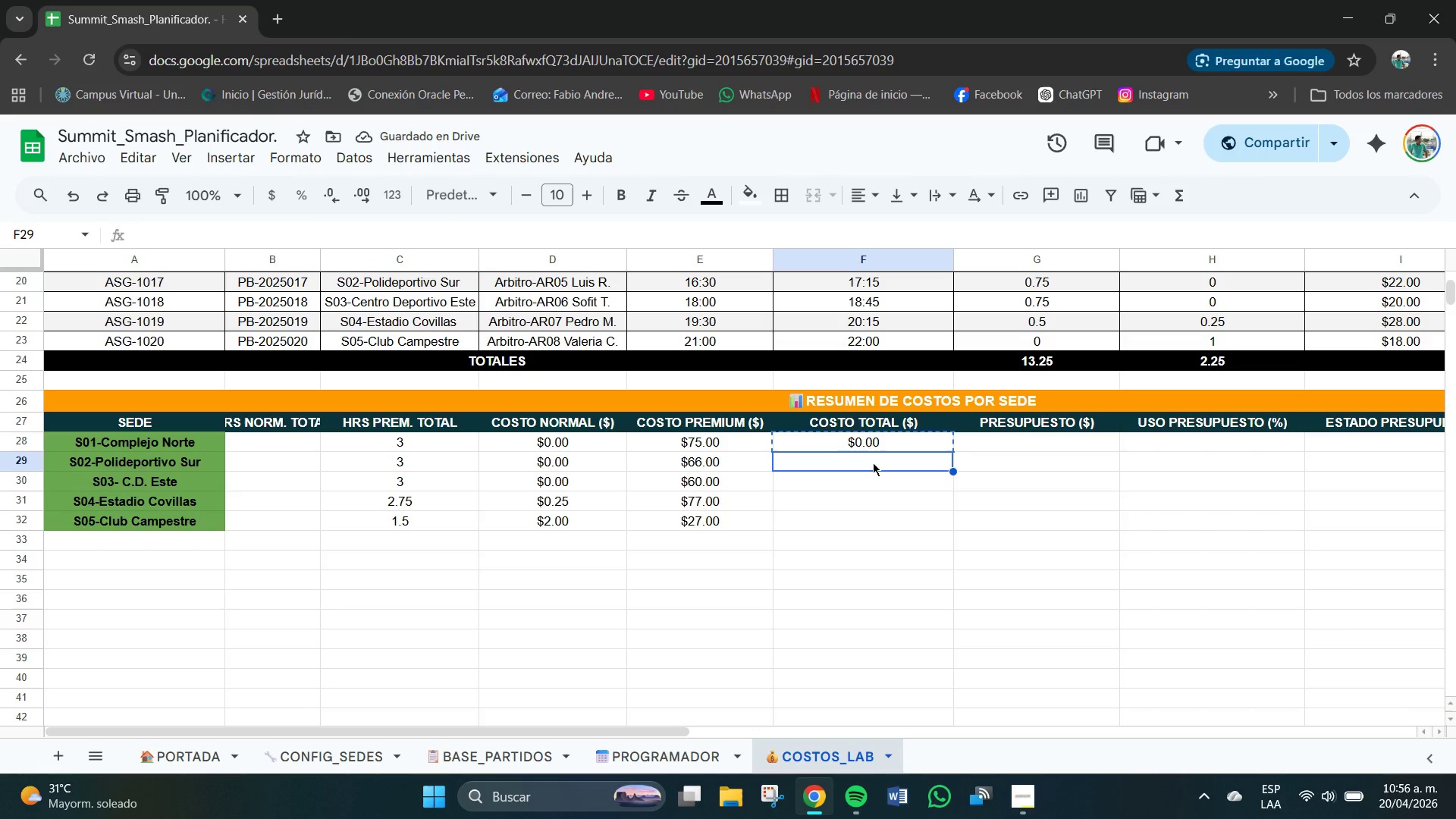 
key(Control+V)
 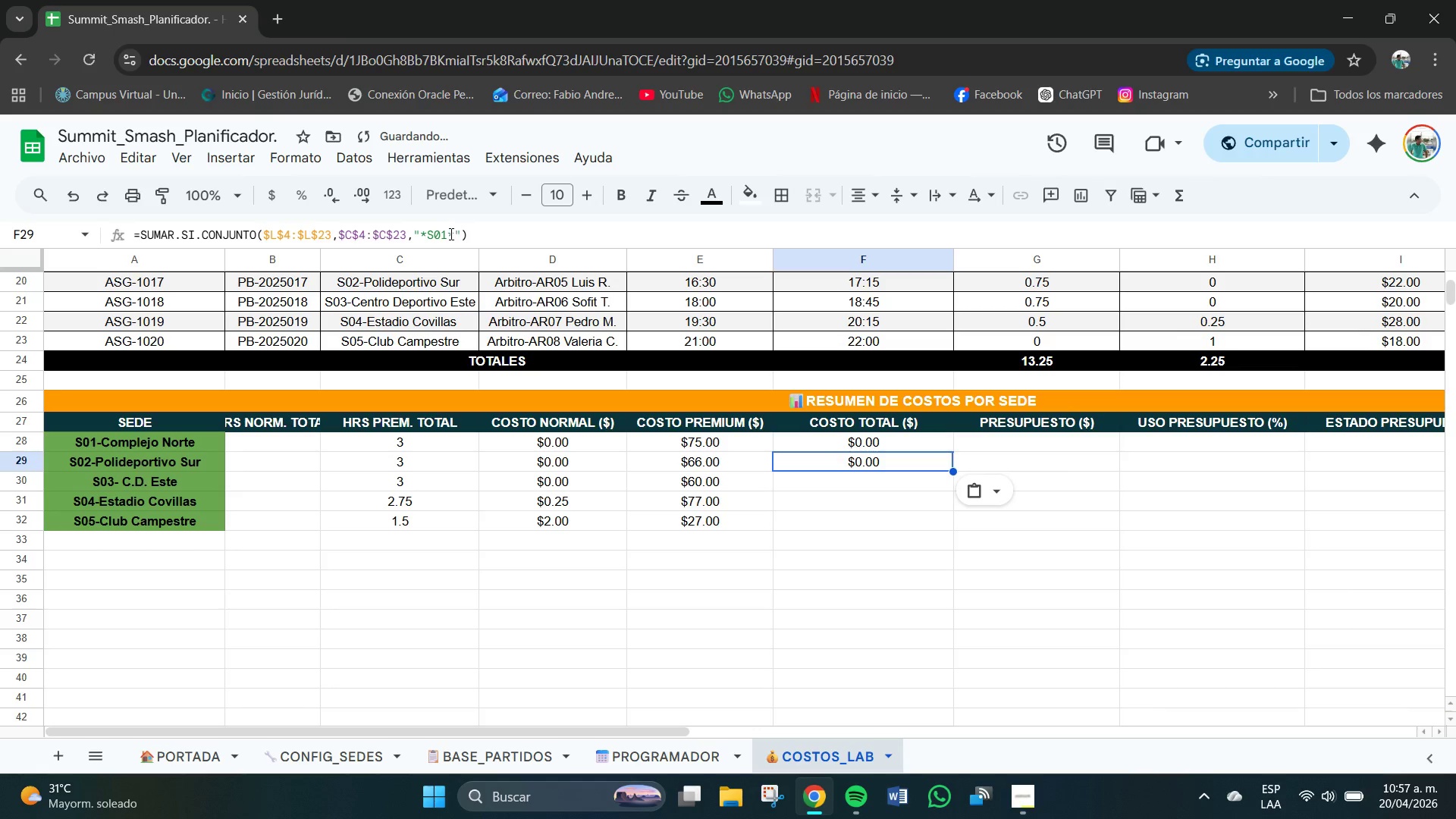 
left_click([446, 233])
 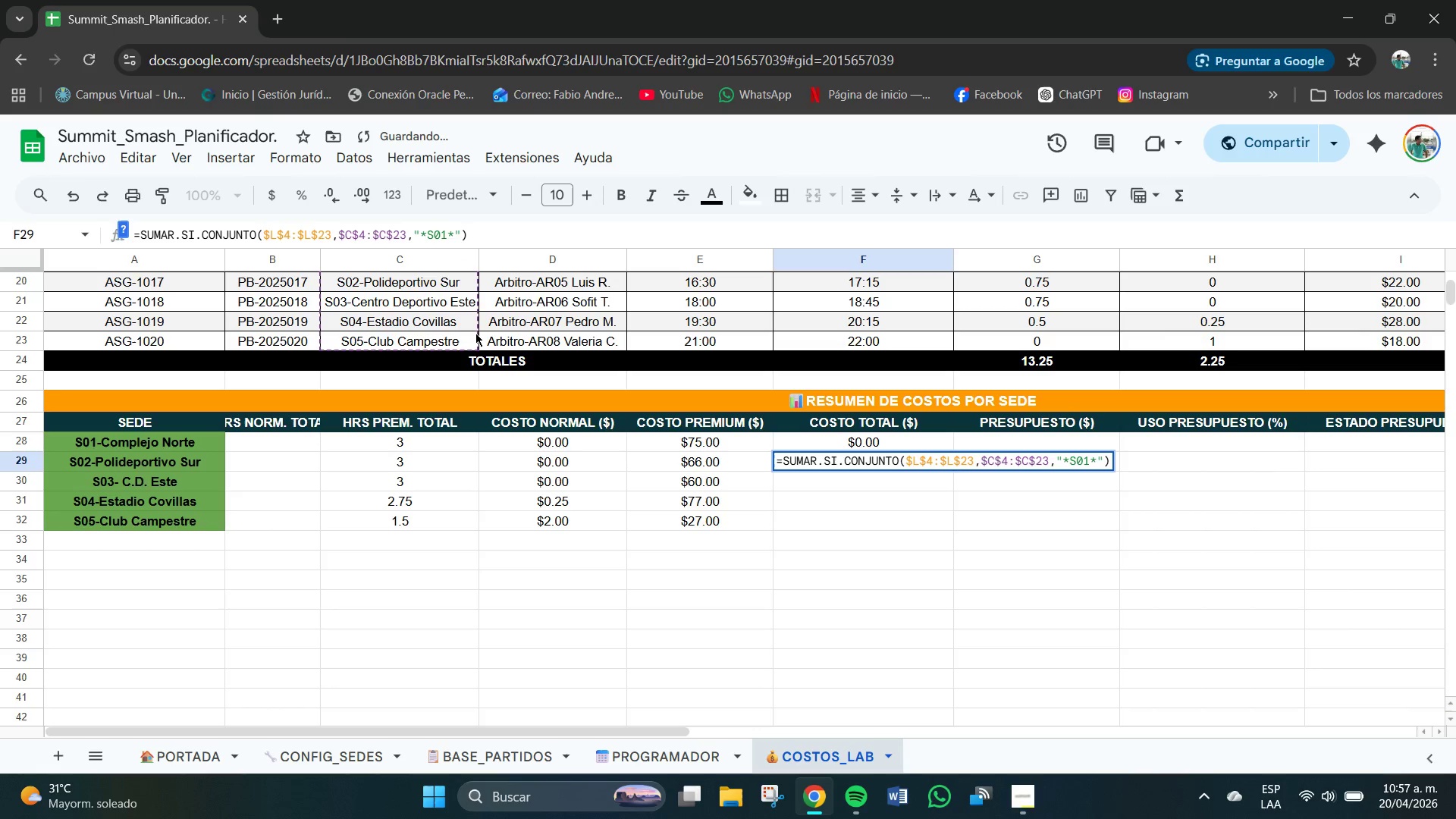 
key(Backspace)
 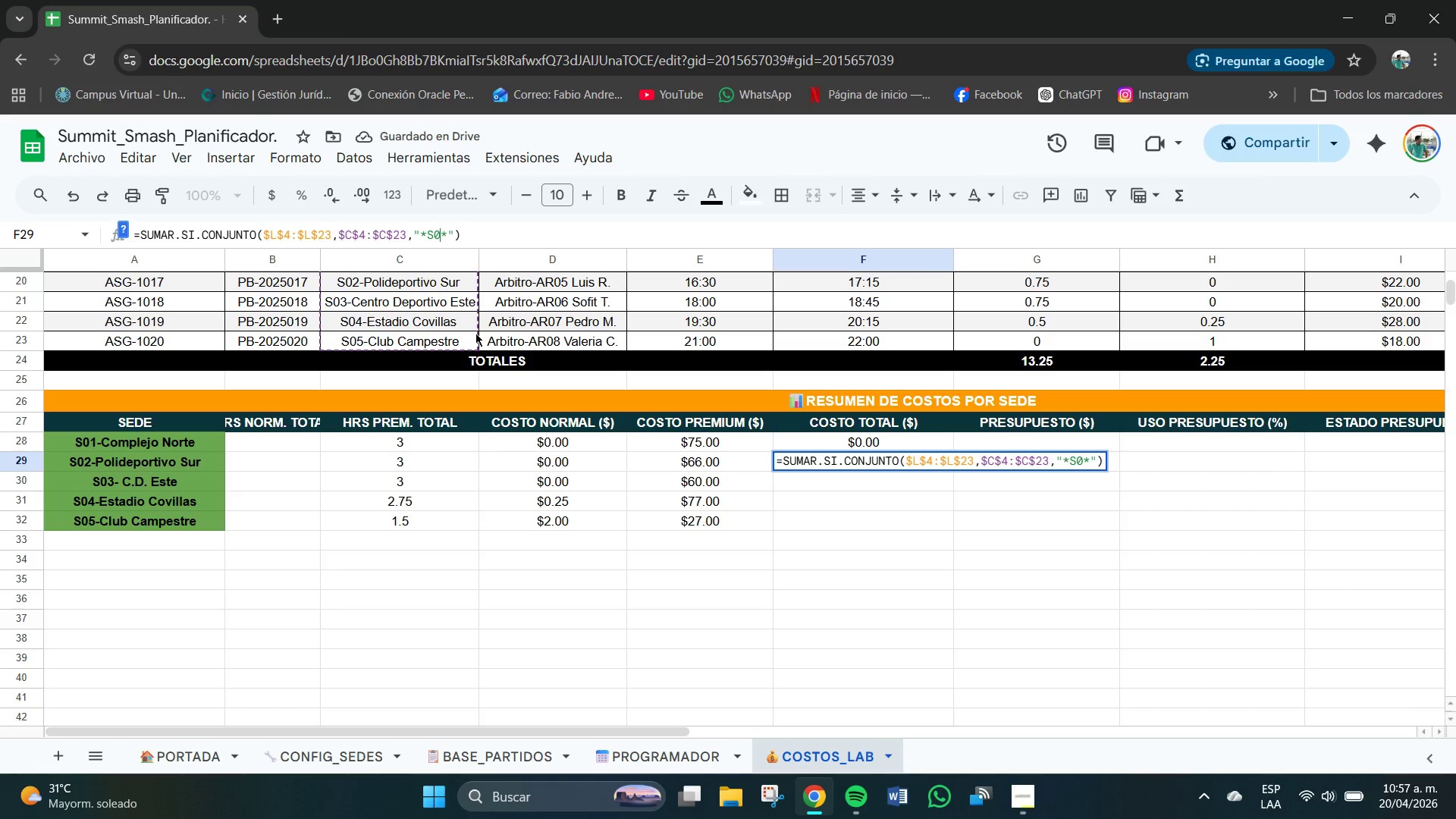 
key(Numpad2)
 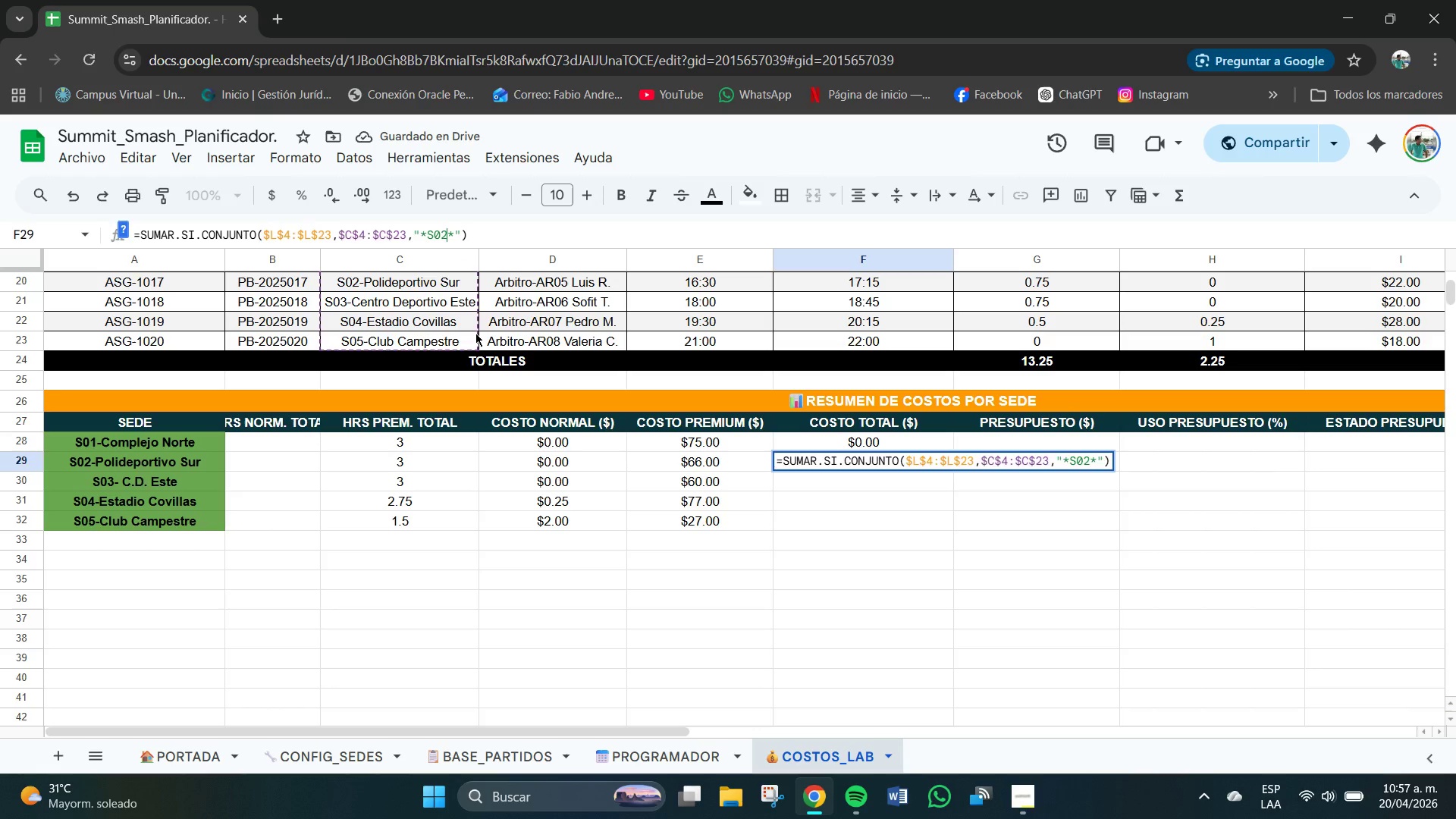 
hold_key(key=NumpadEnter, duration=3.84)
 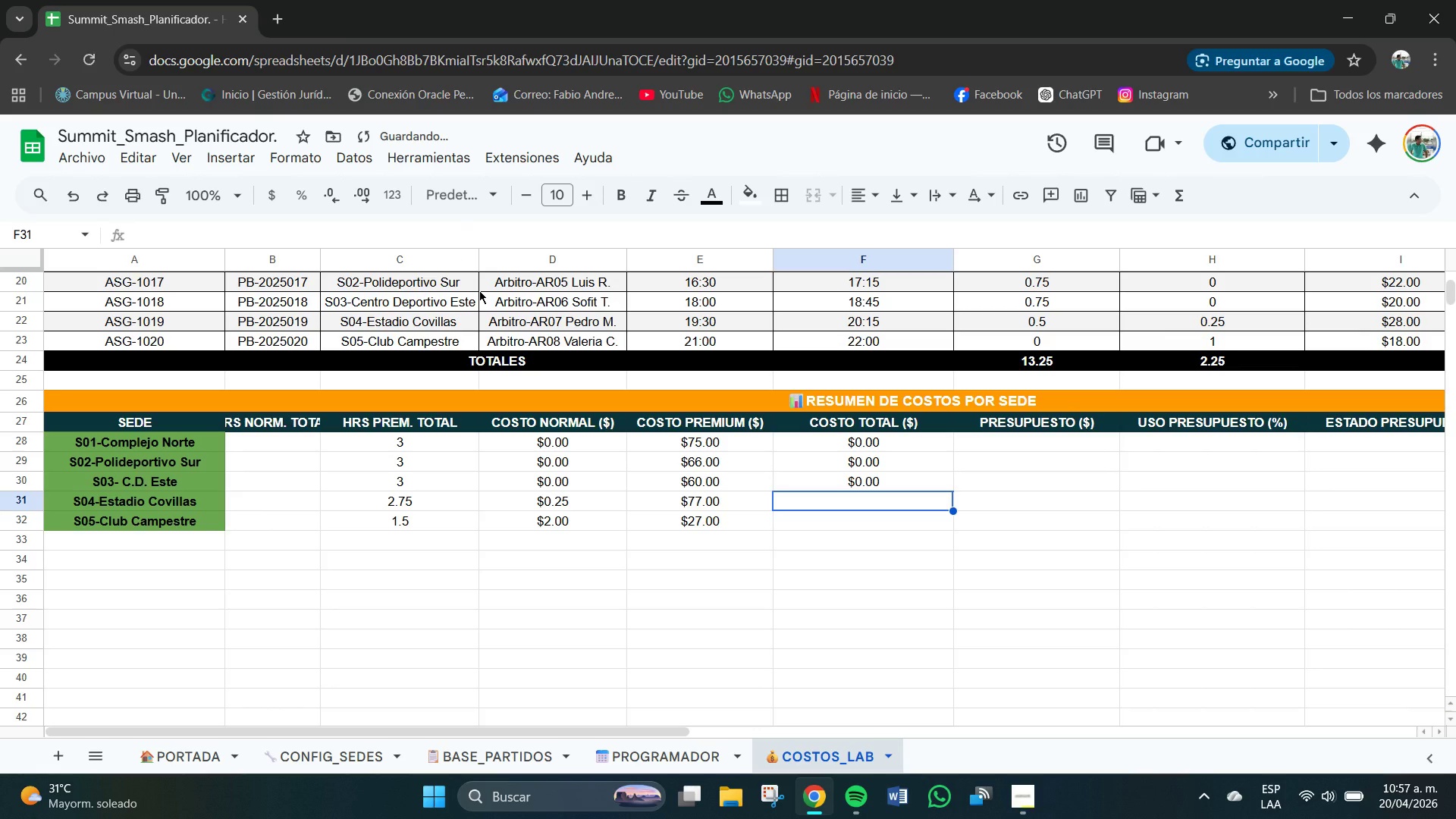 
key(Control+V)
 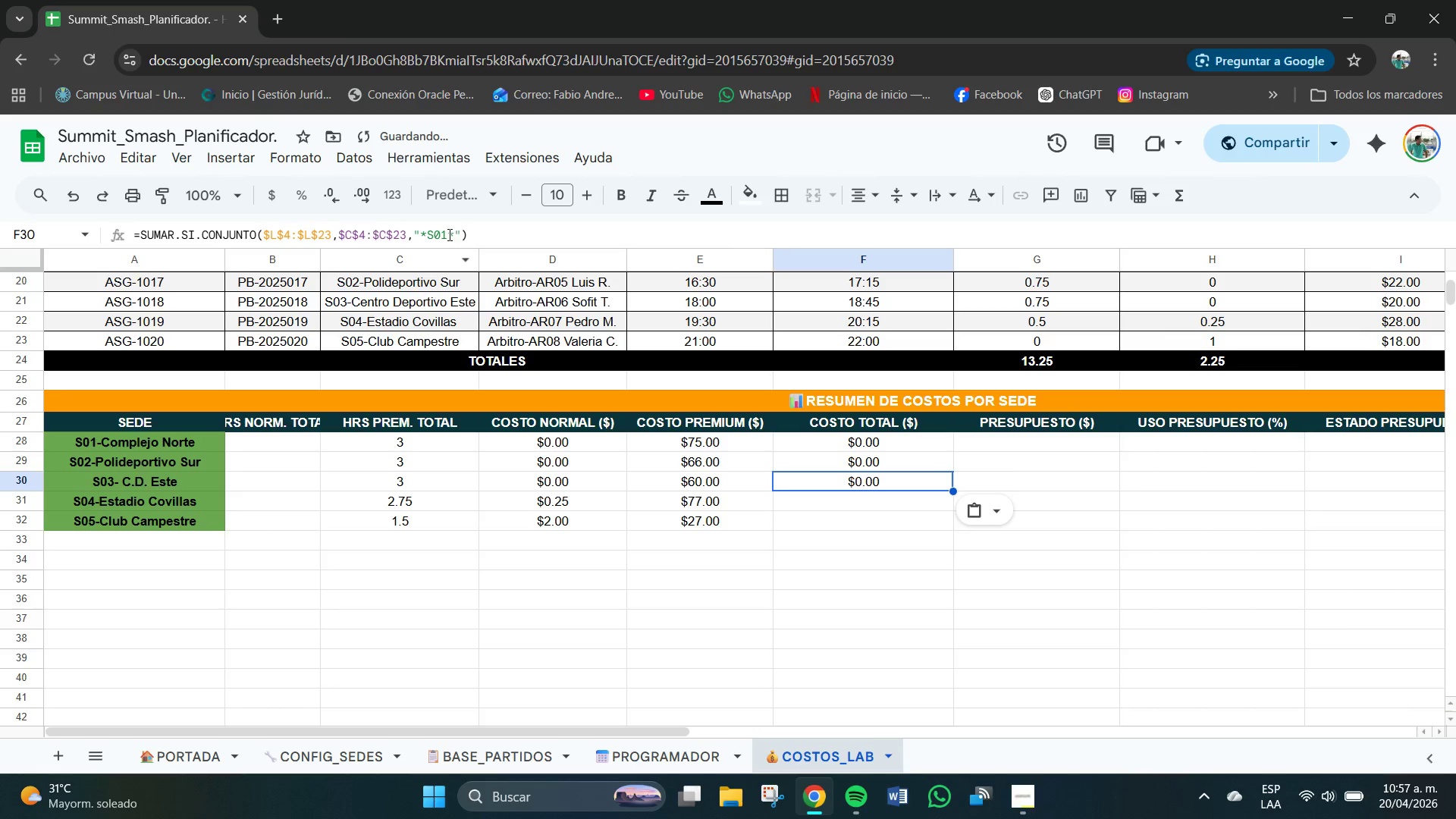 
left_click([444, 232])
 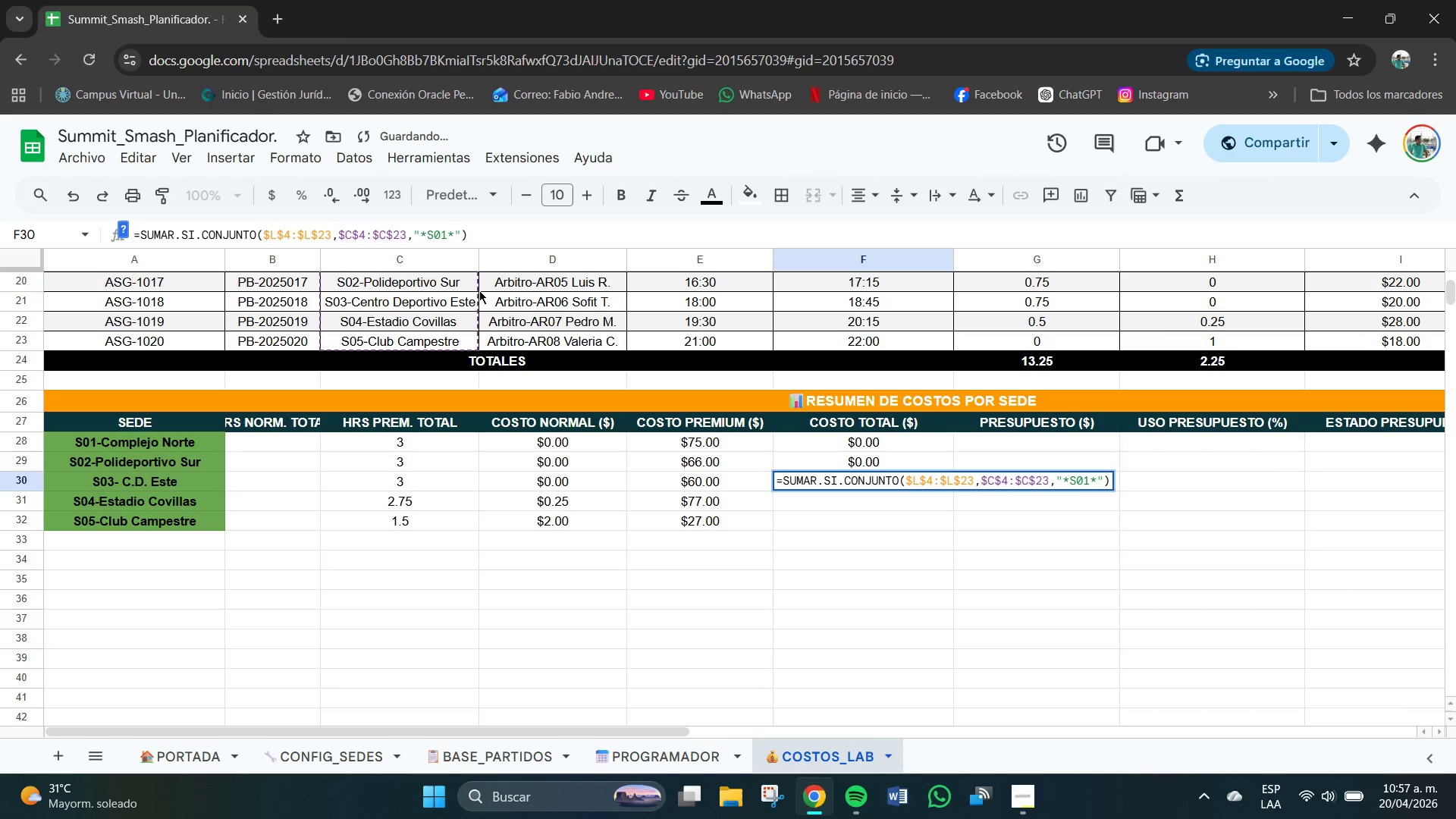 
key(Backspace)
 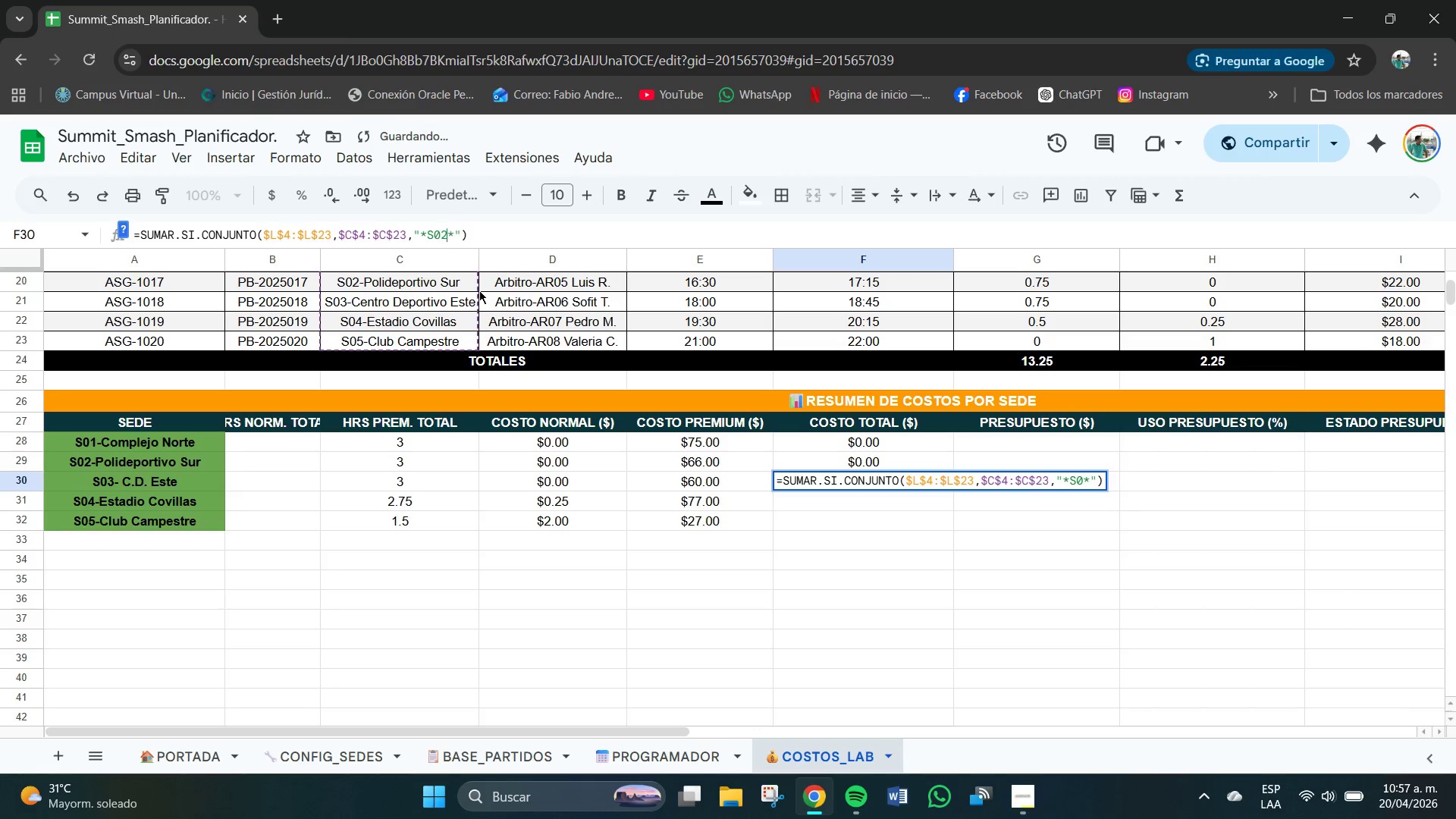 
key(Numpad2)
 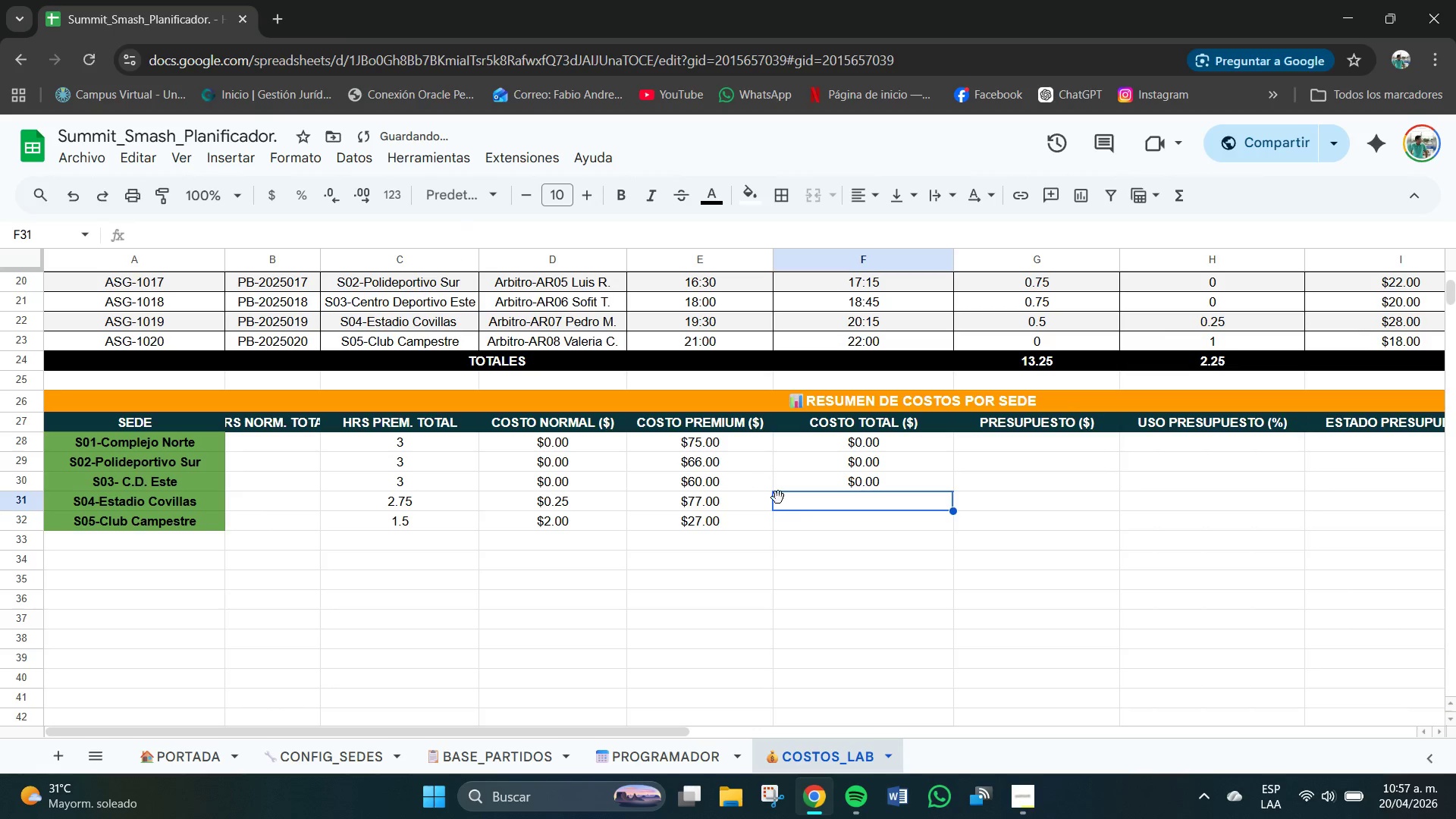 
left_click([864, 481])
 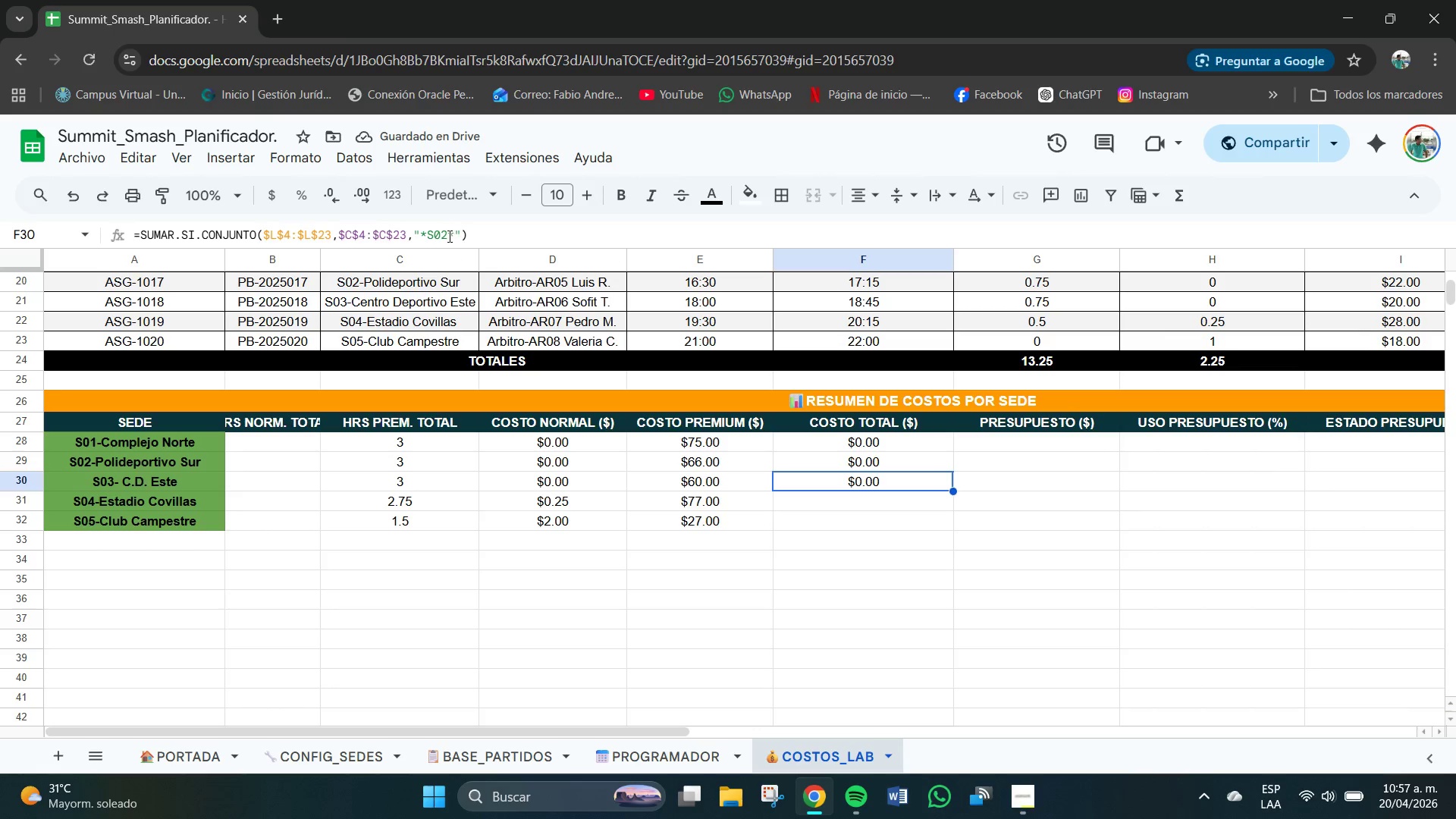 
left_click([447, 235])
 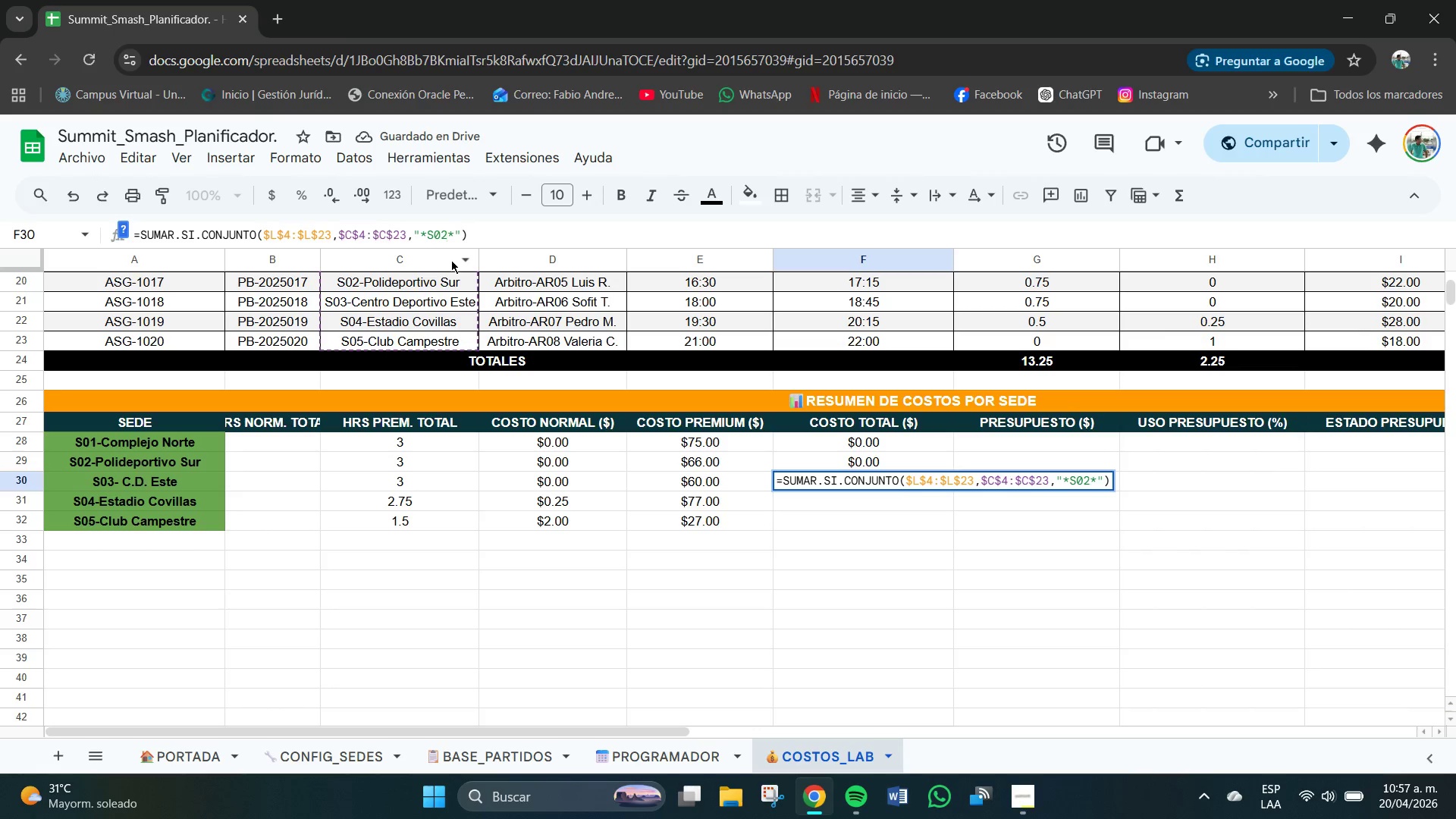 
key(Backspace)
 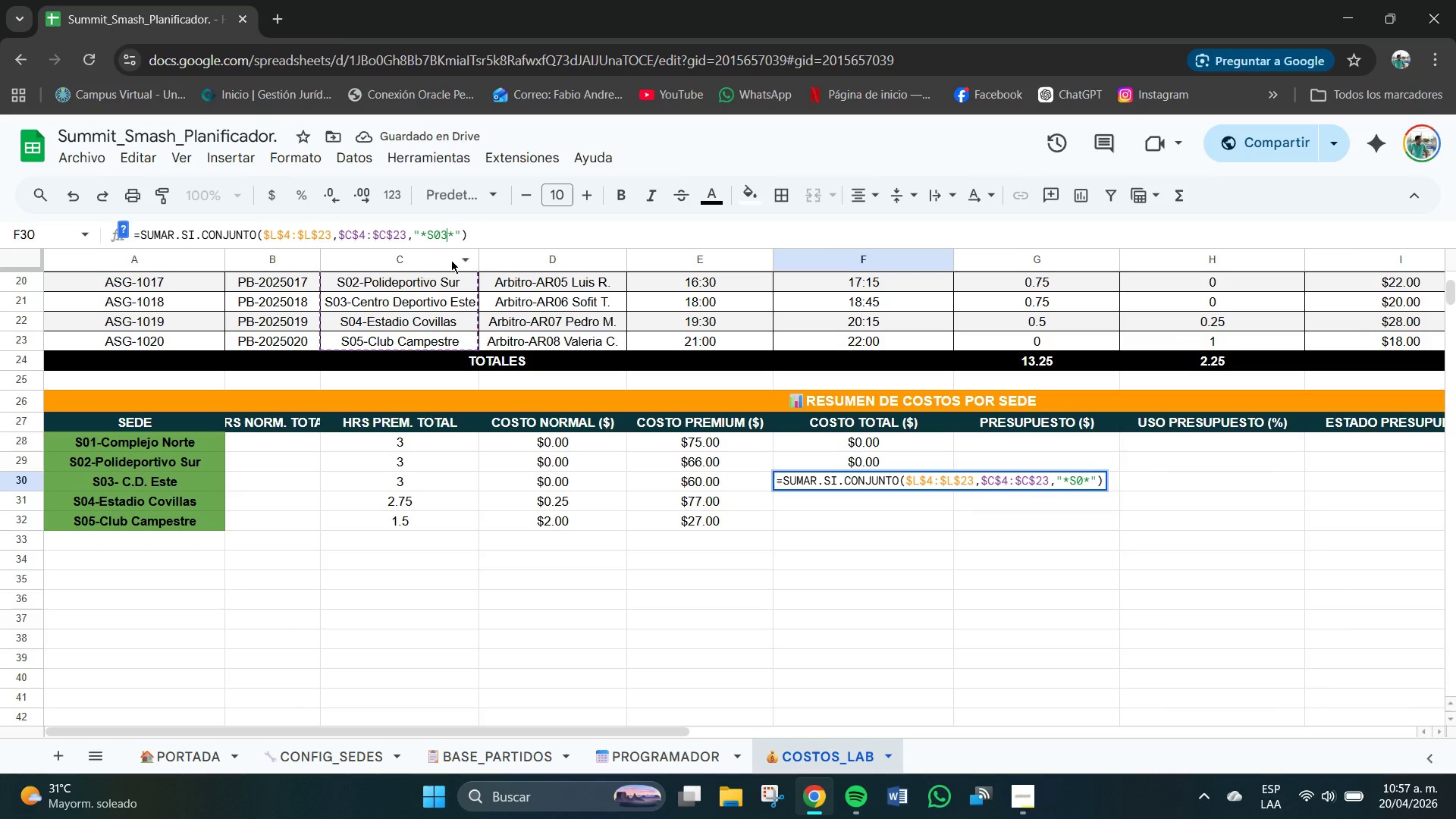 
key(Numpad3)
 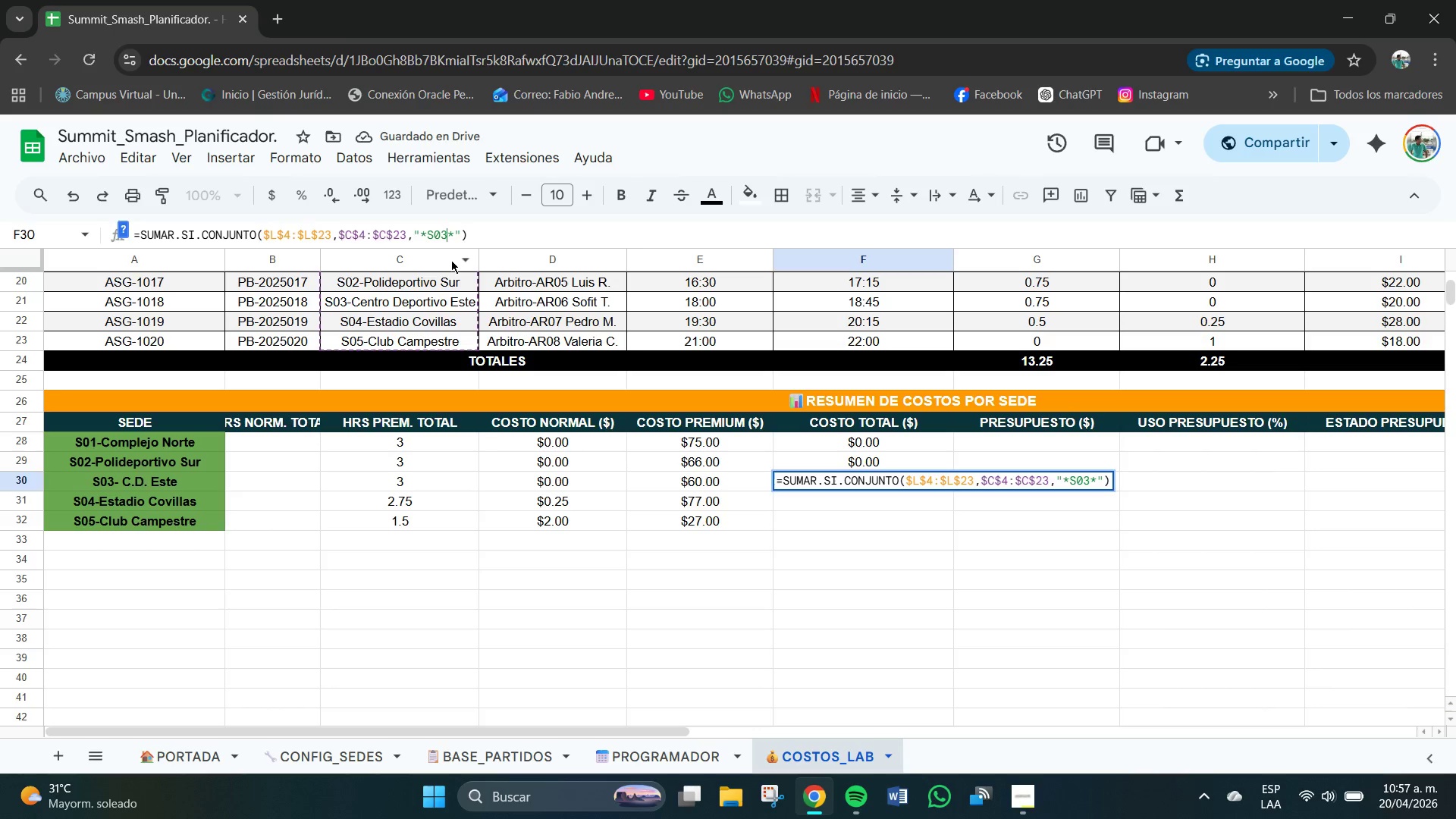 
key(NumpadEnter)
 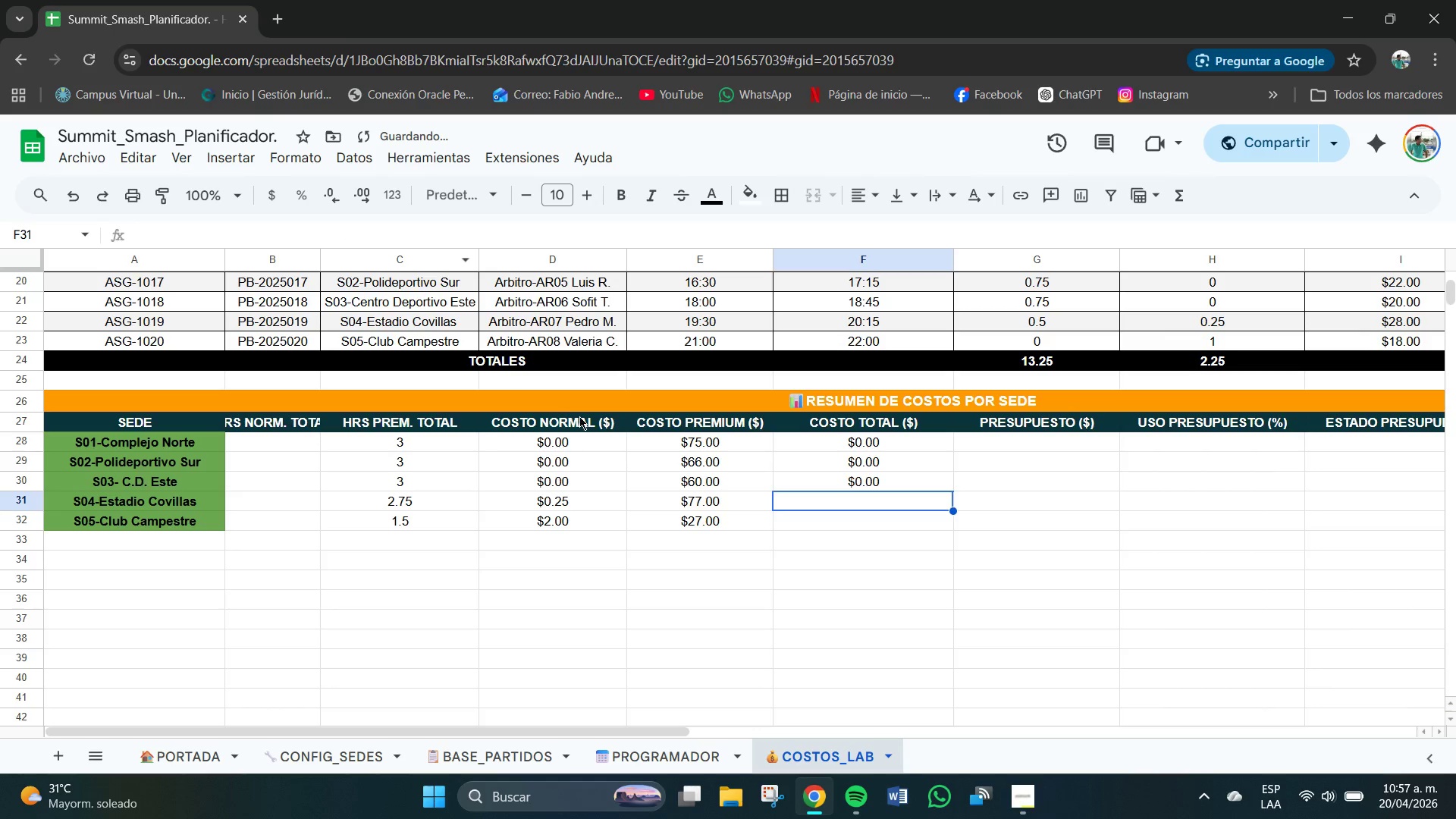 
key(Control+V)
 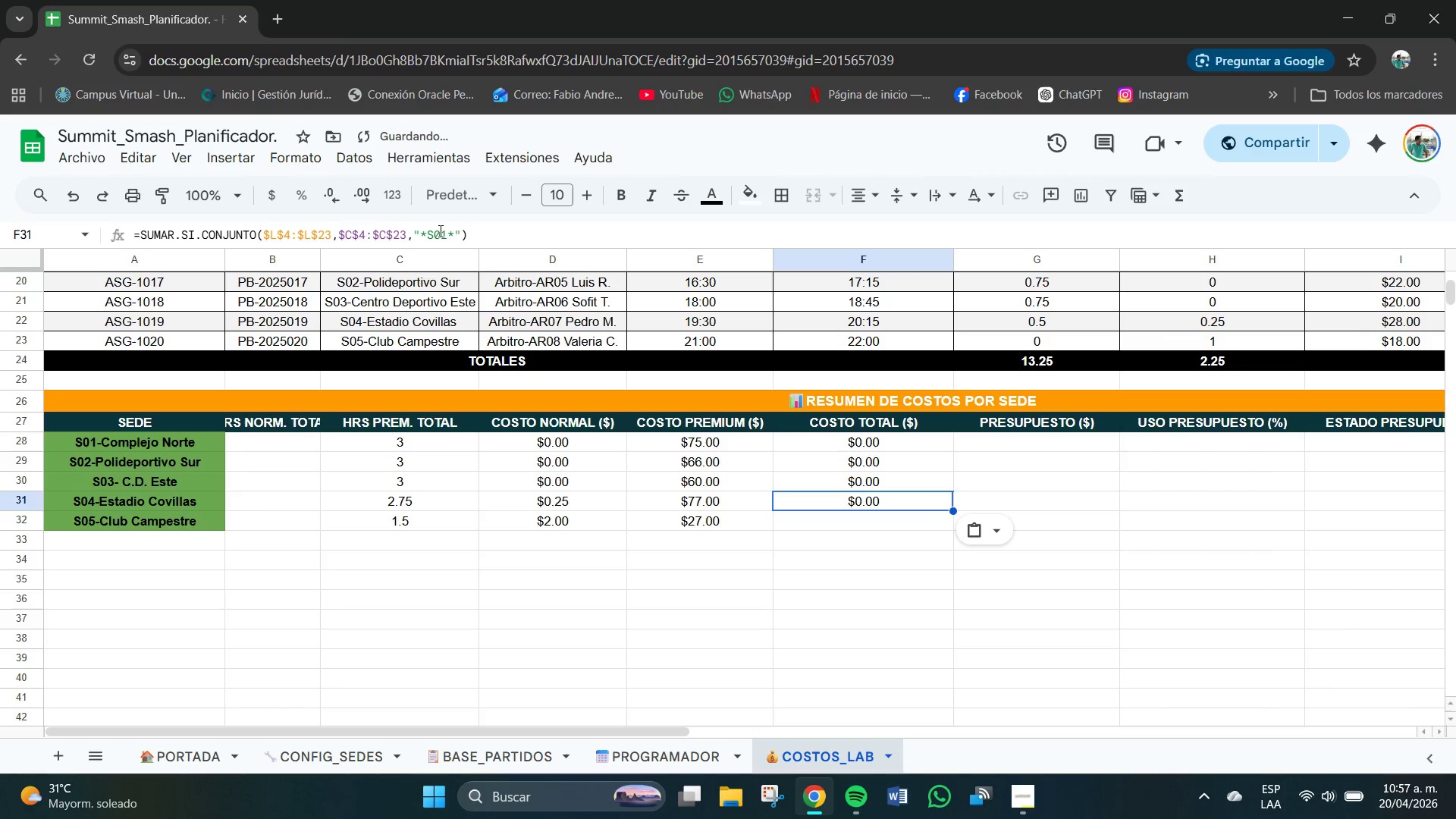 
left_click([445, 234])
 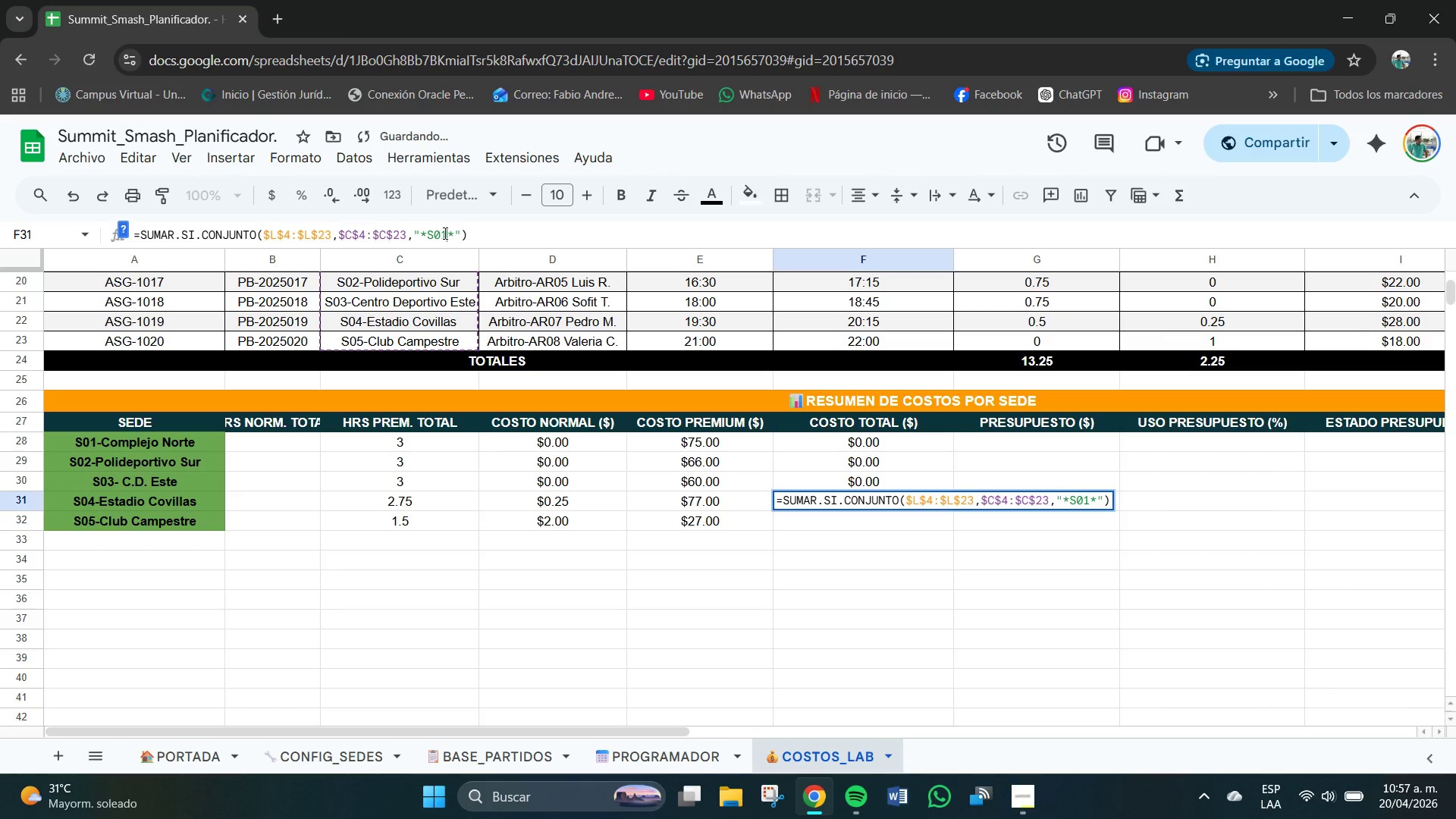 
key(Backspace)
 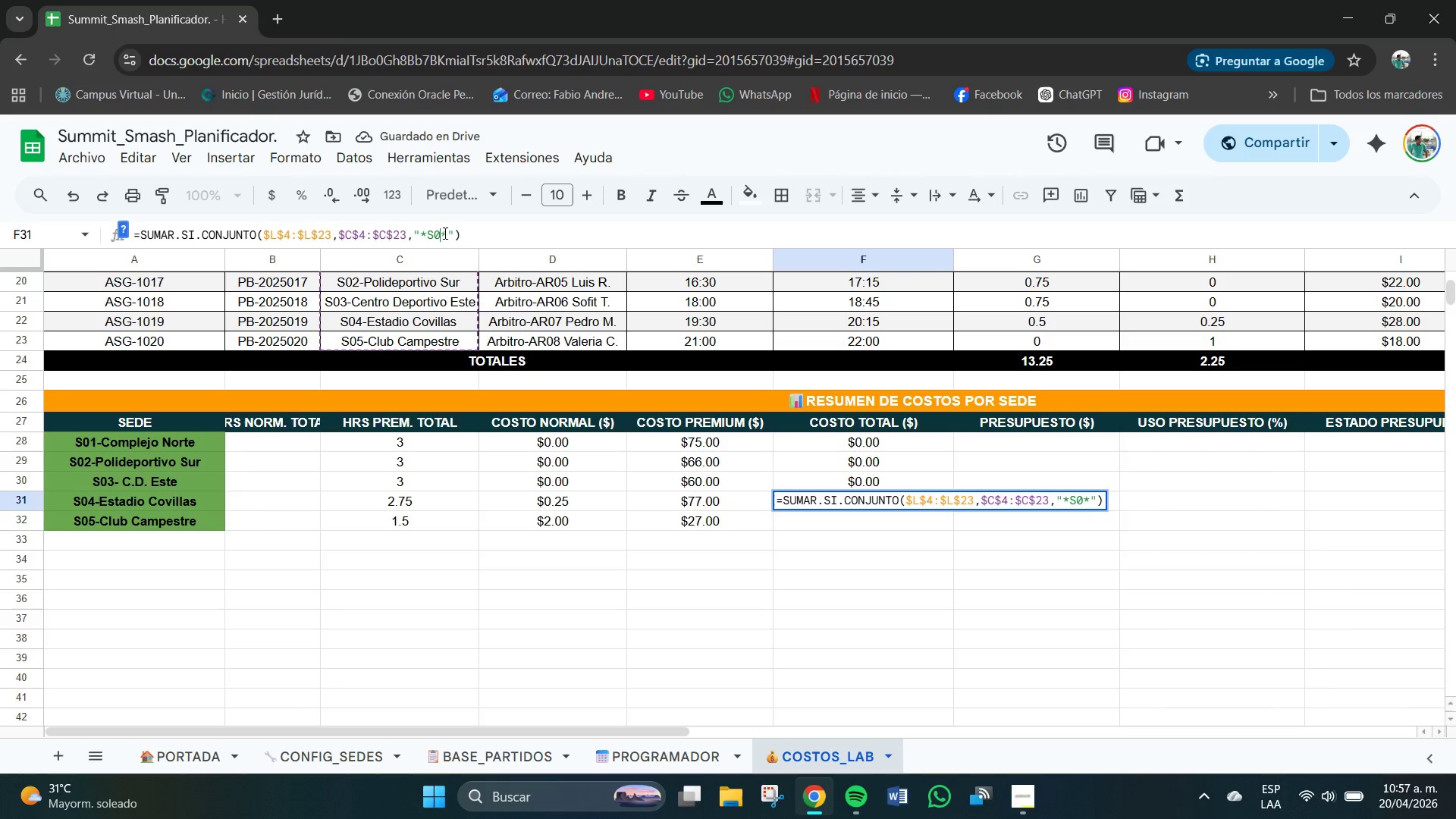 
key(Numpad4)
 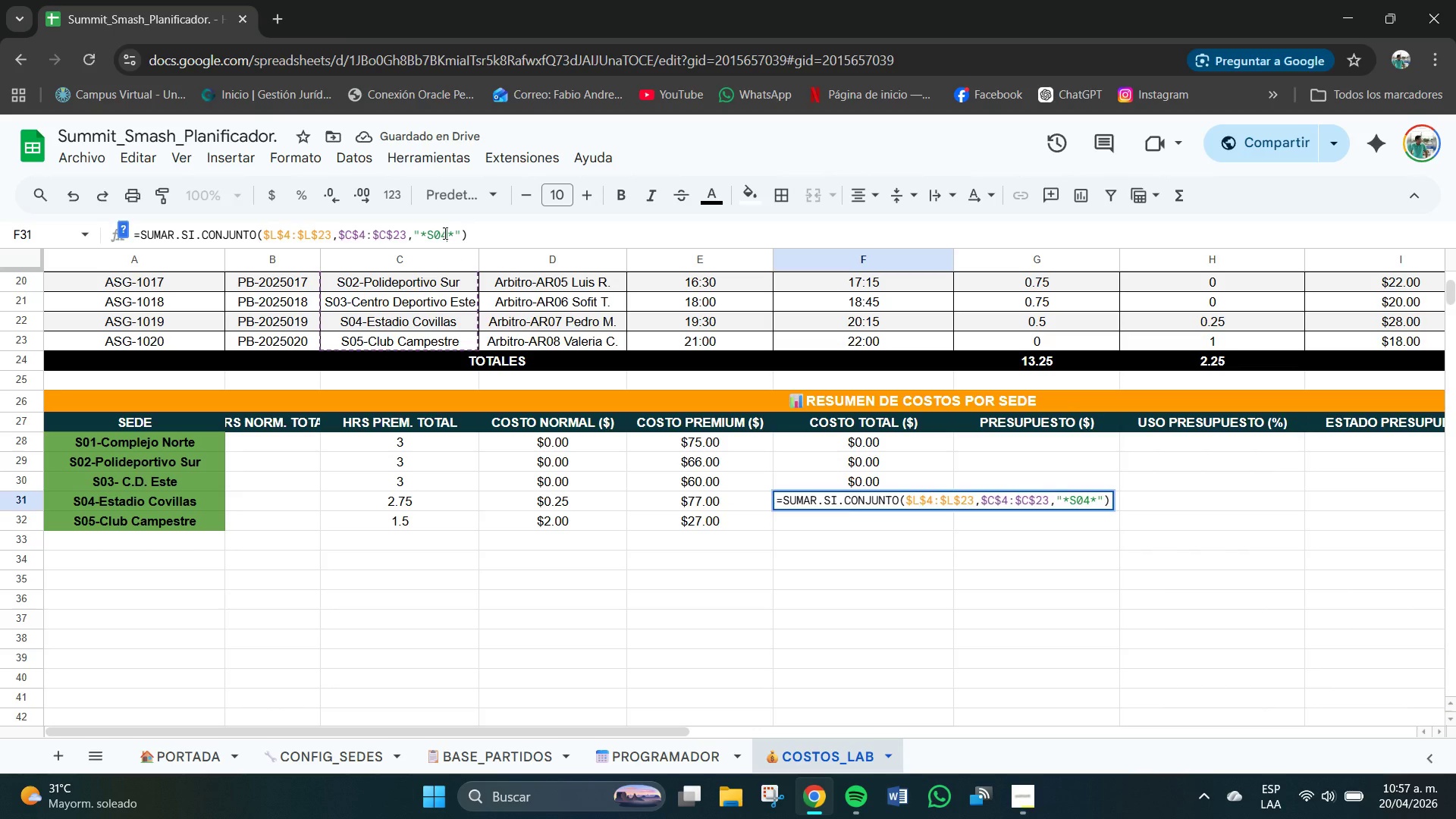 
key(NumpadEnter)
 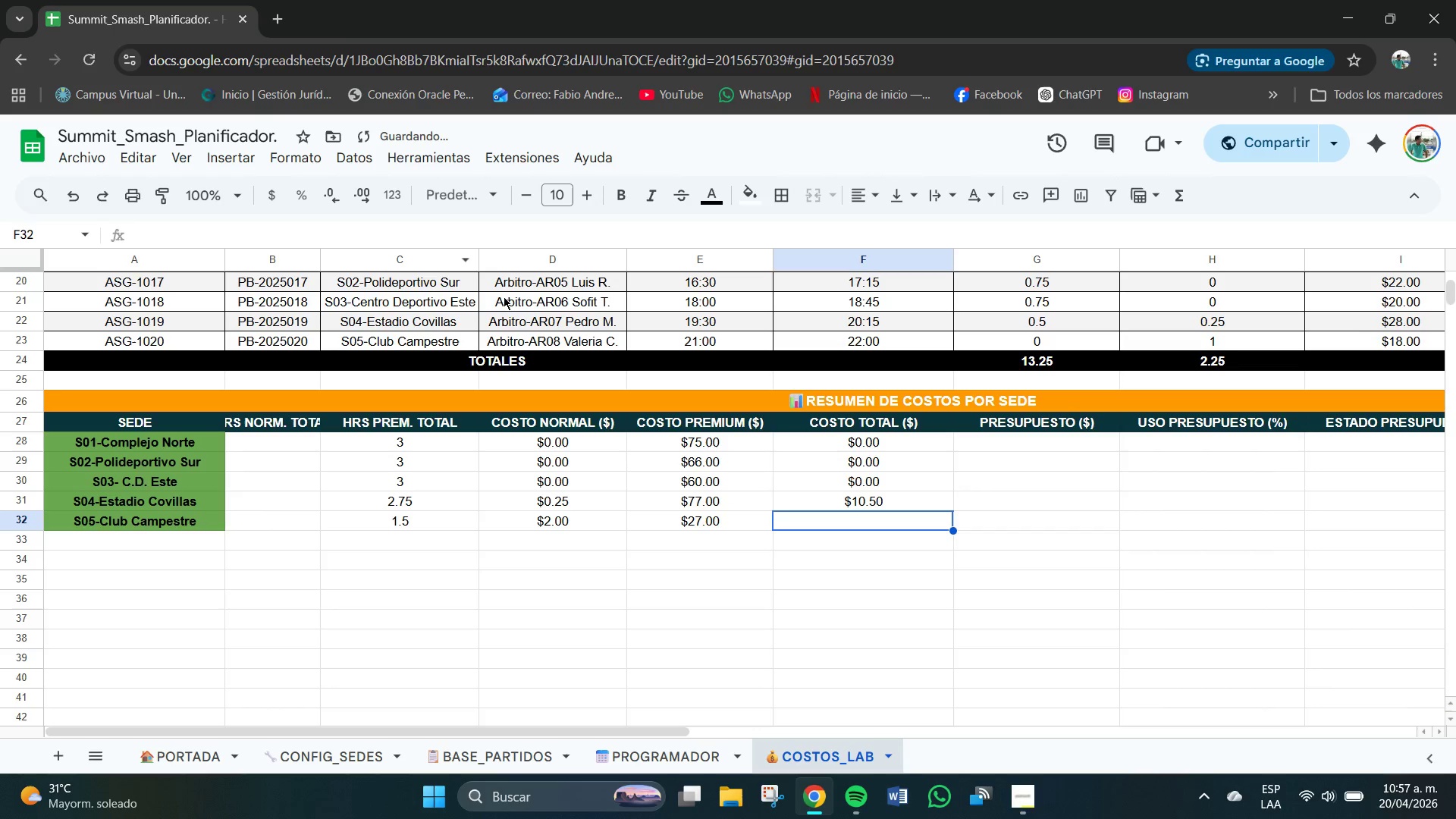 
key(Control+V)
 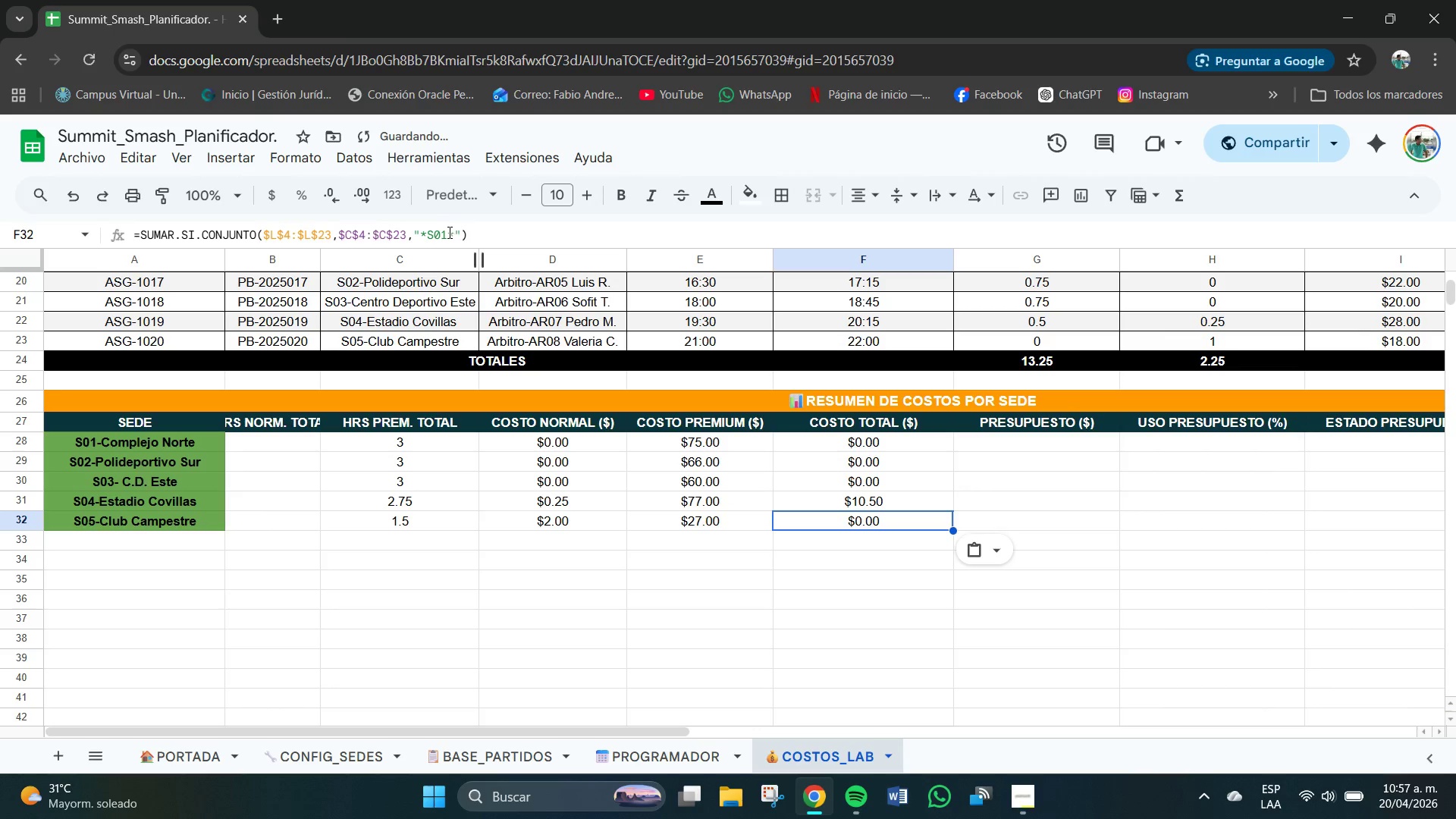 
left_click([445, 233])
 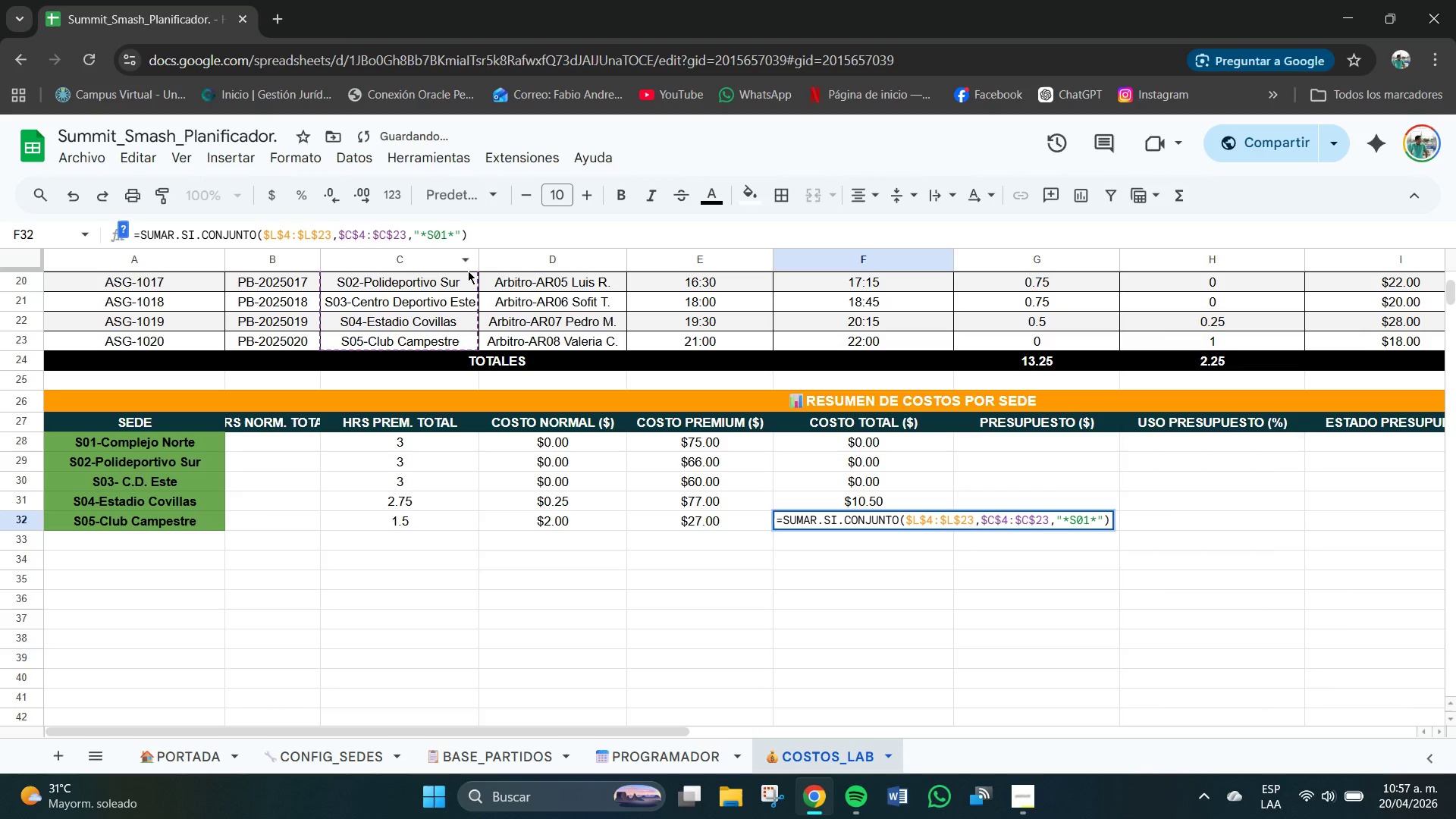 
key(Backspace)
 